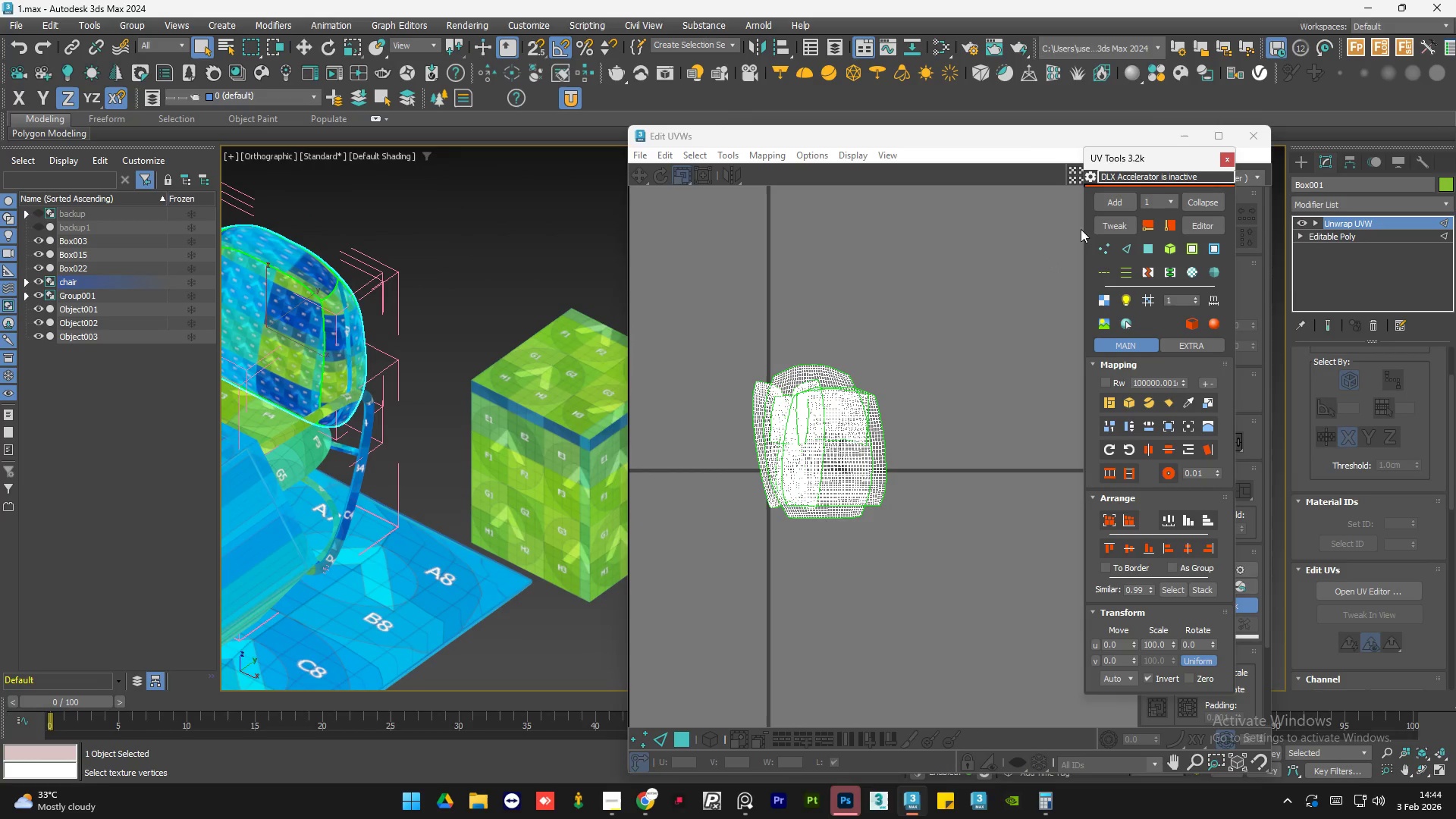 
left_click([1109, 221])
 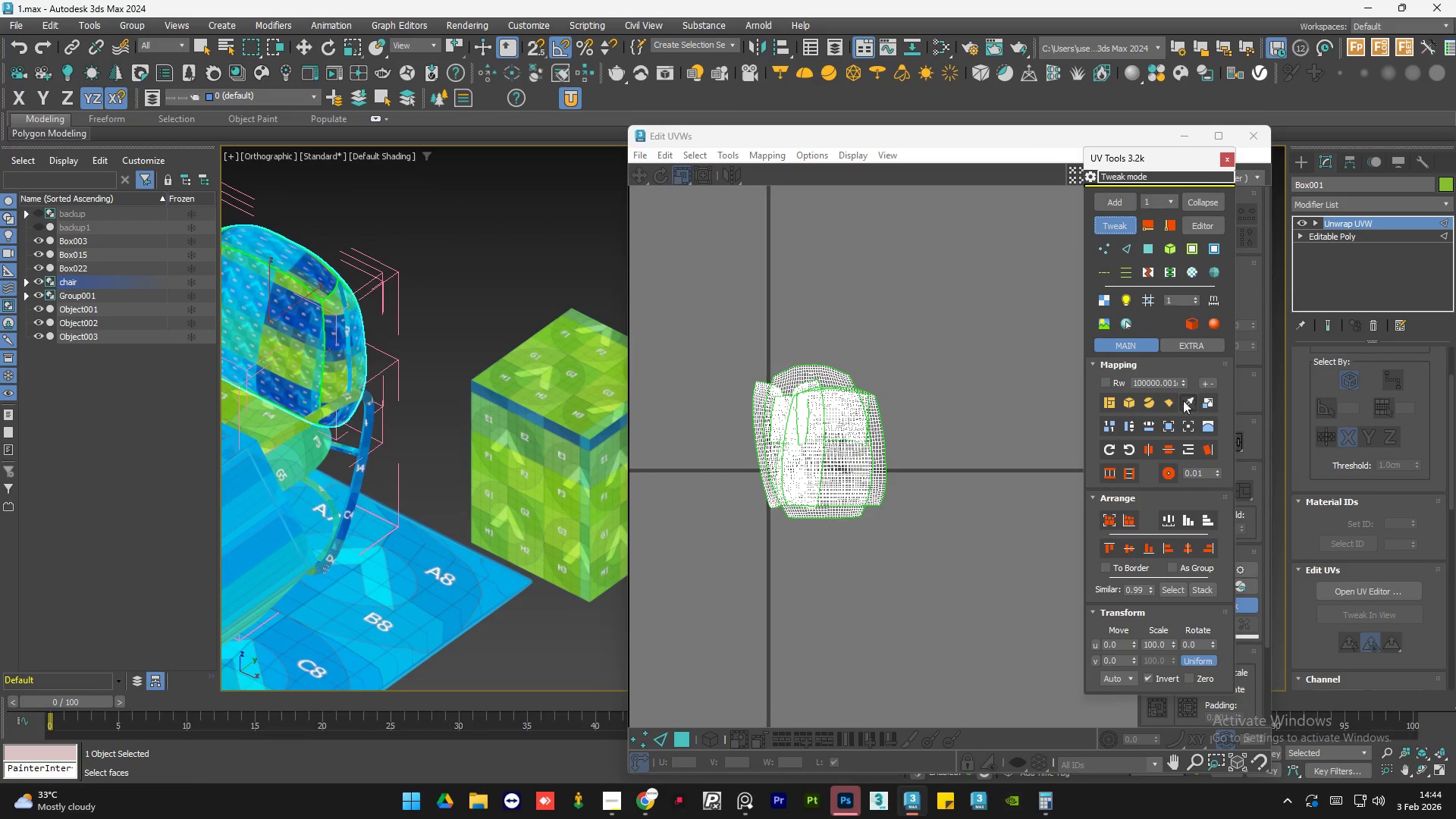 
left_click([1185, 403])
 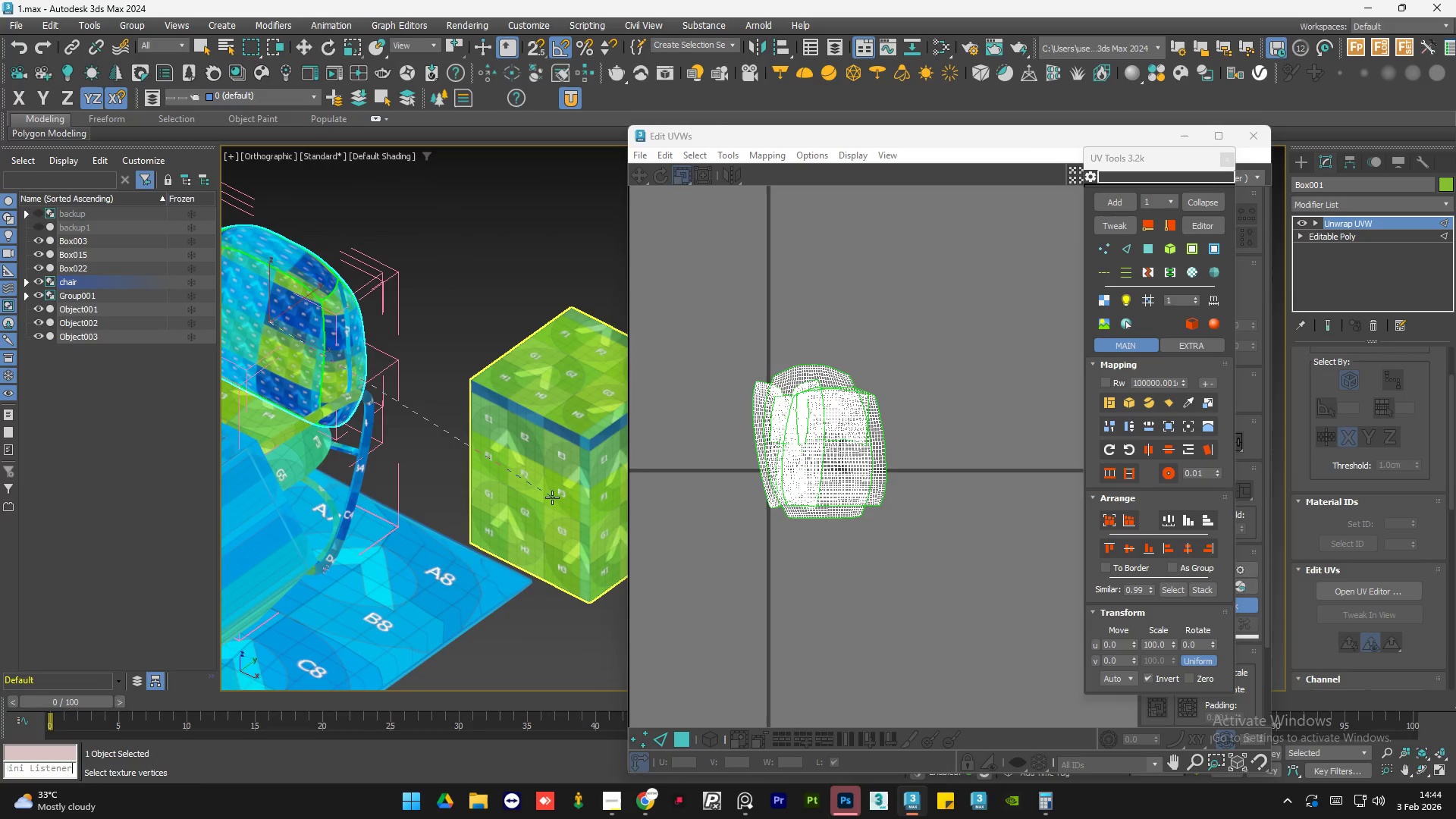 
left_click([552, 497])
 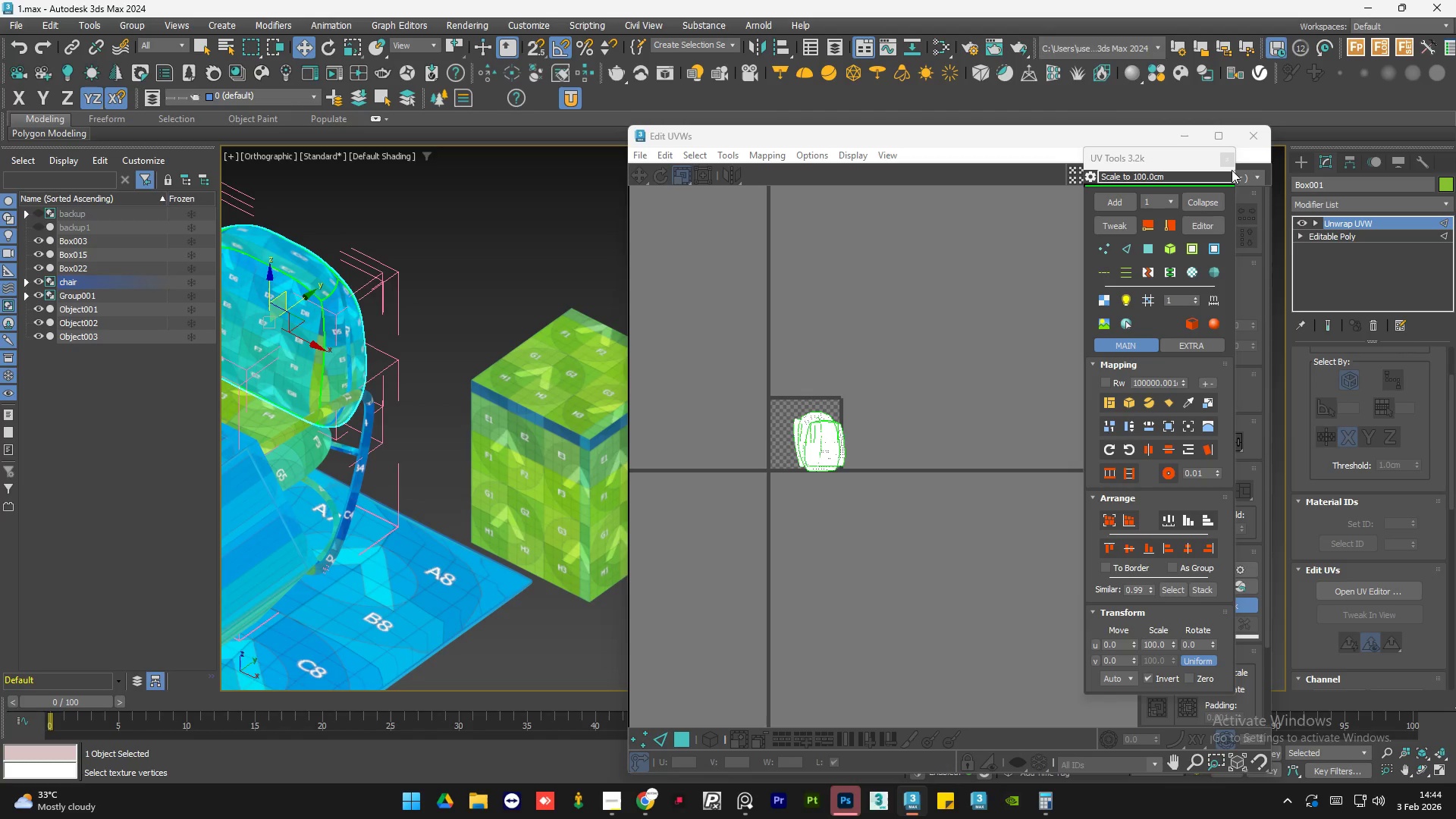 
left_click([1225, 165])
 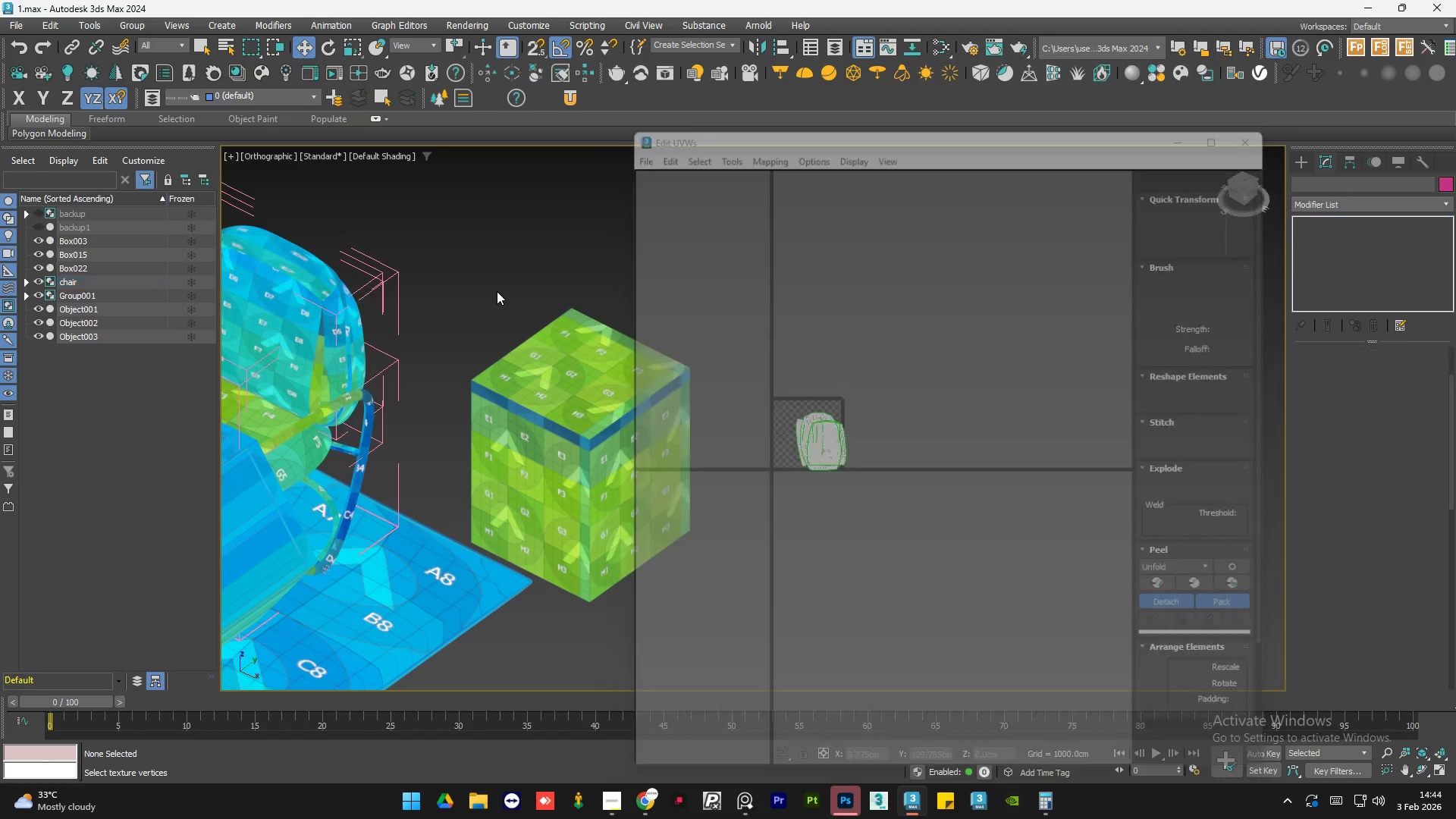 
hold_key(key=AltLeft, duration=0.92)
 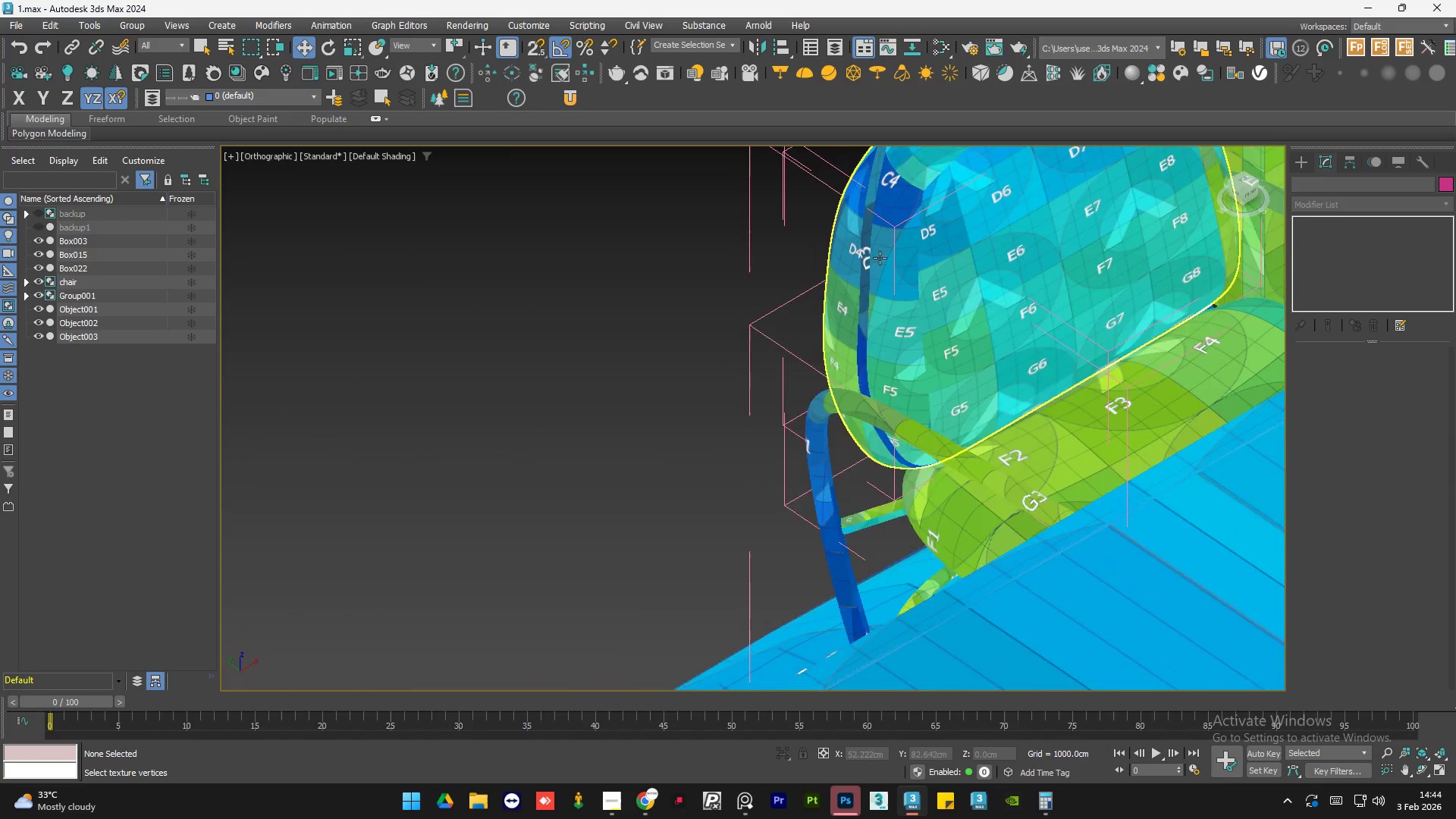 
scroll: coordinate [701, 444], scroll_direction: up, amount: 2.0
 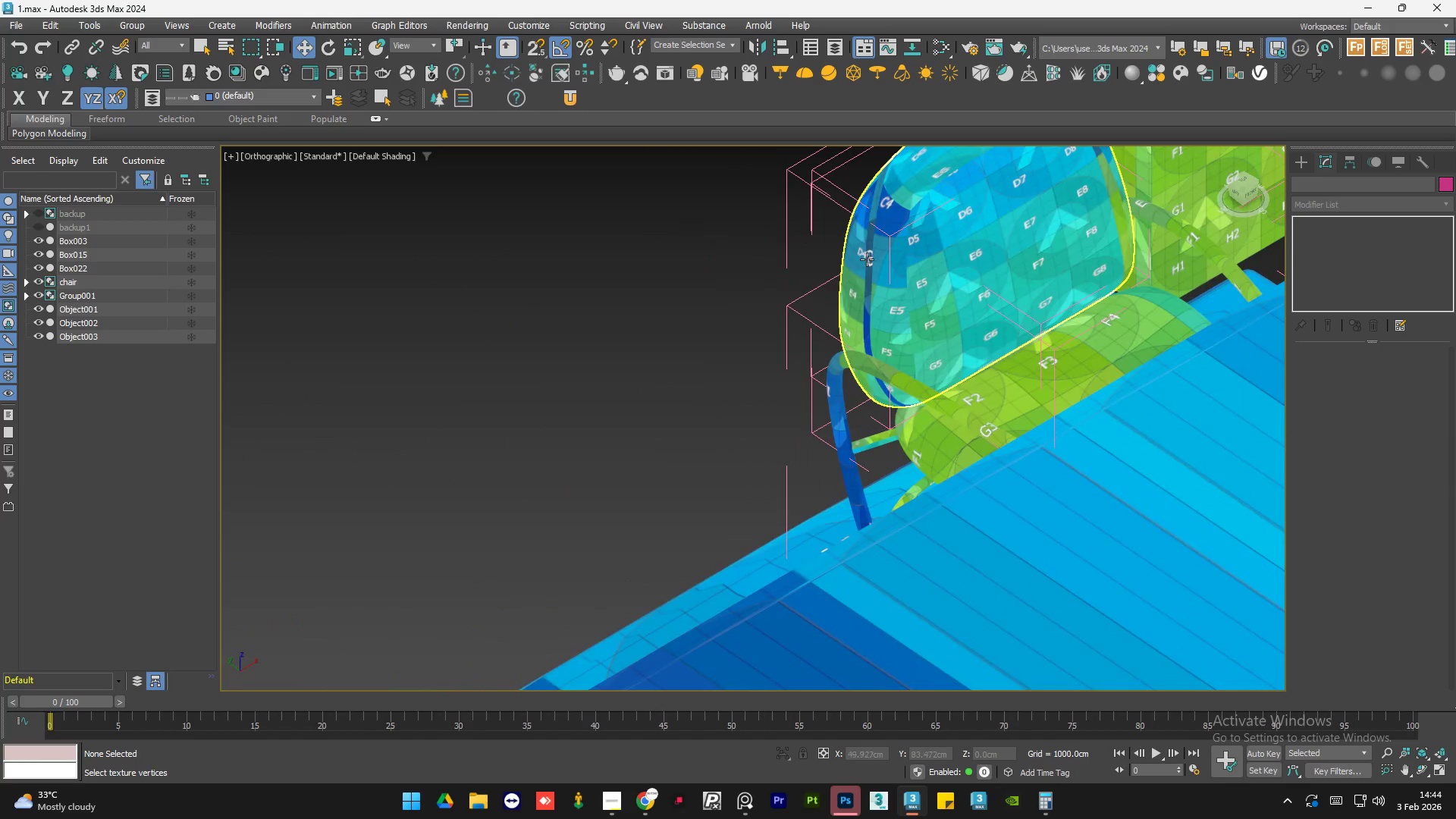 
hold_key(key=AltLeft, duration=1.2)
 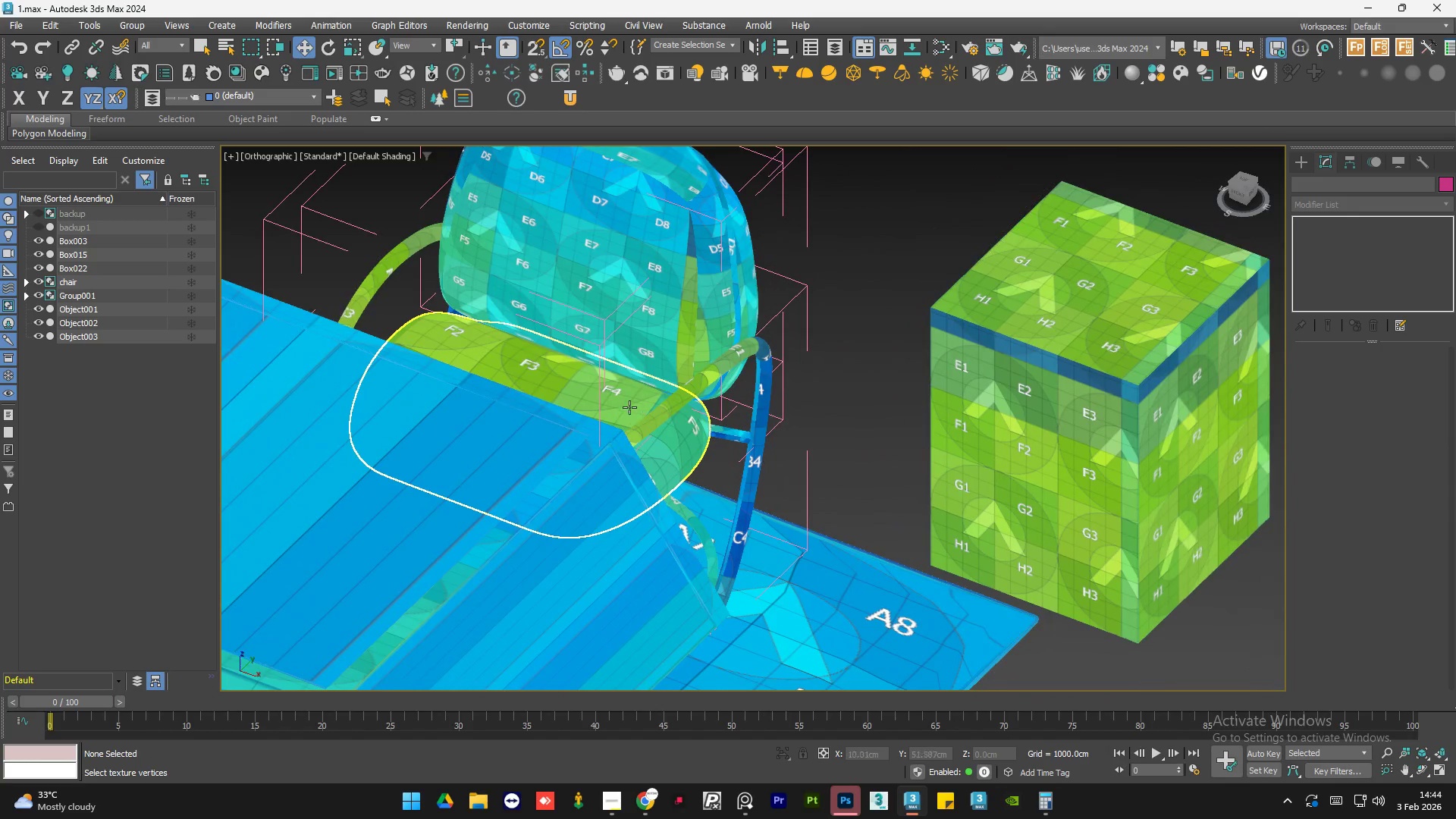 
scroll: coordinate [777, 409], scroll_direction: none, amount: 0.0
 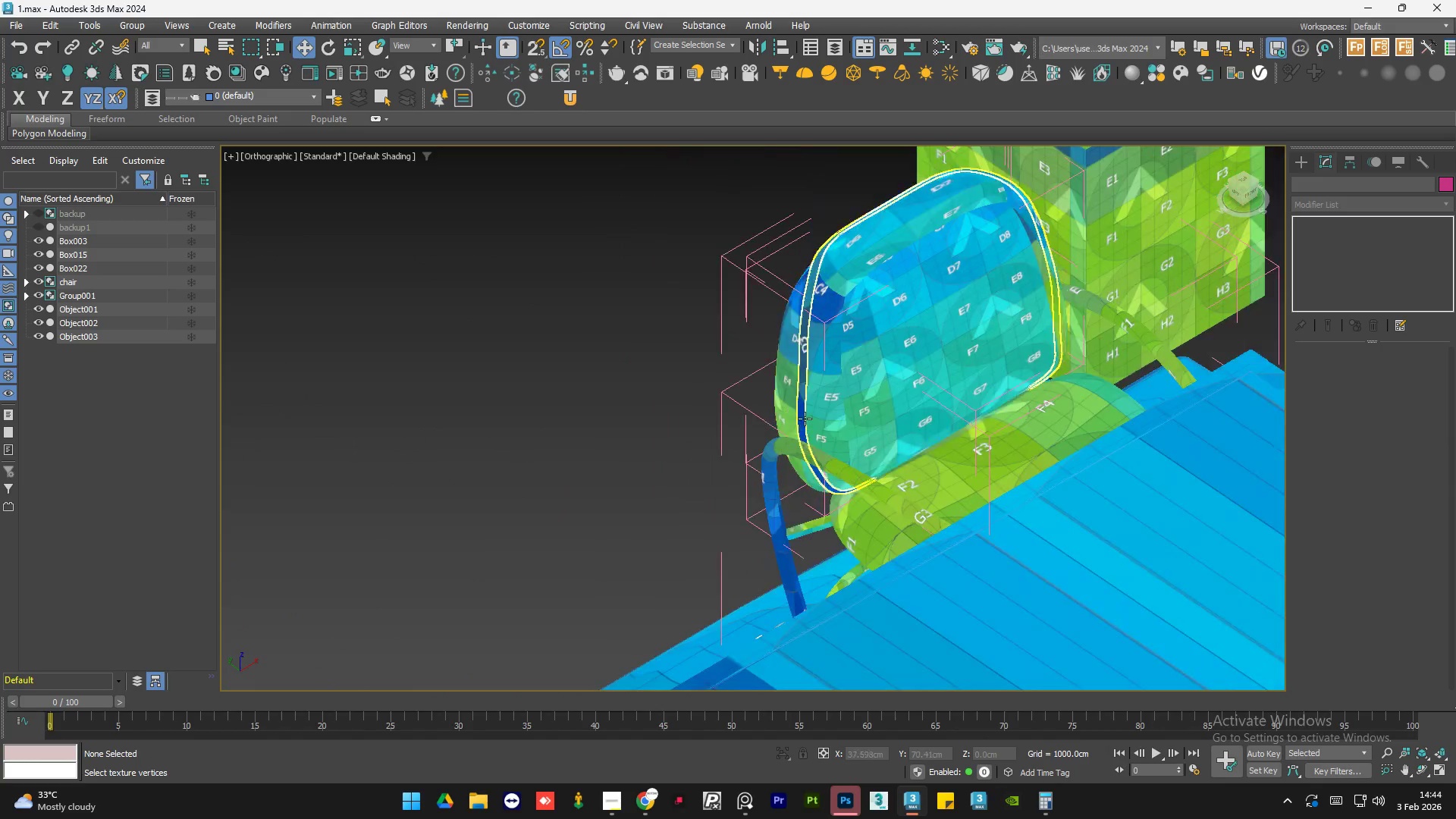 
hold_key(key=AltLeft, duration=0.62)
 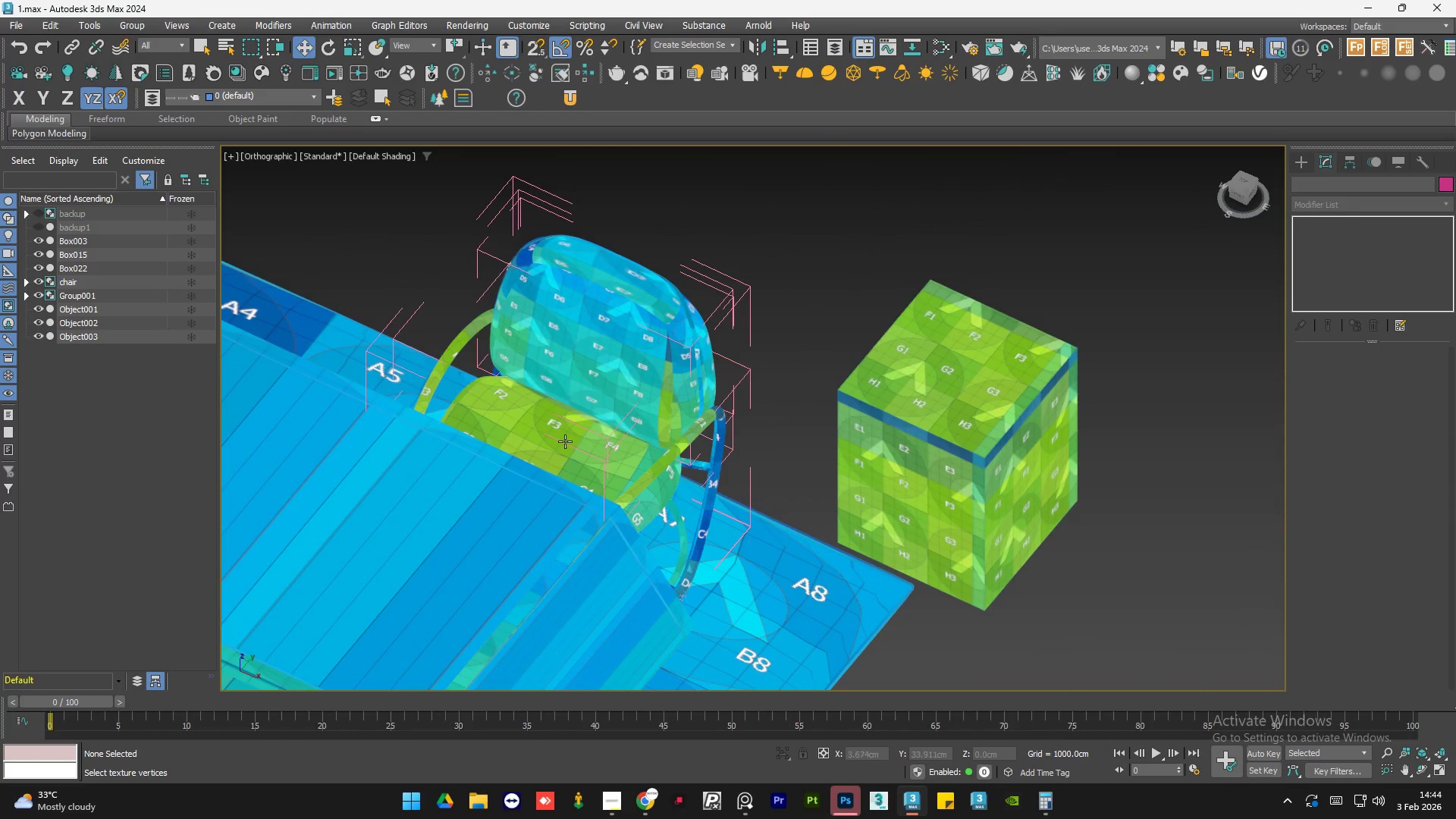 
scroll: coordinate [613, 407], scroll_direction: down, amount: 1.0
 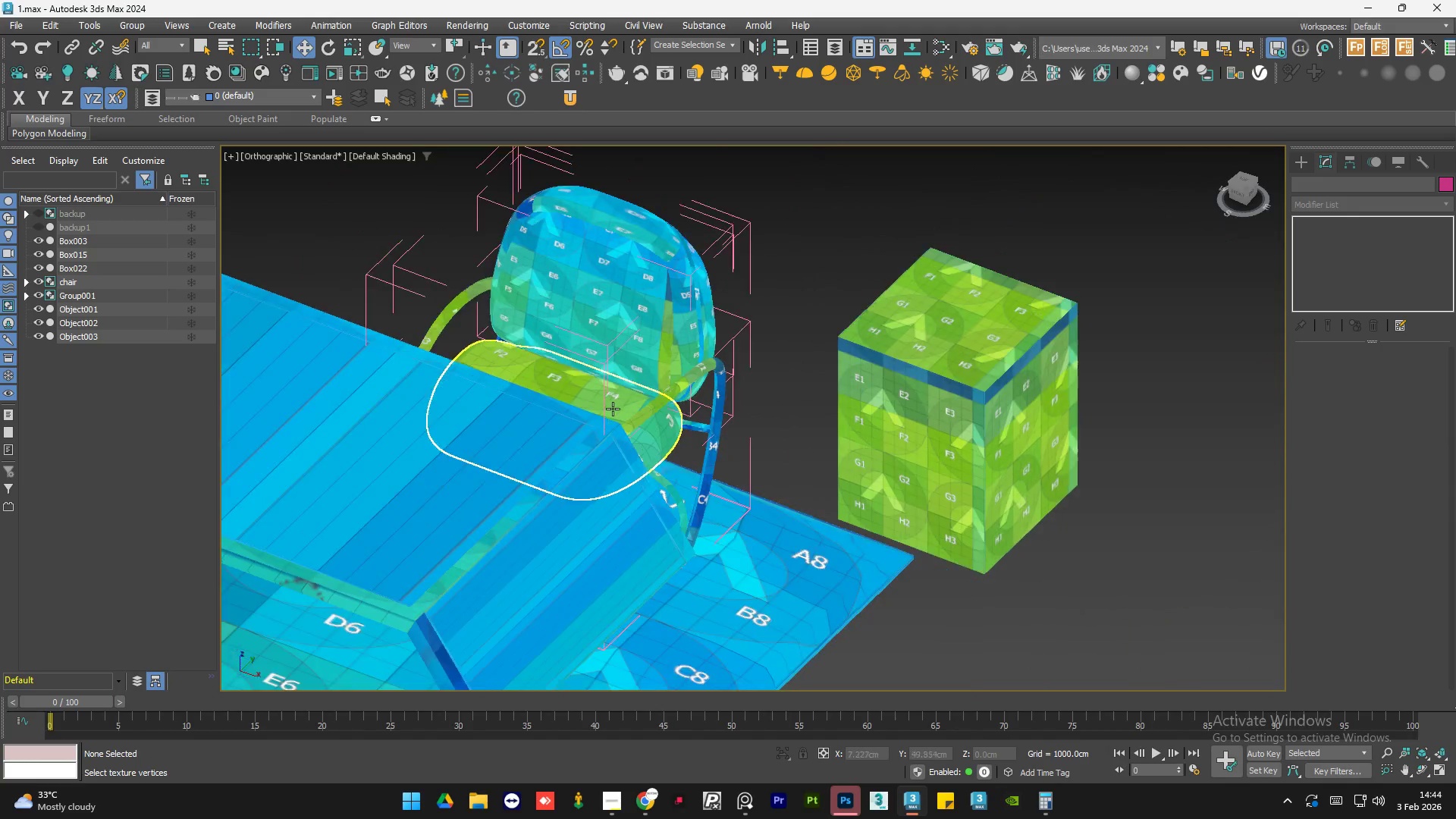 
left_click([565, 441])
 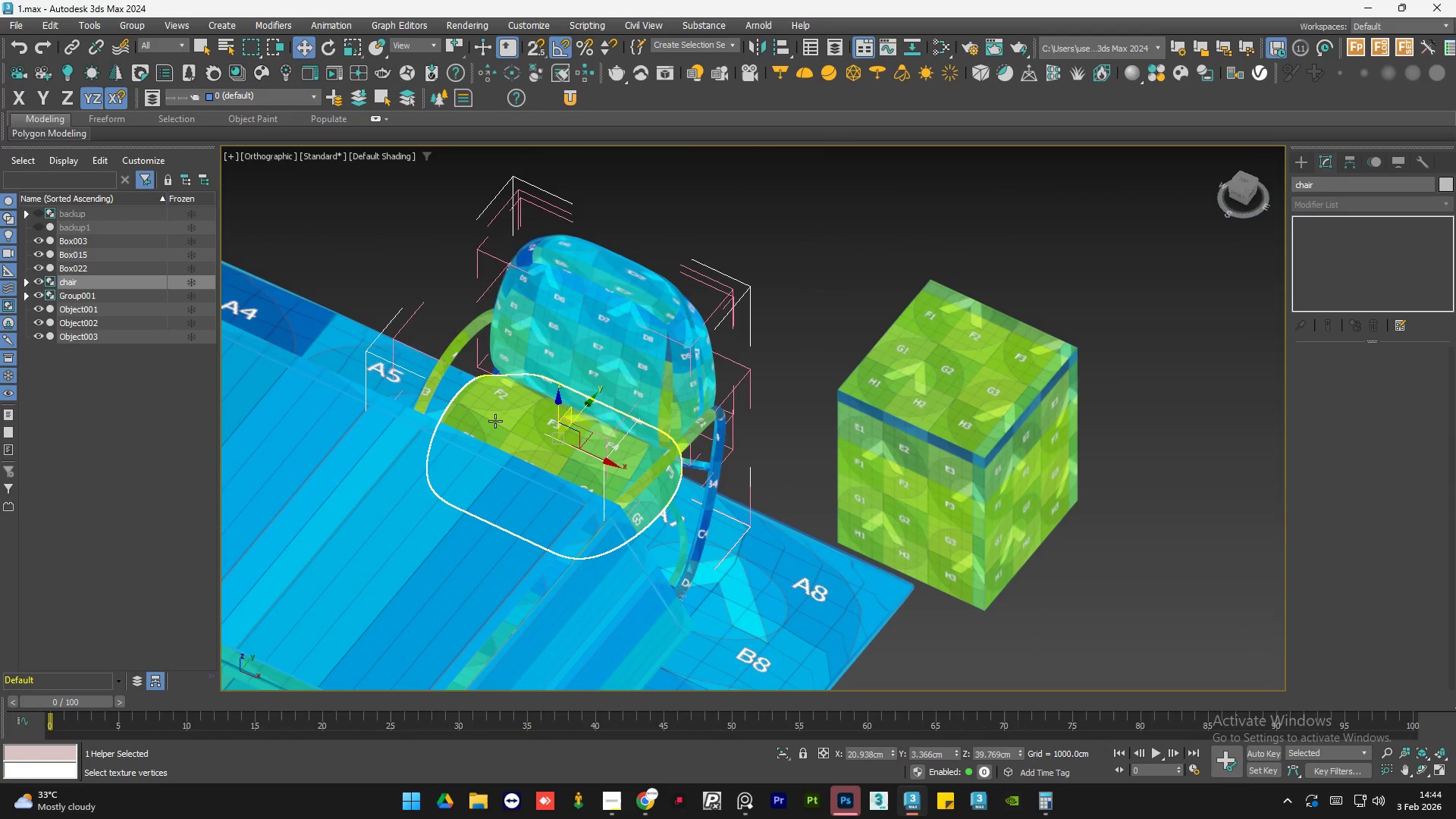 
left_click([495, 420])
 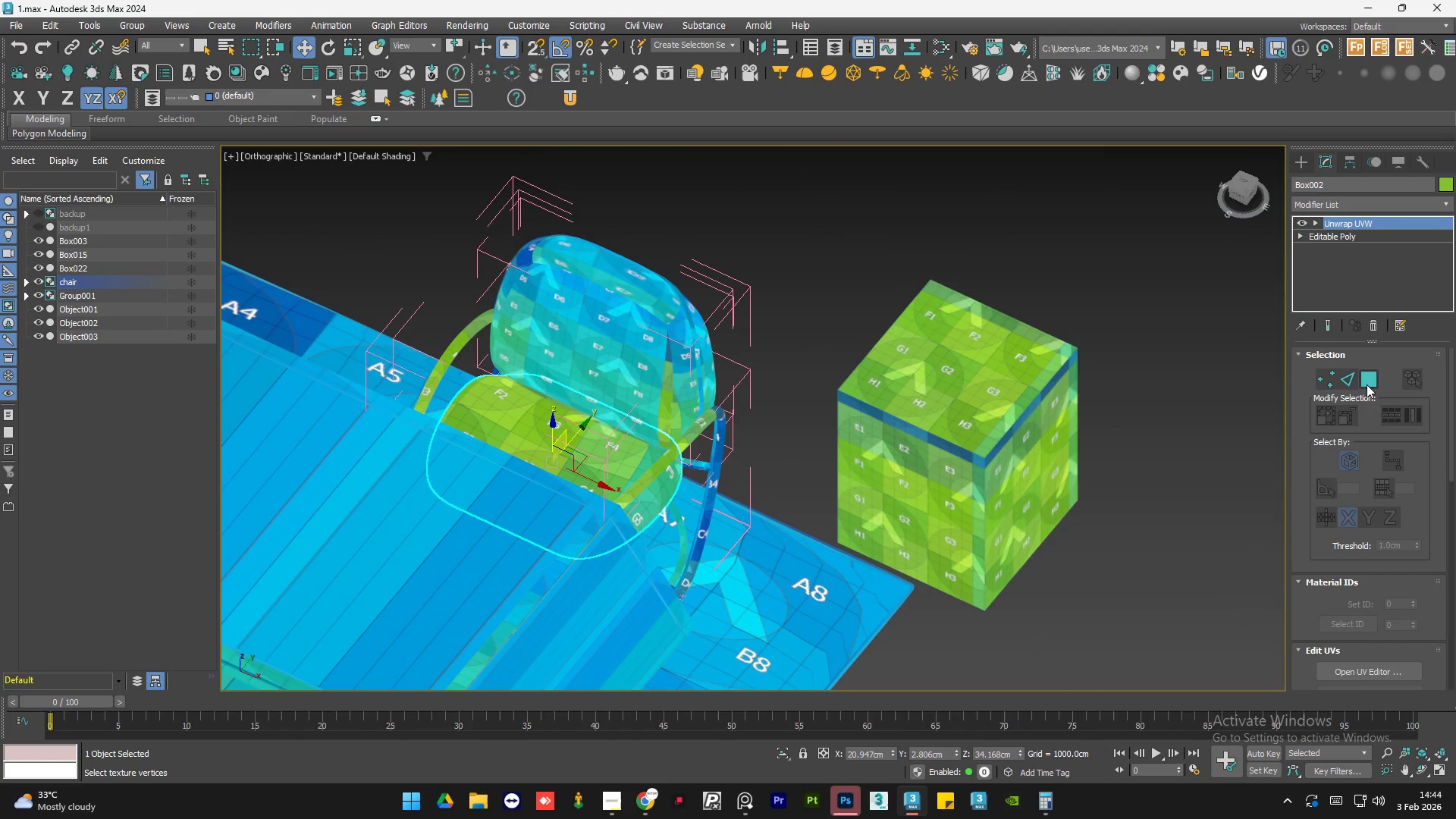 
left_click([1367, 380])
 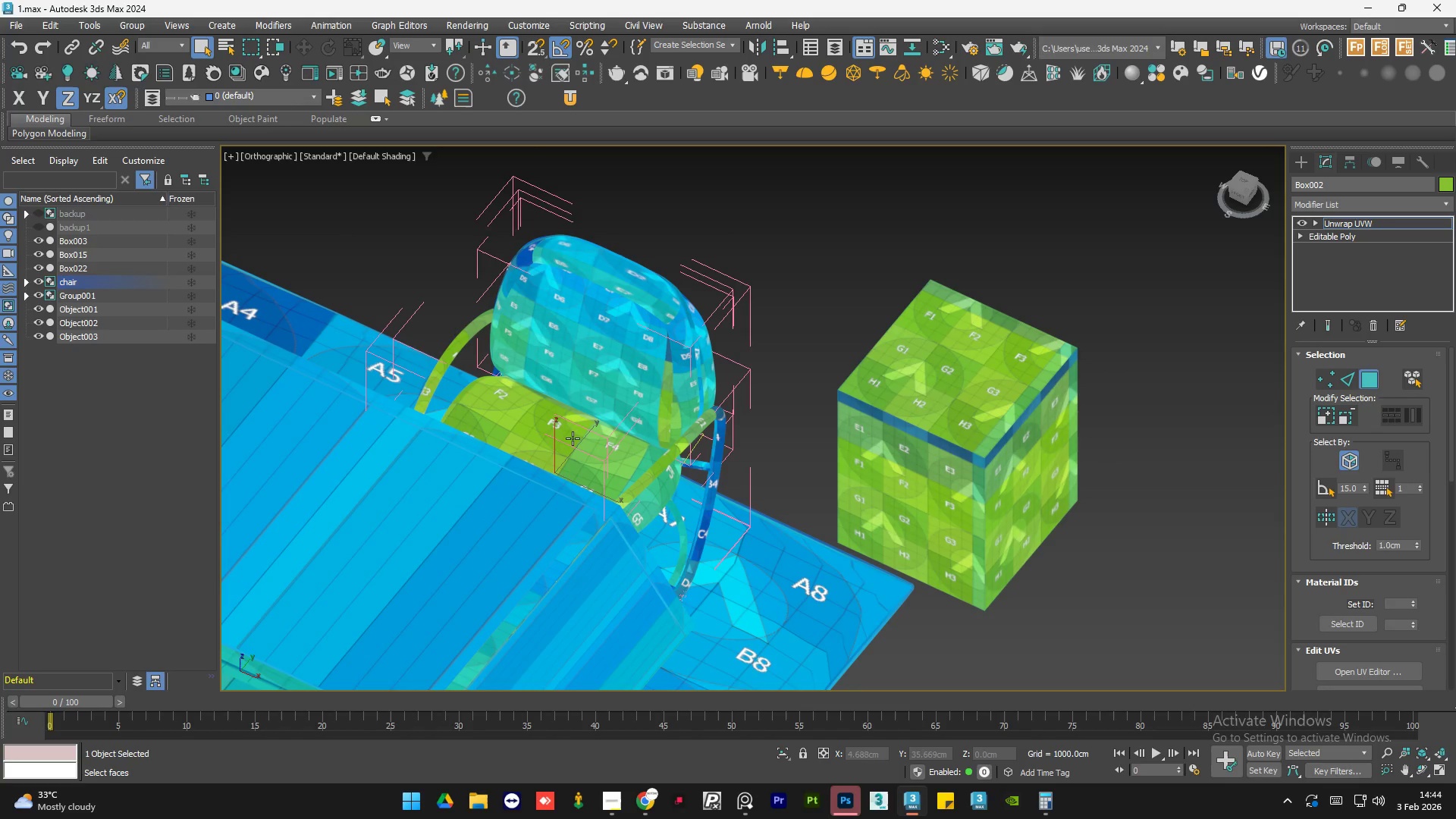 
double_click([522, 436])
 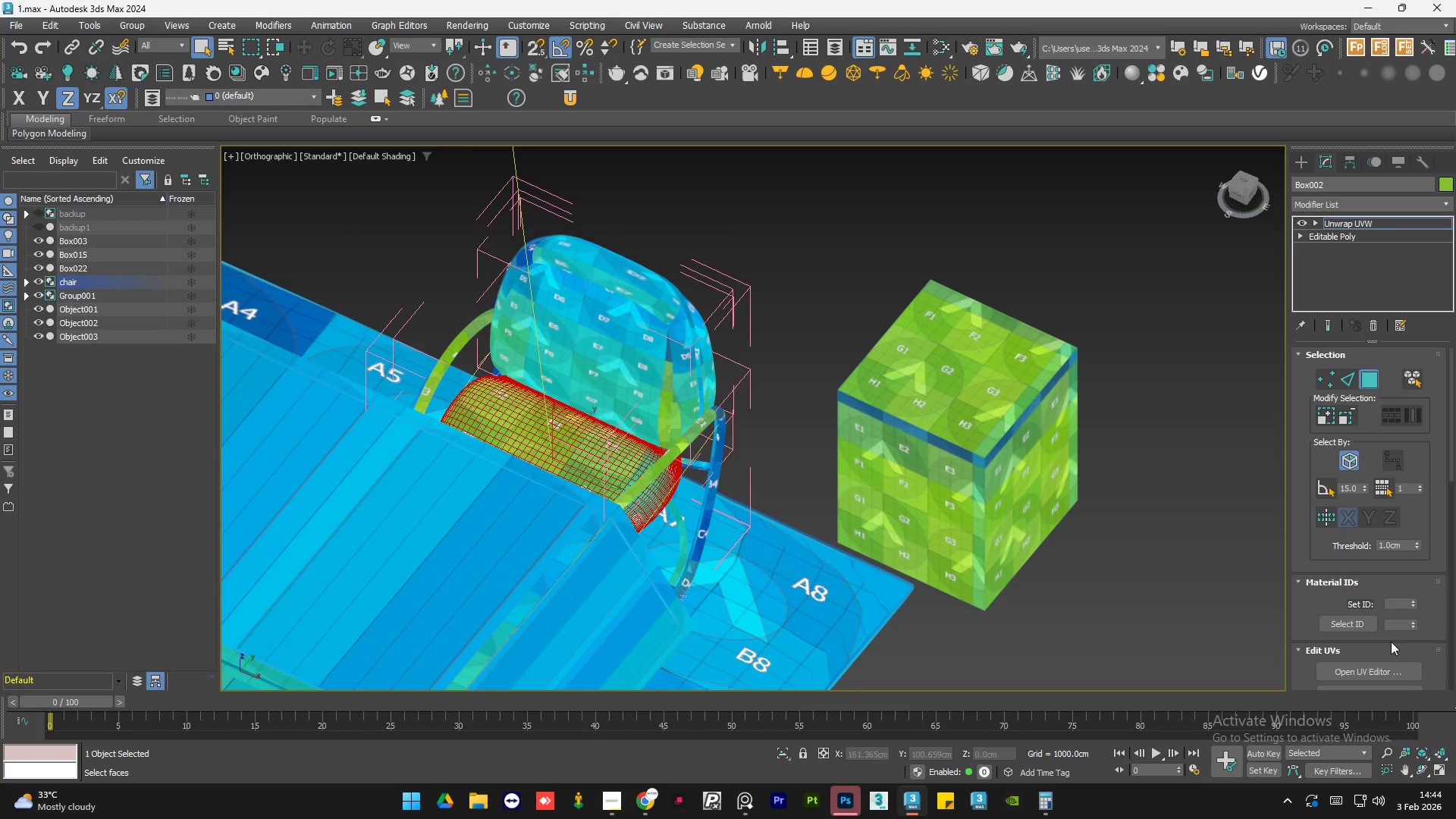 
left_click([1374, 667])
 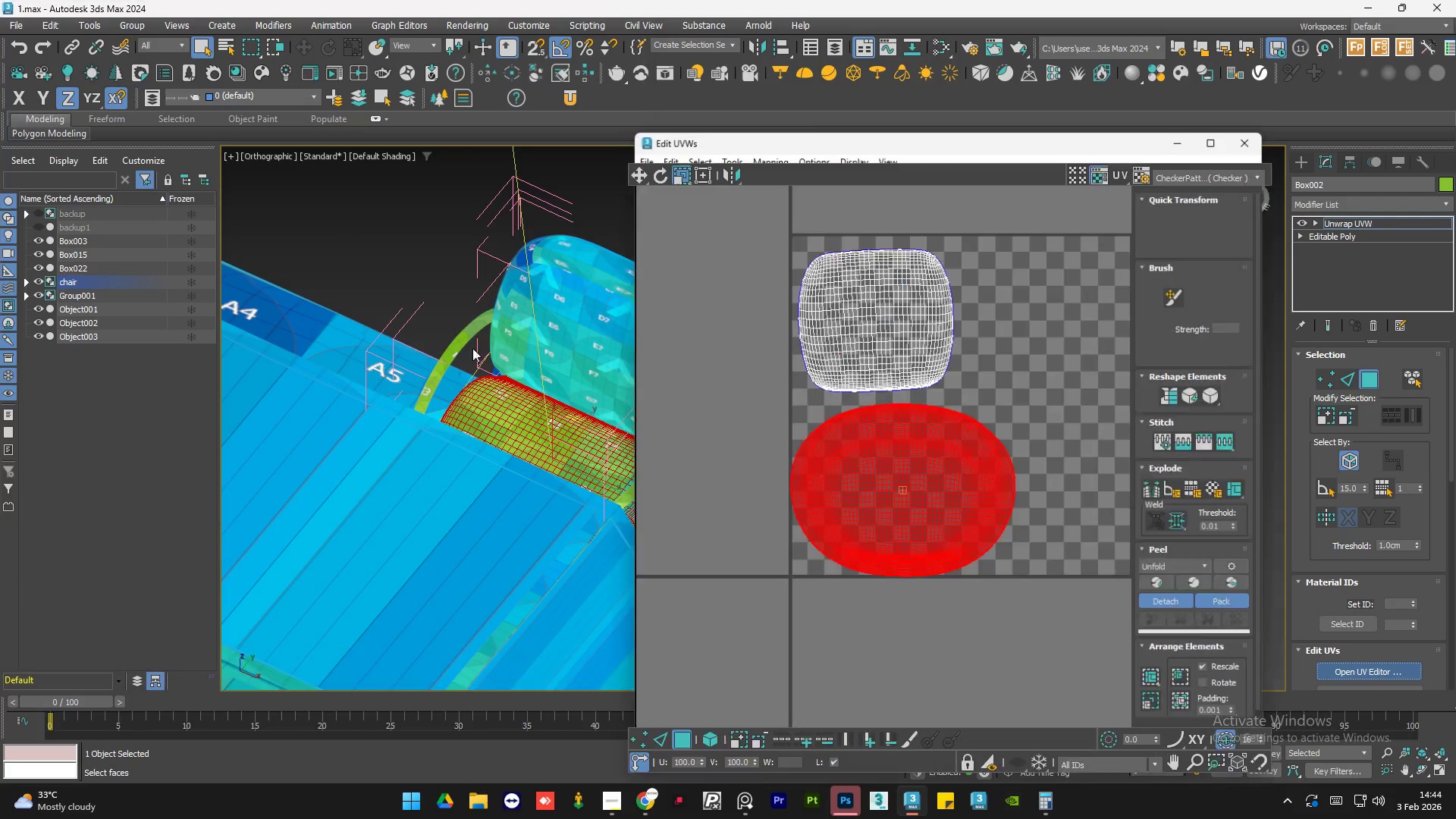 
hold_key(key=AltLeft, duration=1.47)
 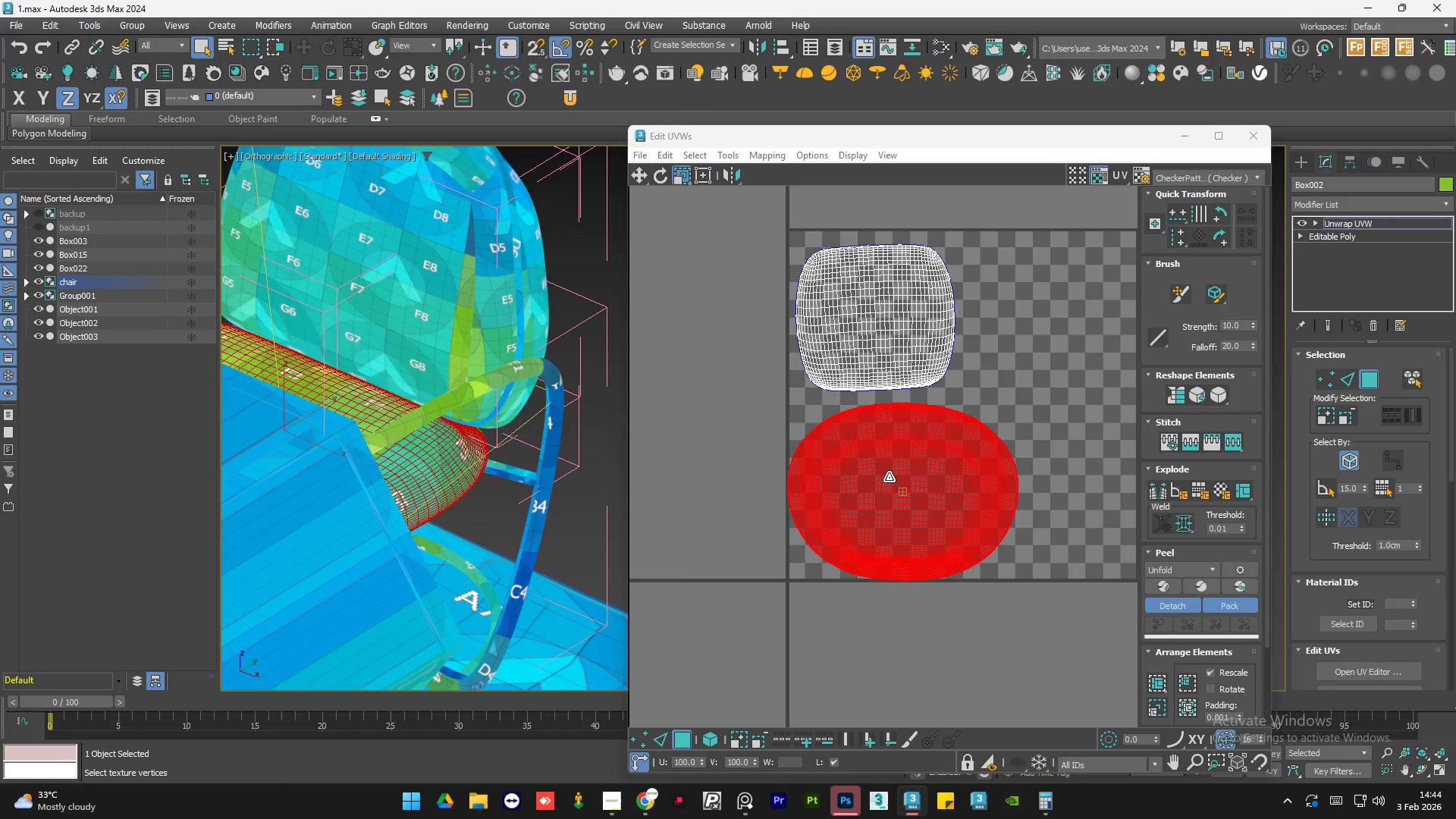 
scroll: coordinate [479, 405], scroll_direction: up, amount: 2.0
 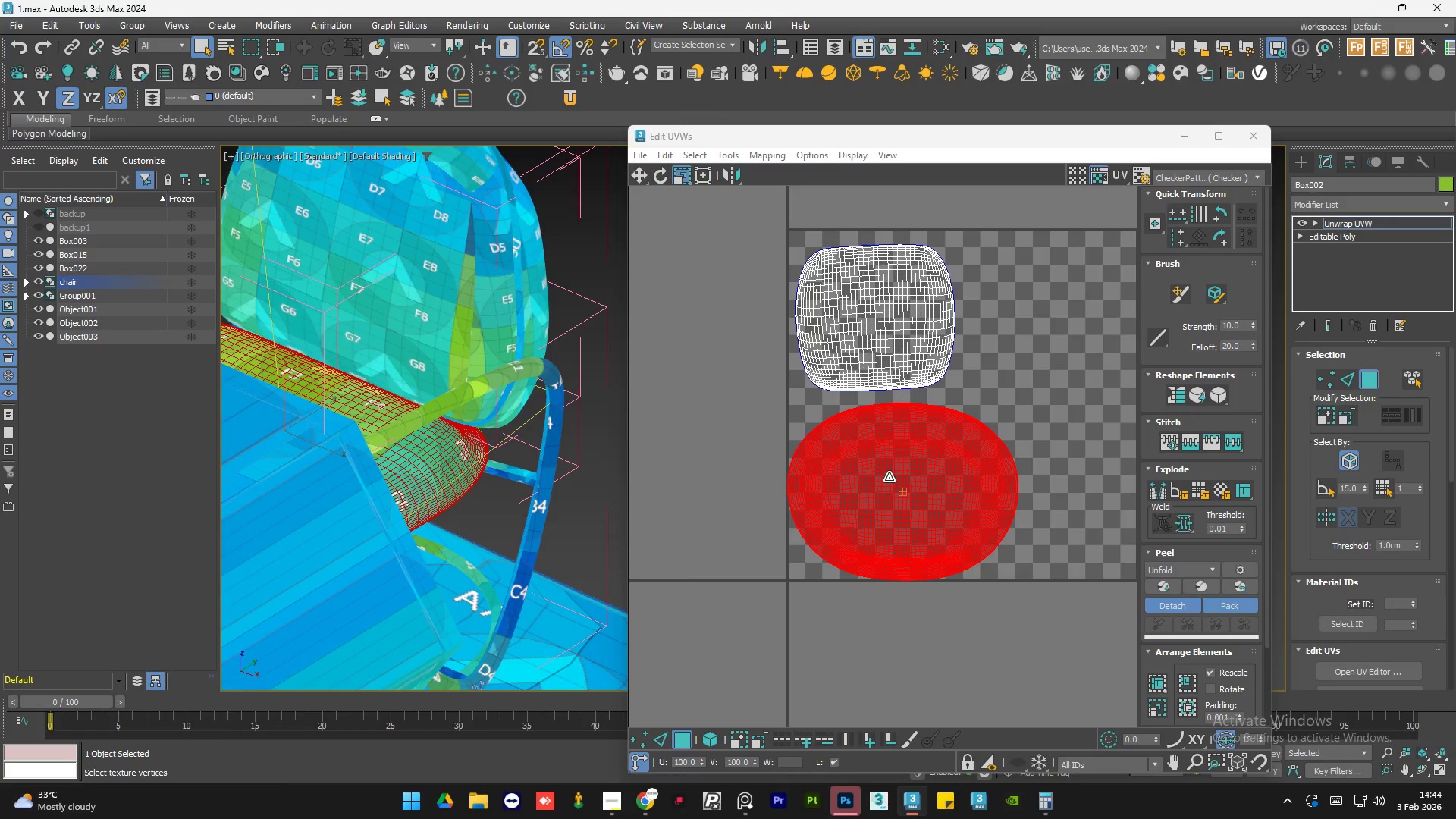 
hold_key(key=AltLeft, duration=0.67)
middle_click([435, 365])
 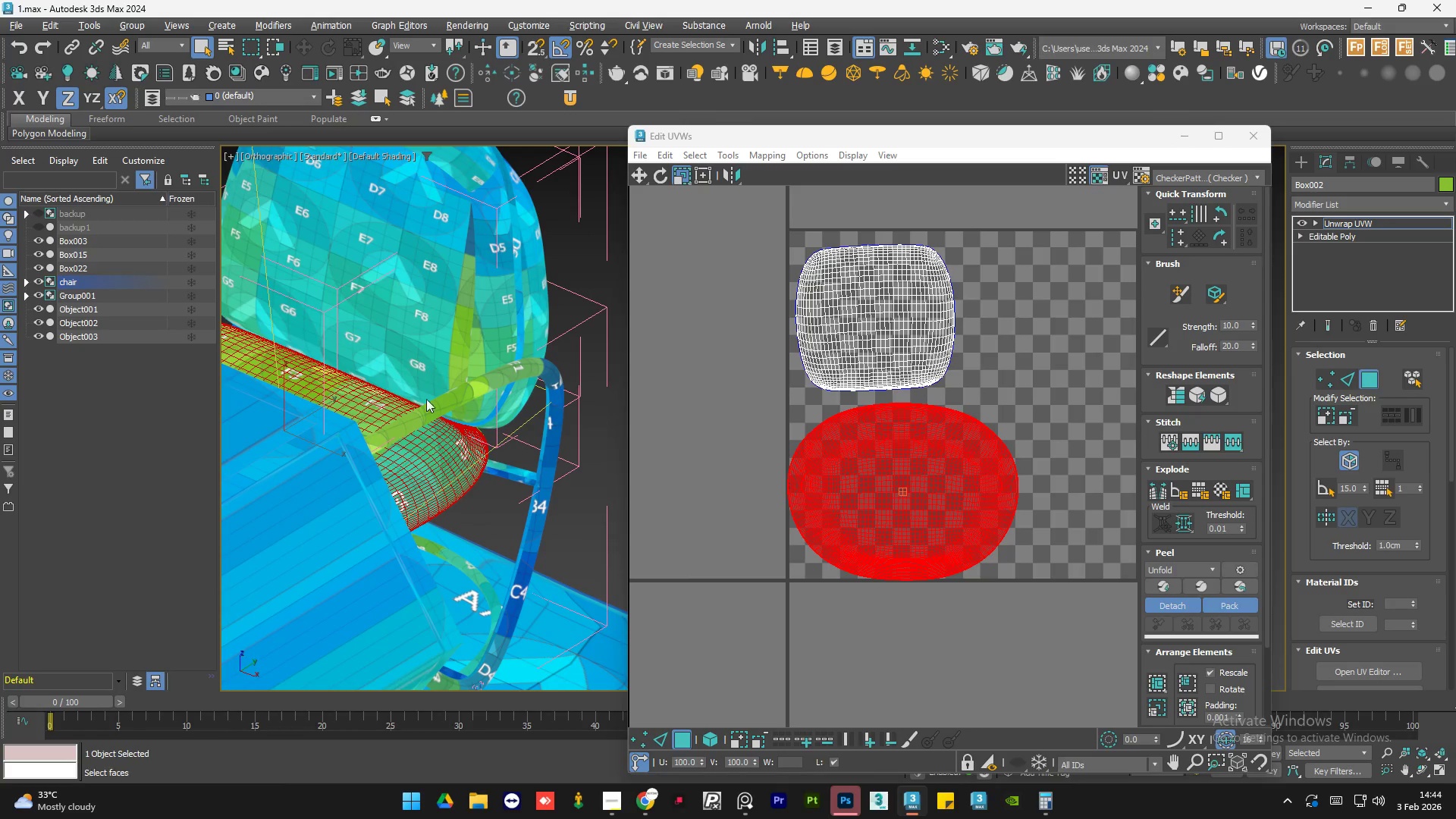 
hold_key(key=AltLeft, duration=1.53)
 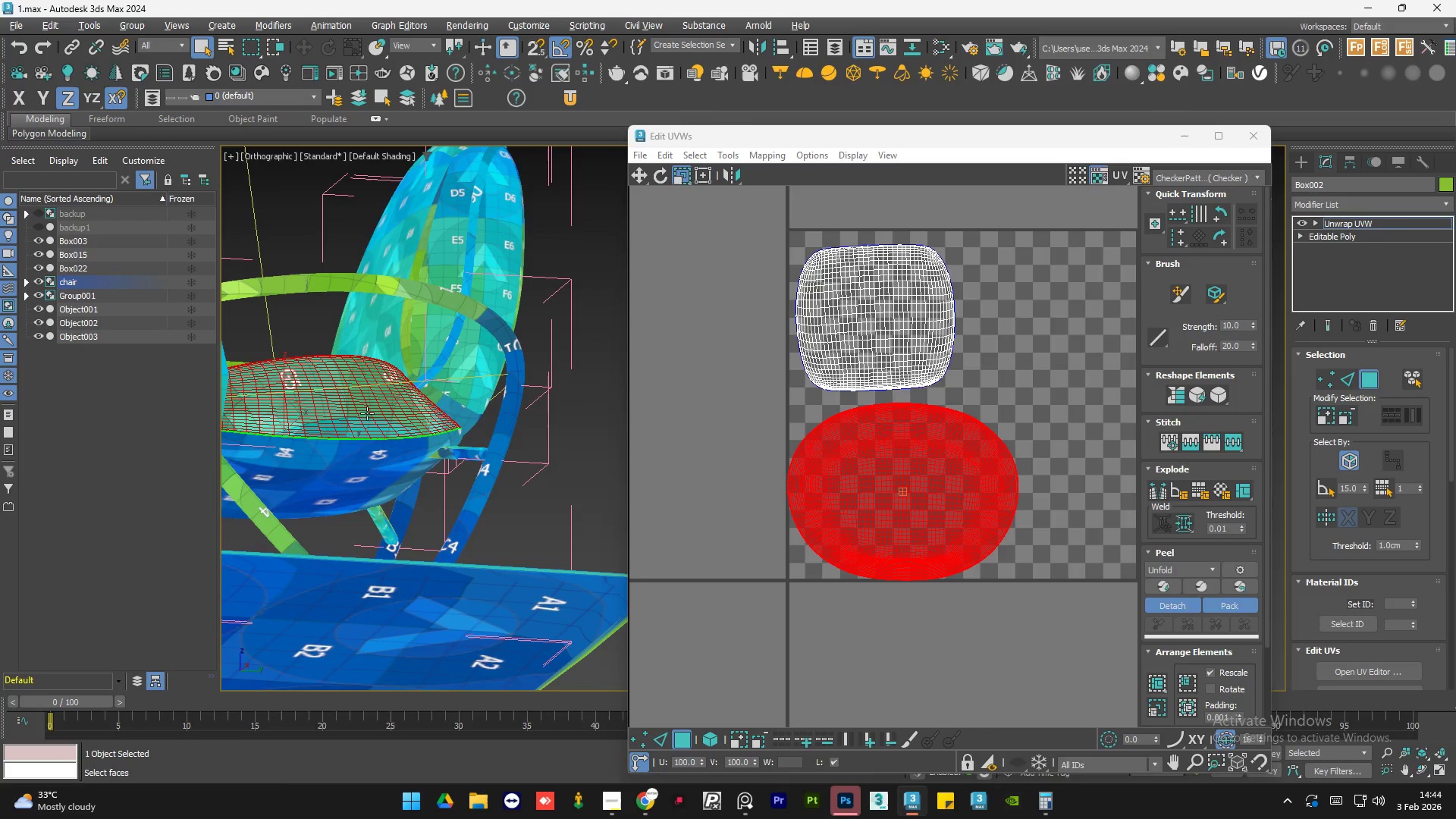 
hold_key(key=AltLeft, duration=0.41)
double_click([385, 396])
 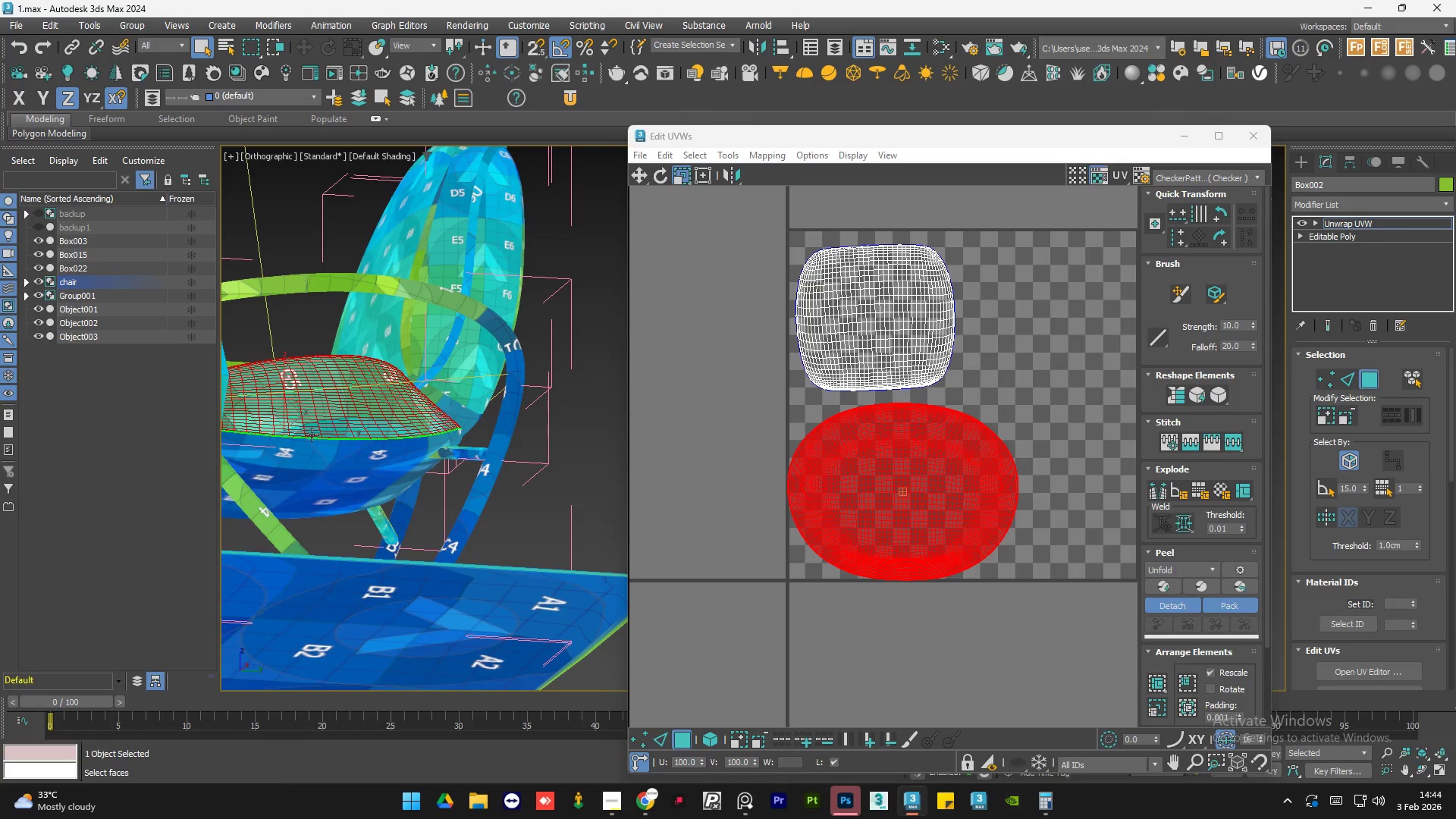 
scroll: coordinate [397, 463], scroll_direction: up, amount: 2.0
 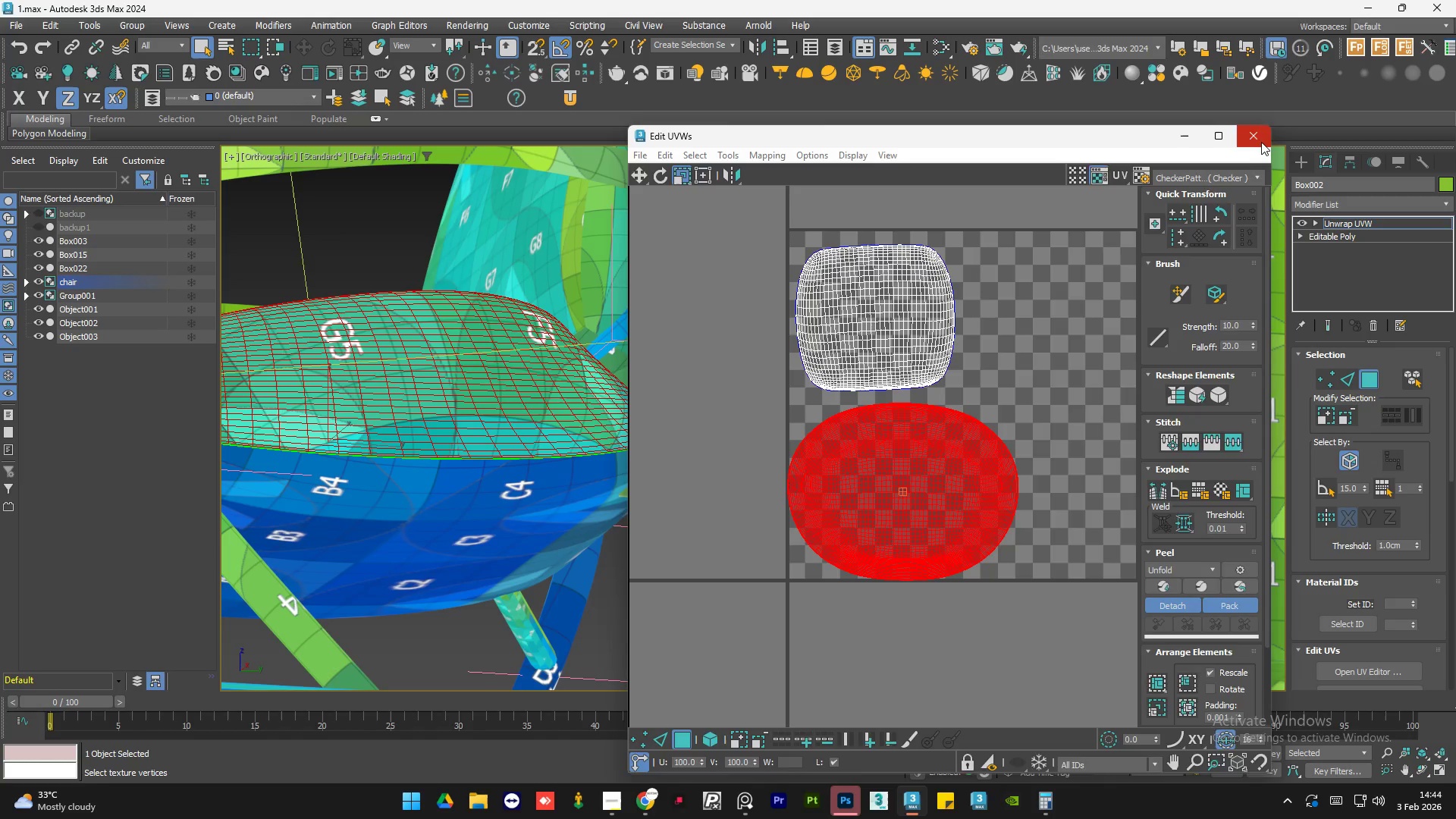 
hold_key(key=AltLeft, duration=0.64)
 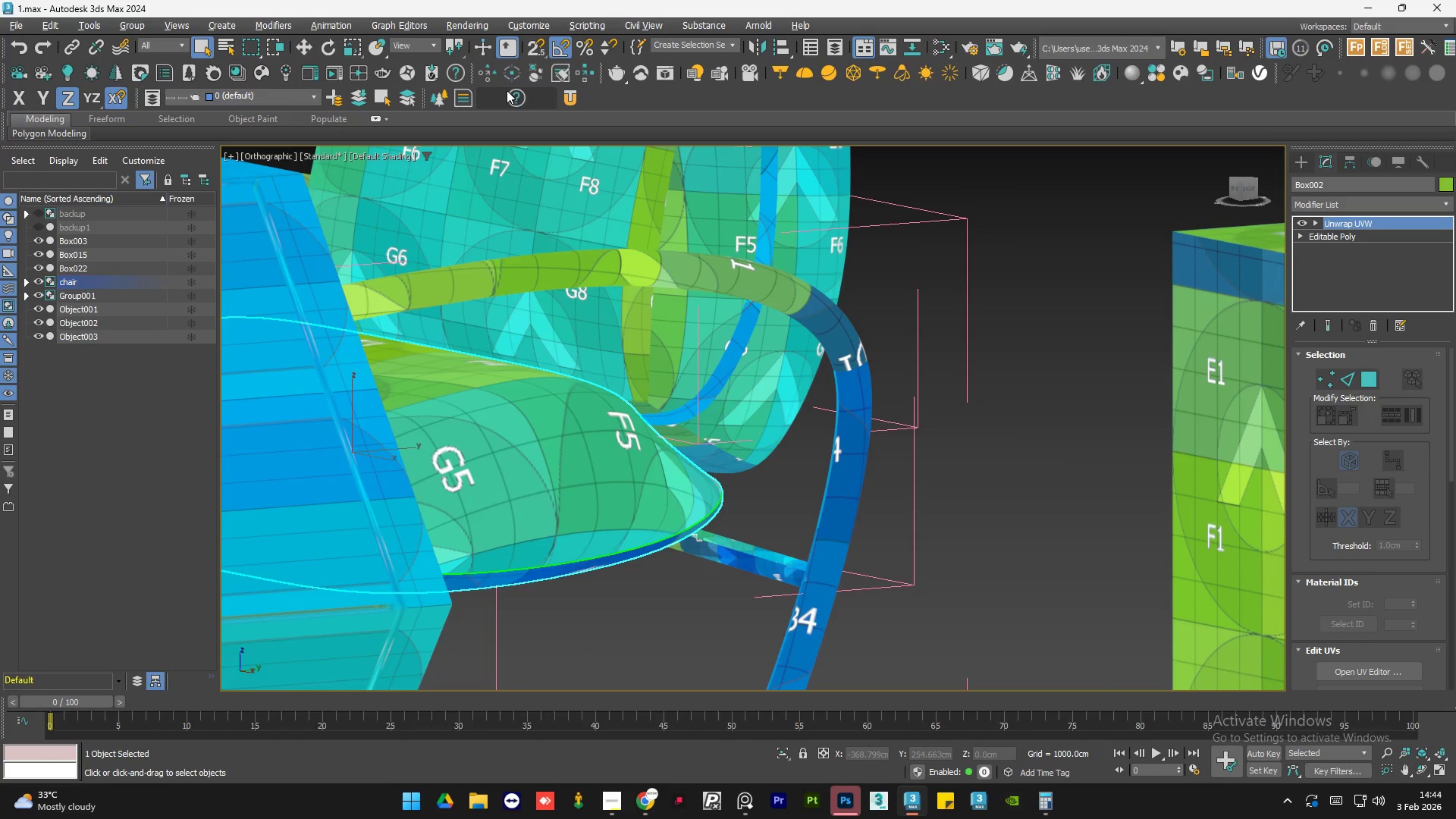 
left_click([572, 91])
 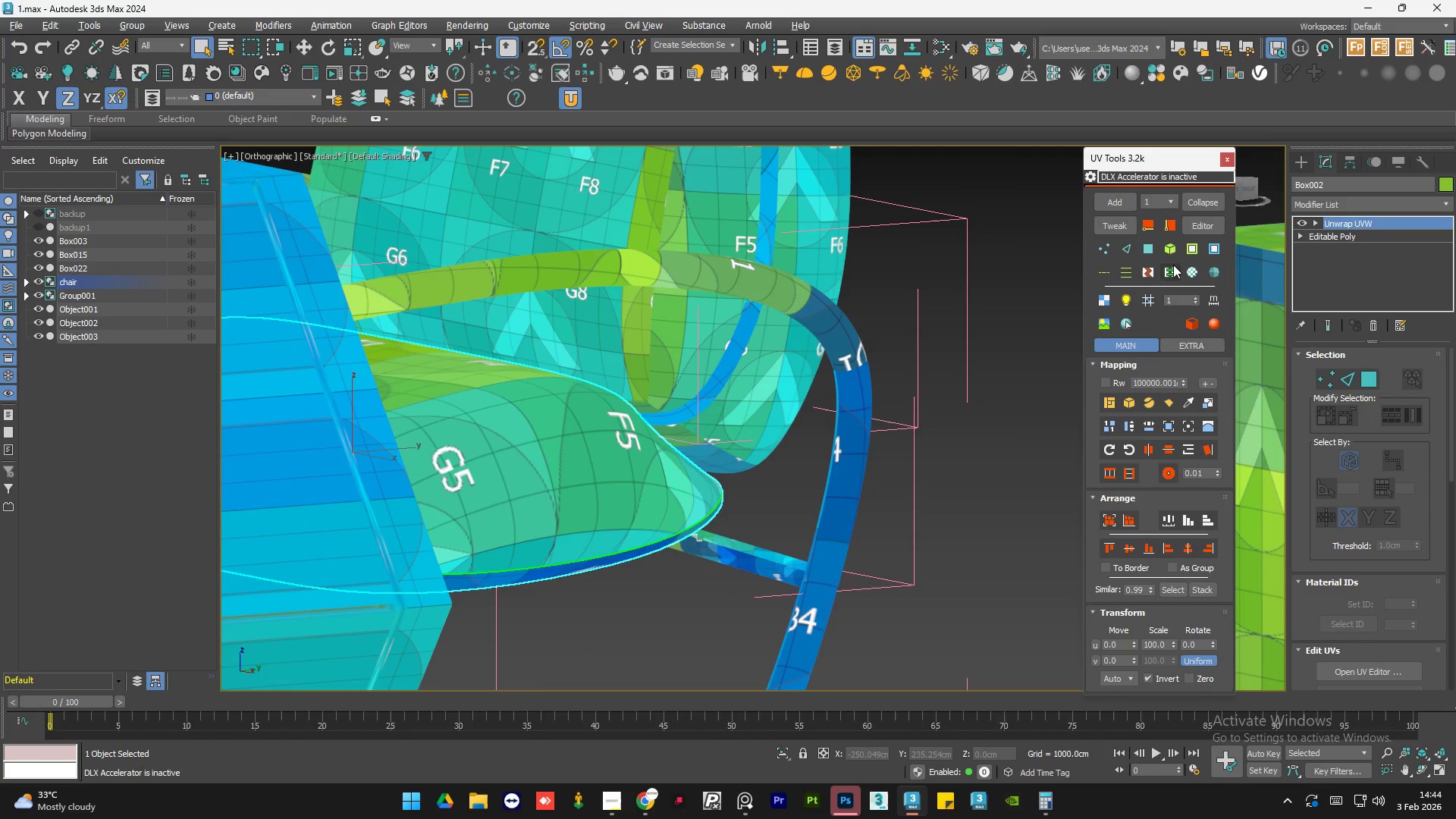 
left_click([1122, 224])
 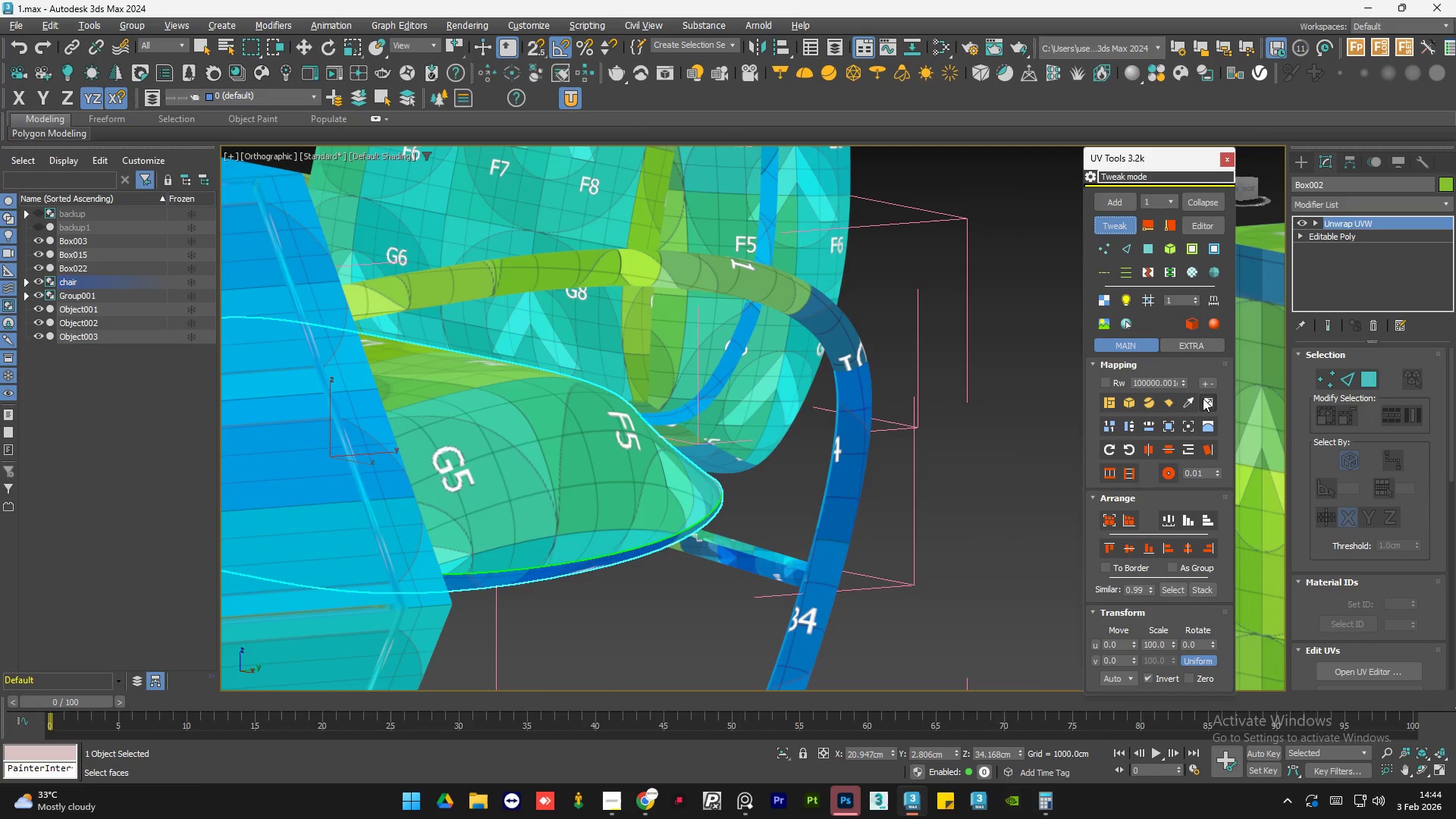 
left_click([1189, 401])
 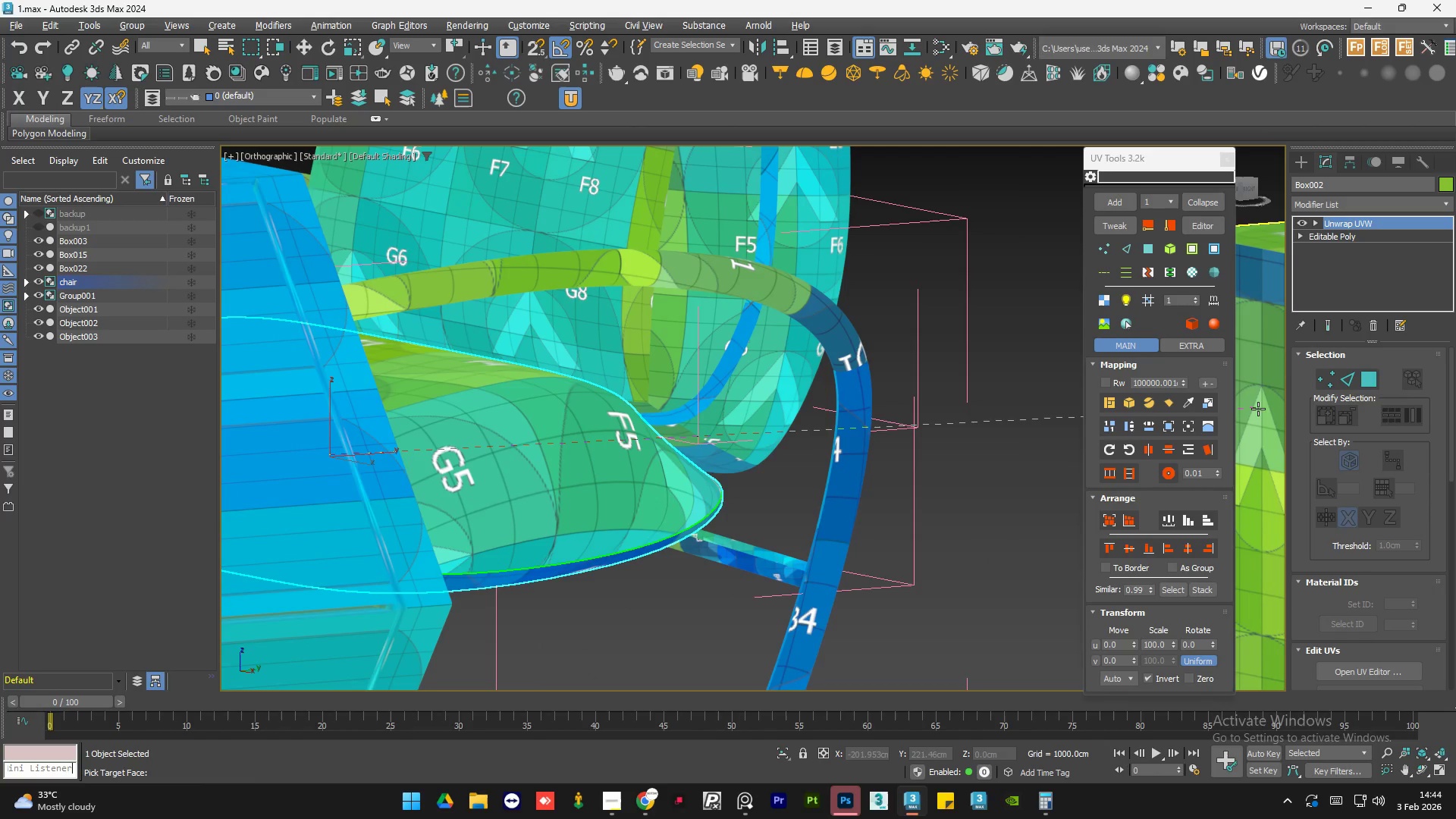 
left_click([1258, 409])
 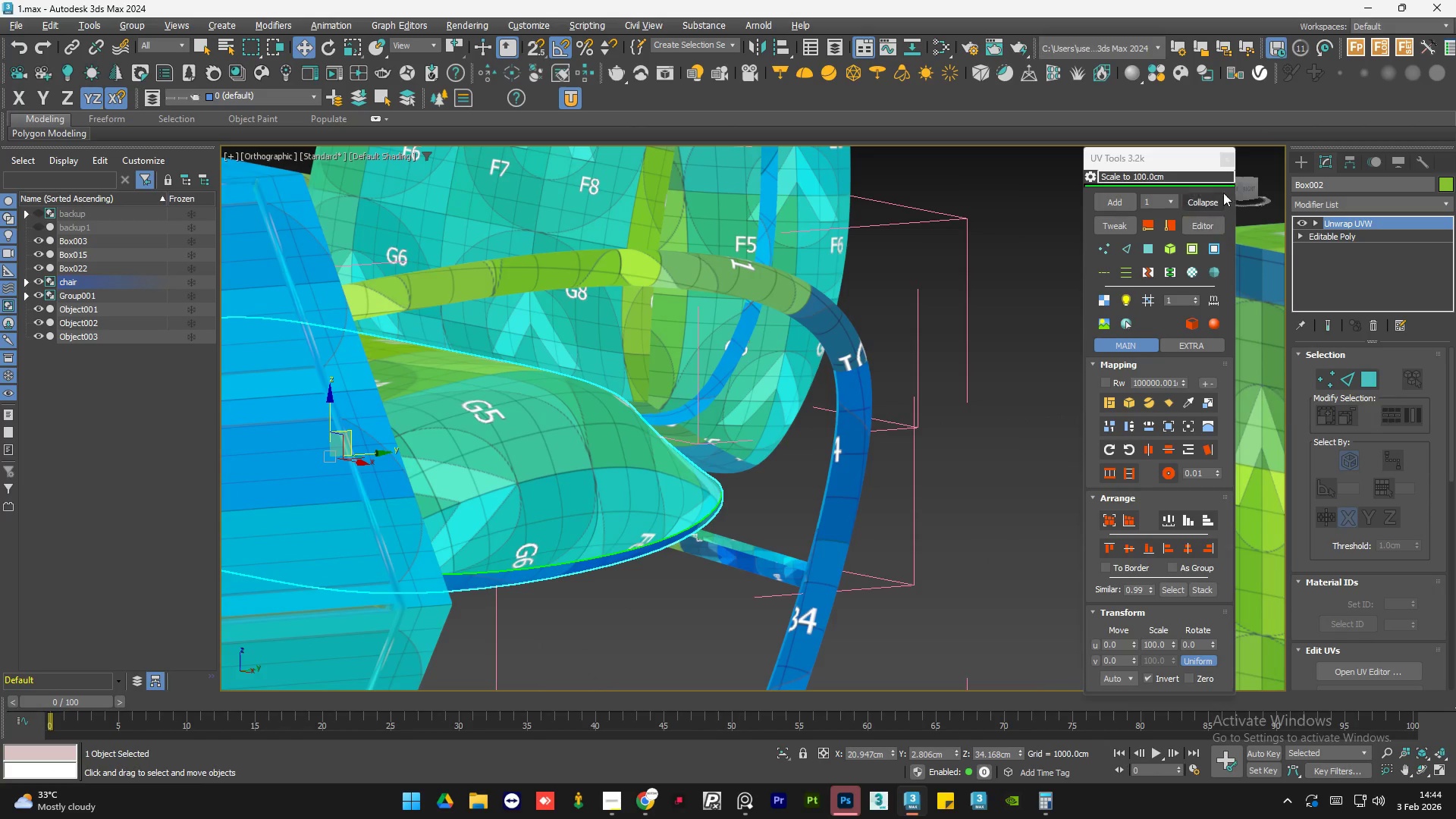 
left_click([1226, 161])
 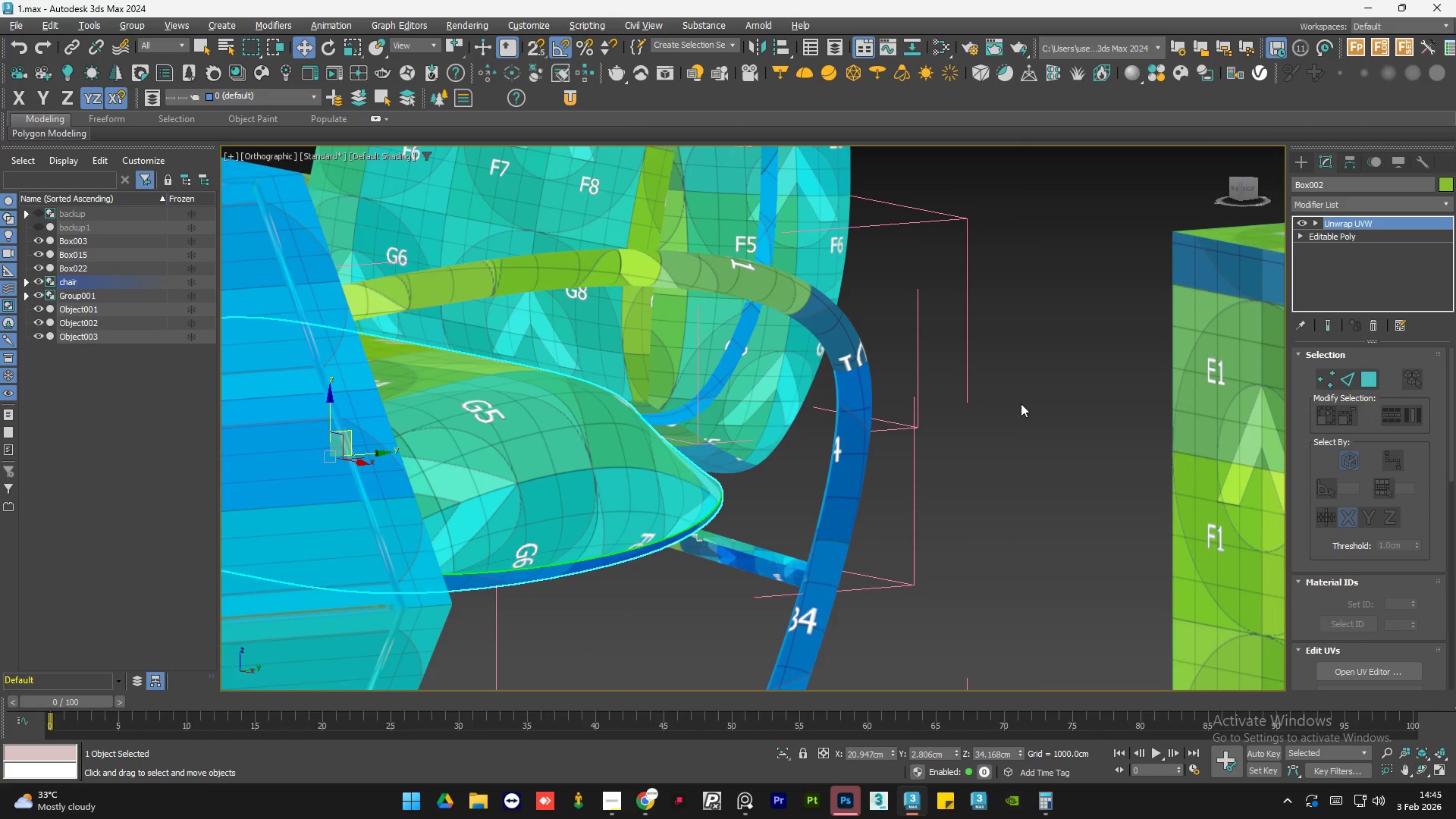 
left_click([1019, 421])
 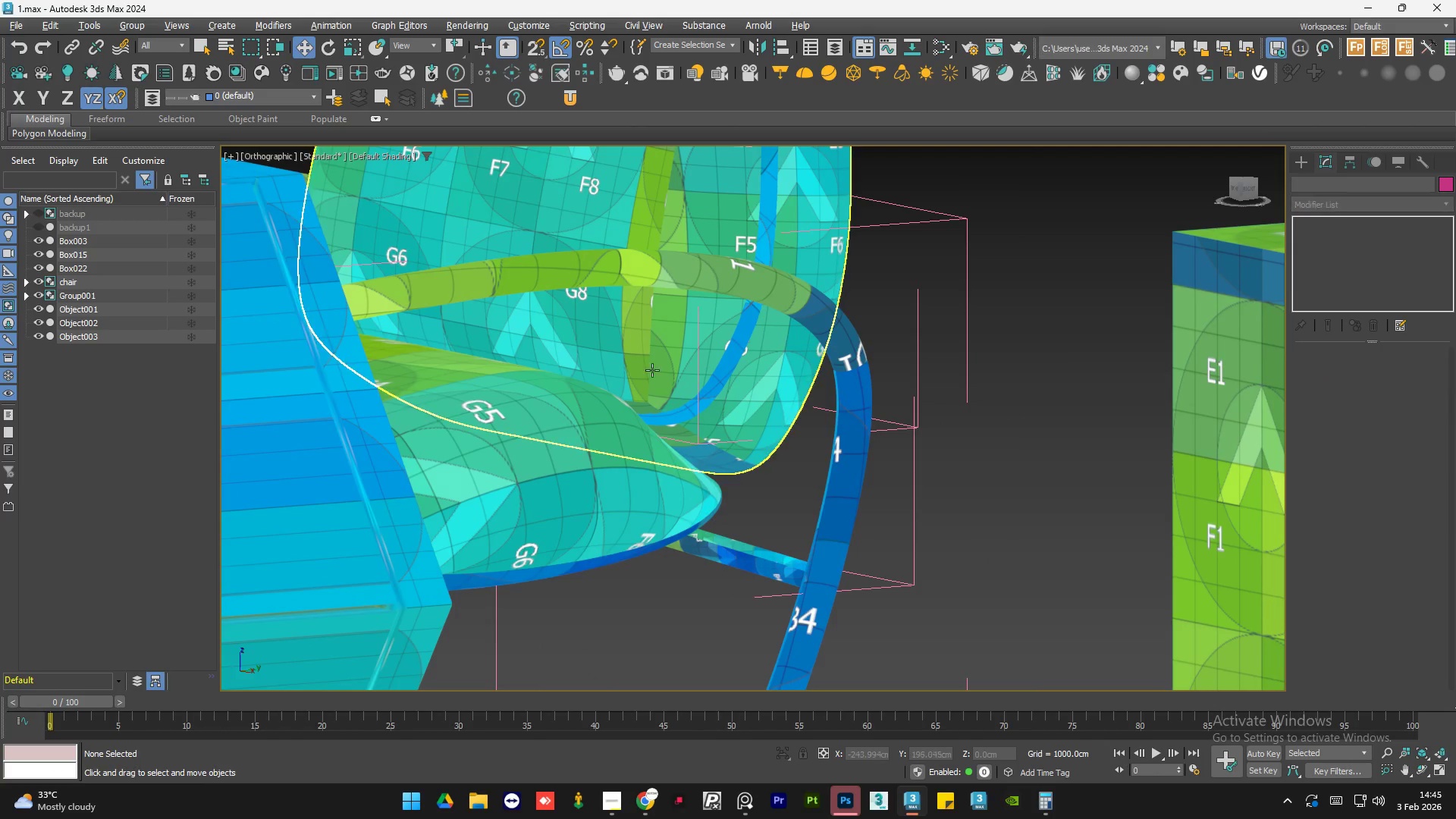 
hold_key(key=AltLeft, duration=0.62)
 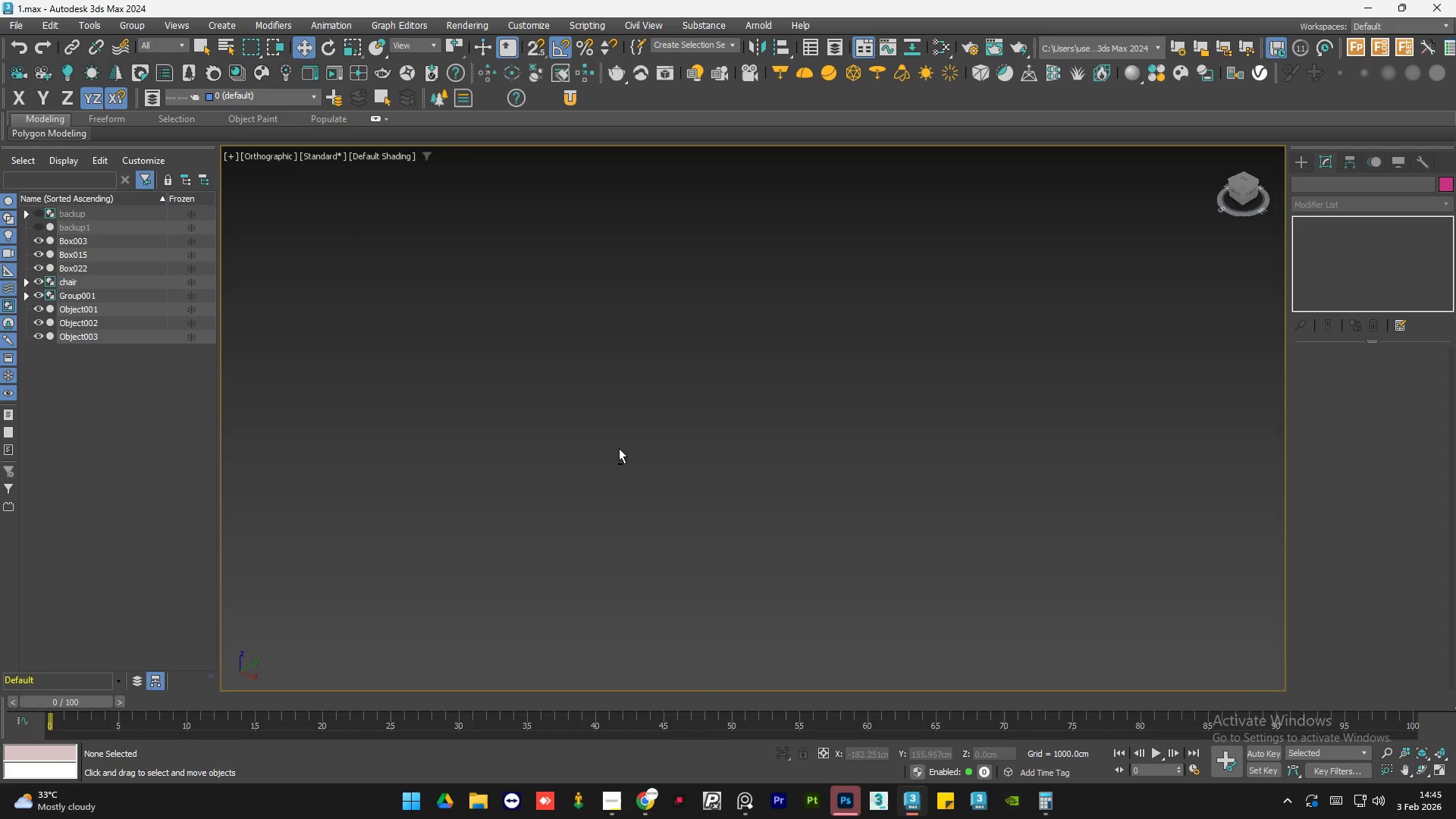 
scroll: coordinate [604, 375], scroll_direction: down, amount: 3.0
 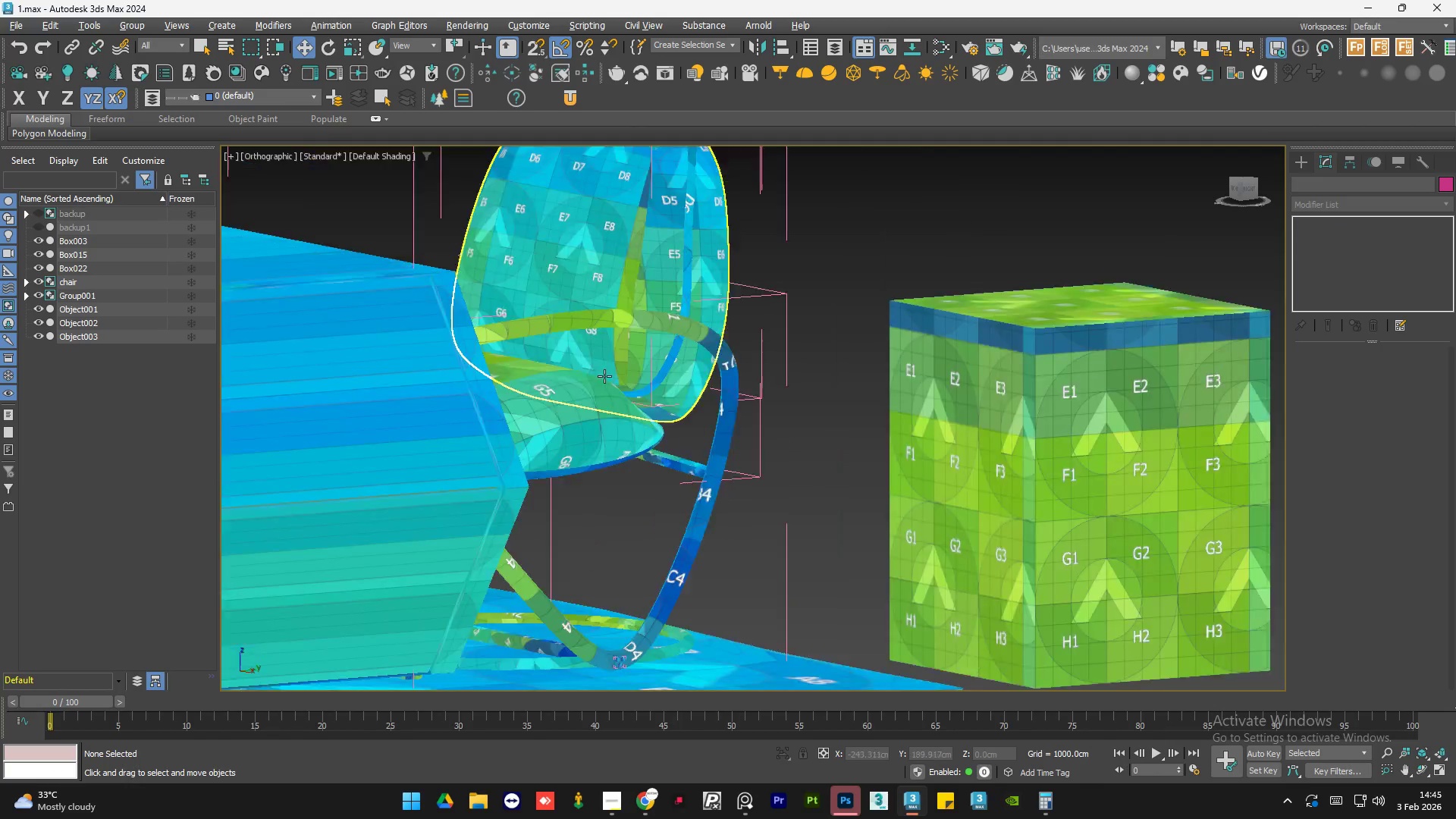 
scroll: coordinate [618, 448], scroll_direction: up, amount: 1.0
 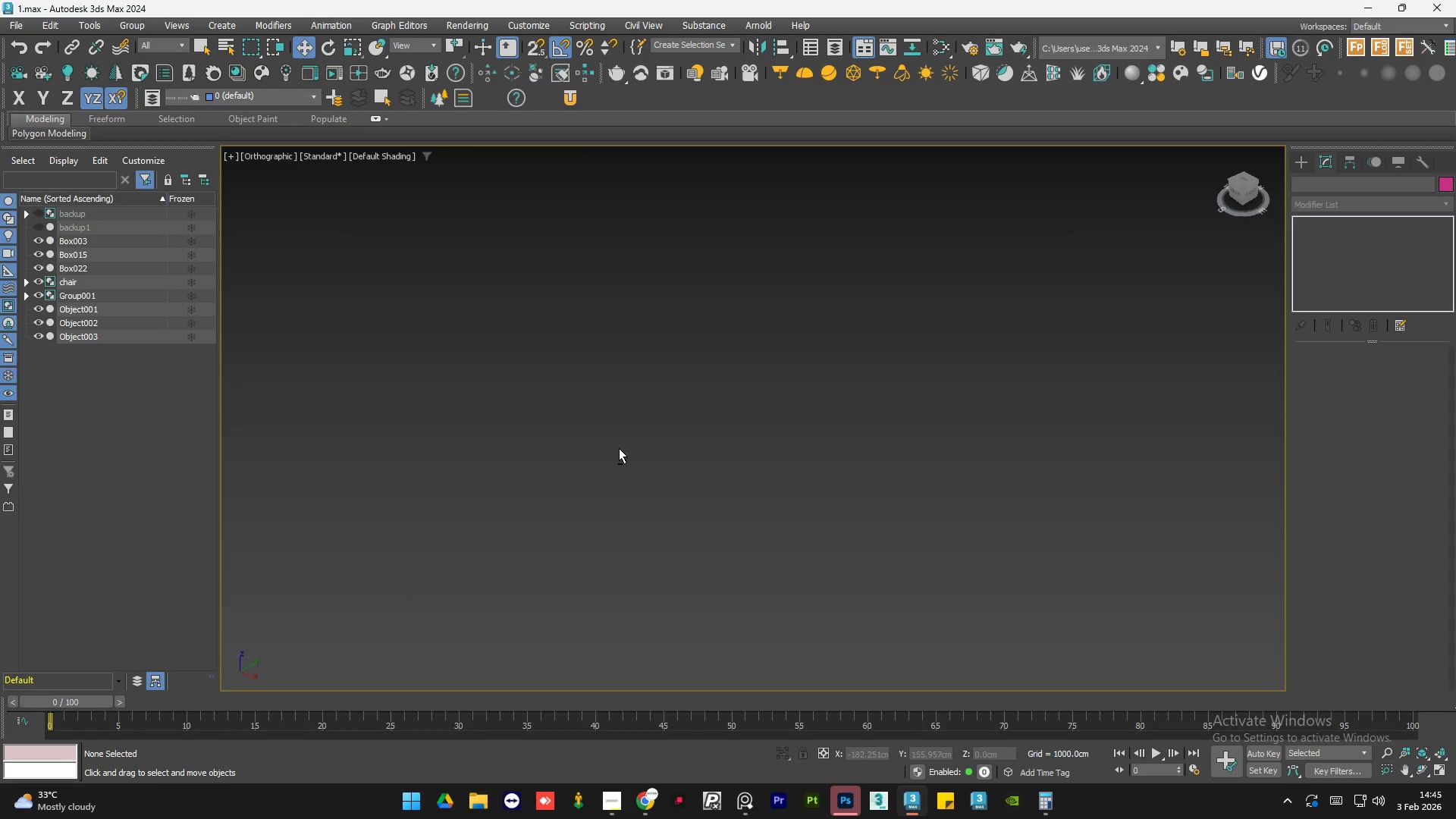 
hold_key(key=AltLeft, duration=0.53)
scroll: coordinate [523, 473], scroll_direction: down, amount: 3.0
 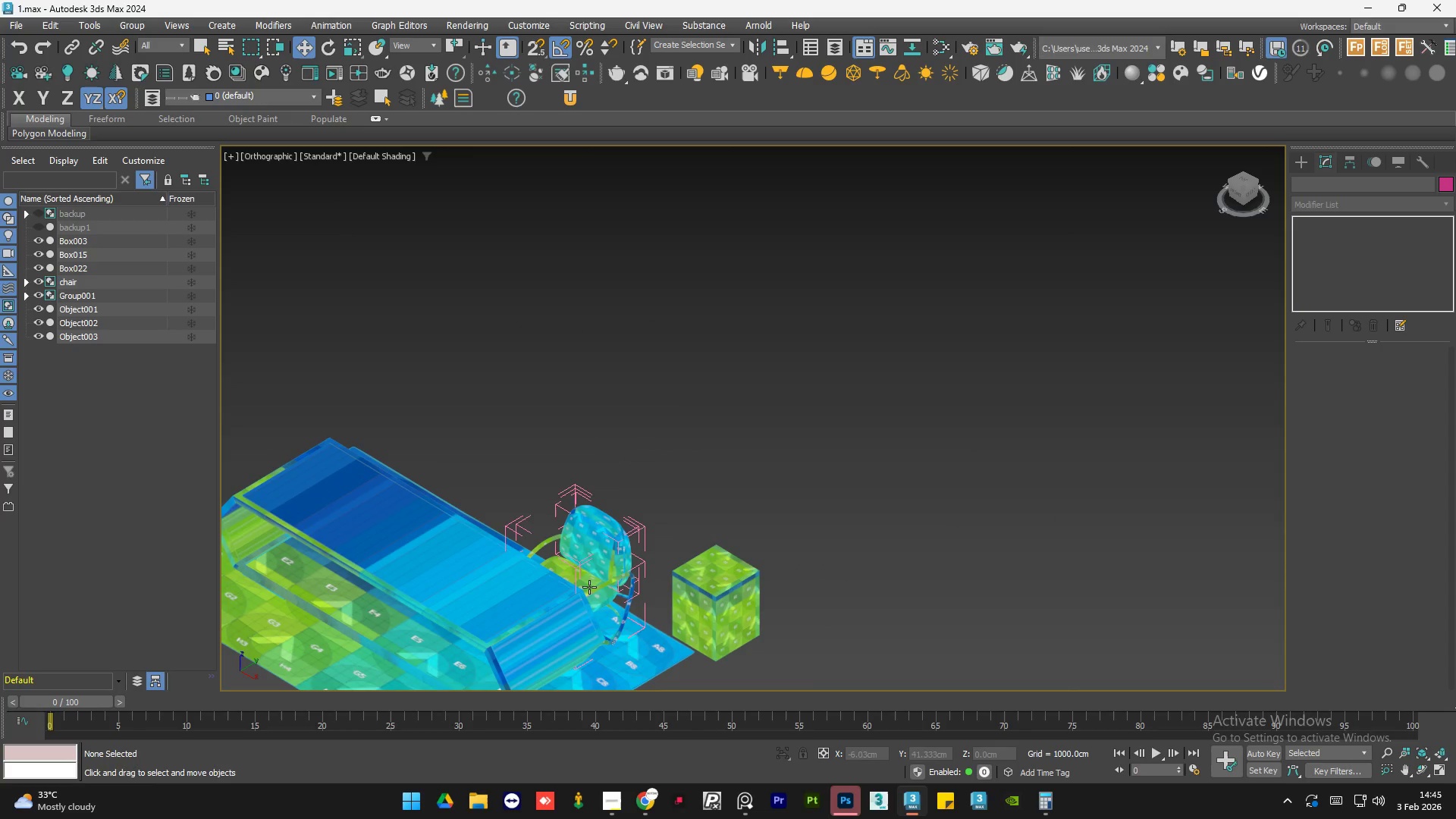 
scroll: coordinate [686, 259], scroll_direction: up, amount: 8.0
 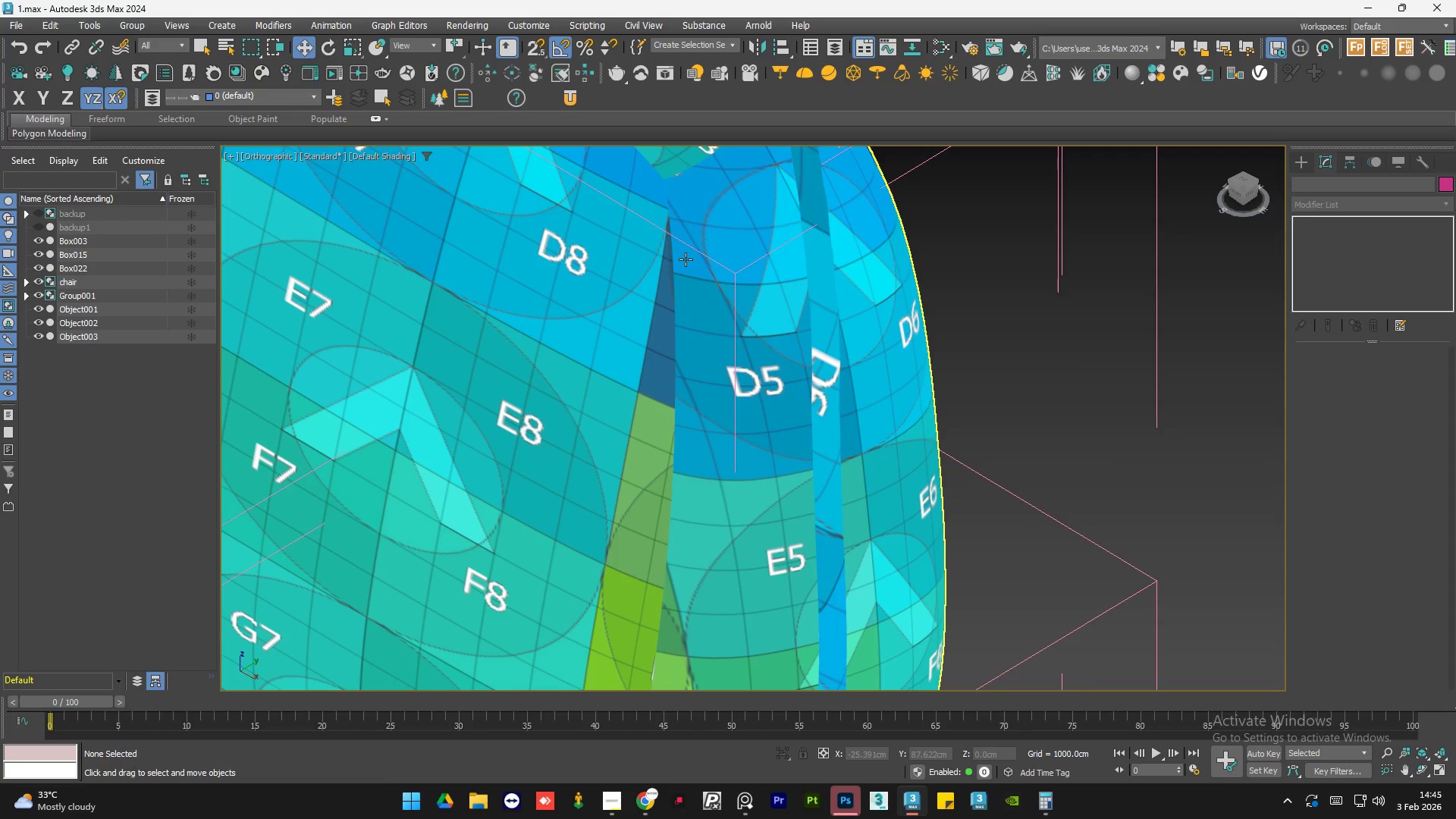 
wait(24.38)
 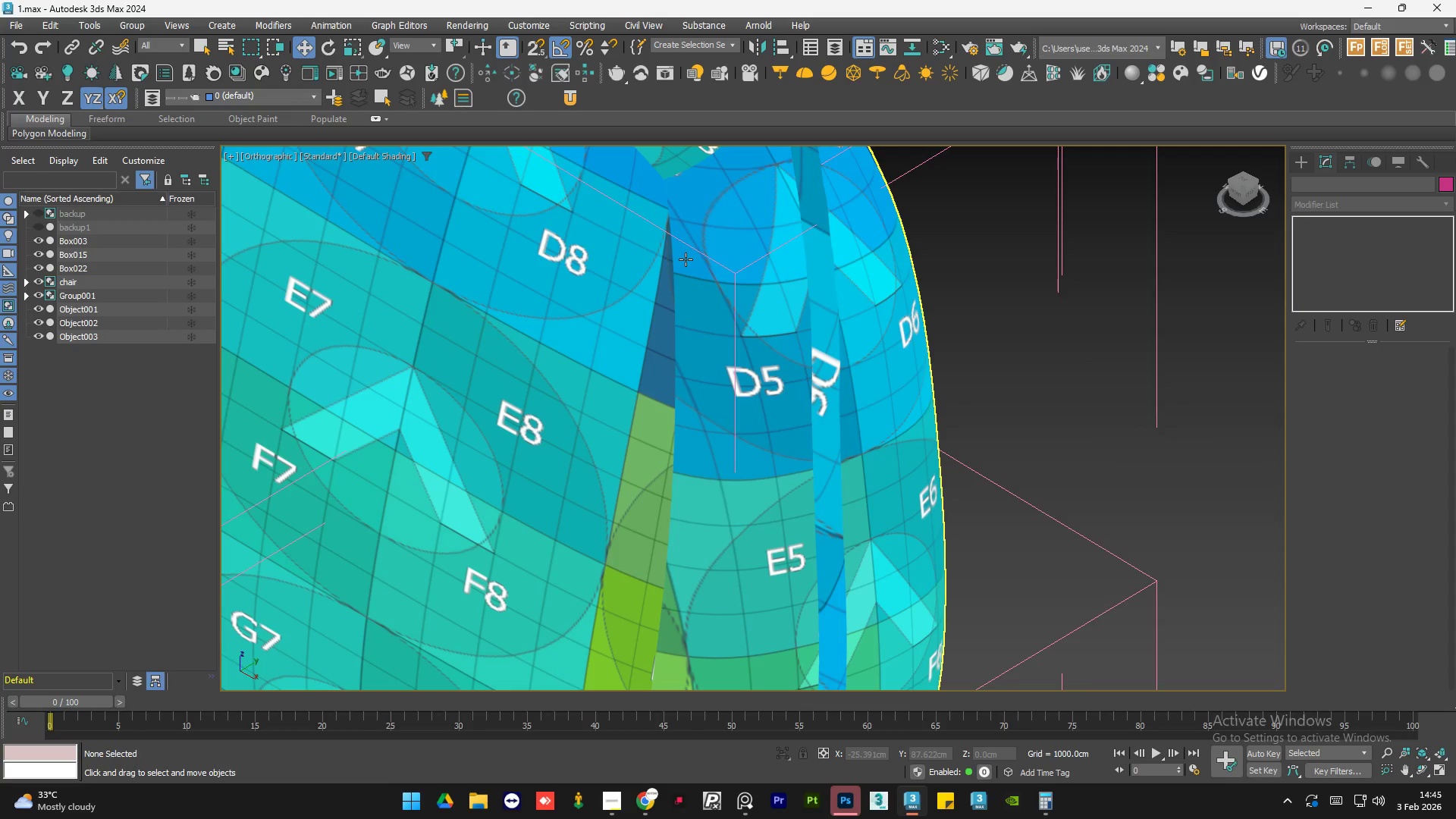 
scroll: coordinate [696, 427], scroll_direction: down, amount: 3.0
 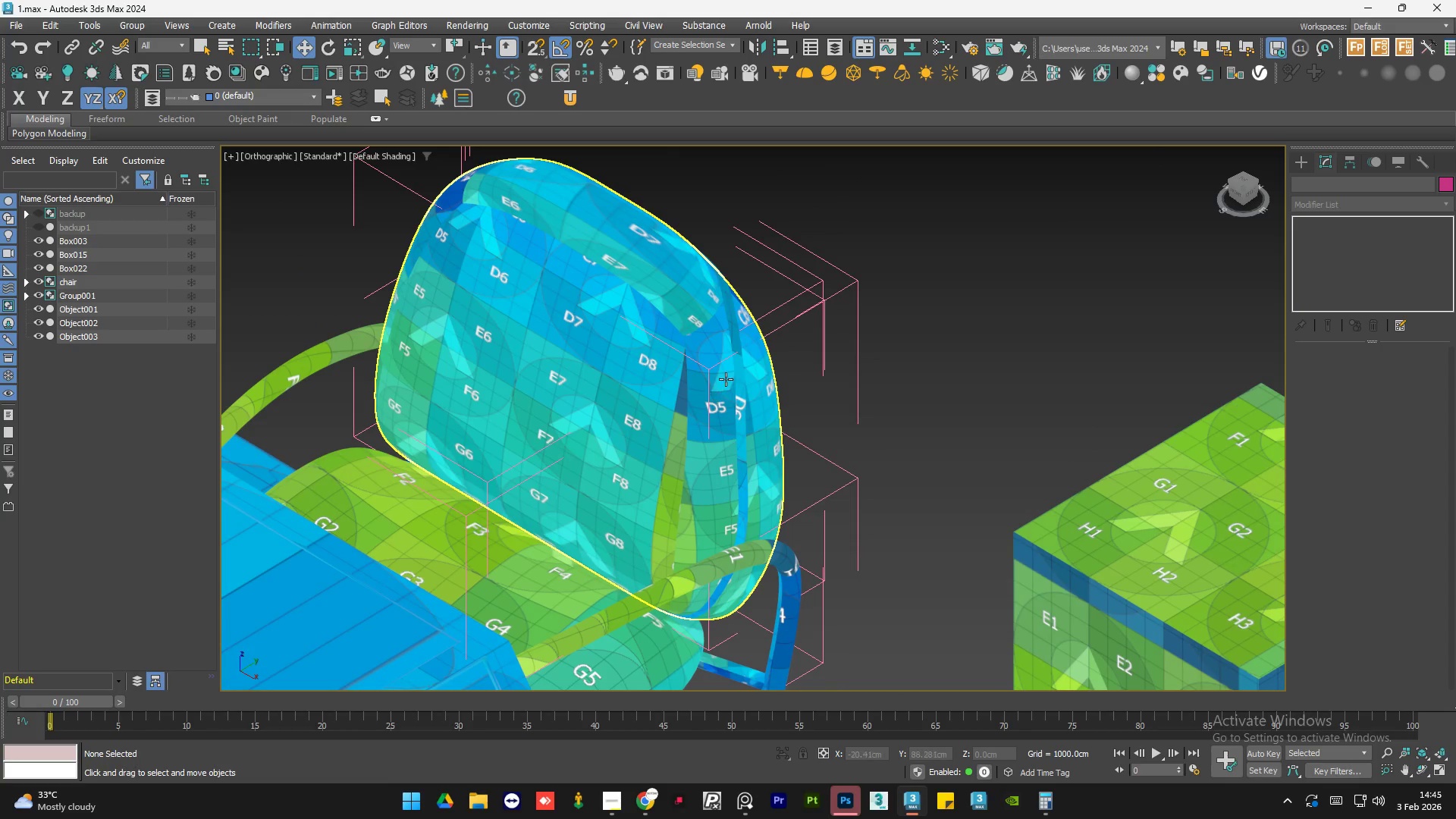 
scroll: coordinate [732, 372], scroll_direction: up, amount: 4.0
 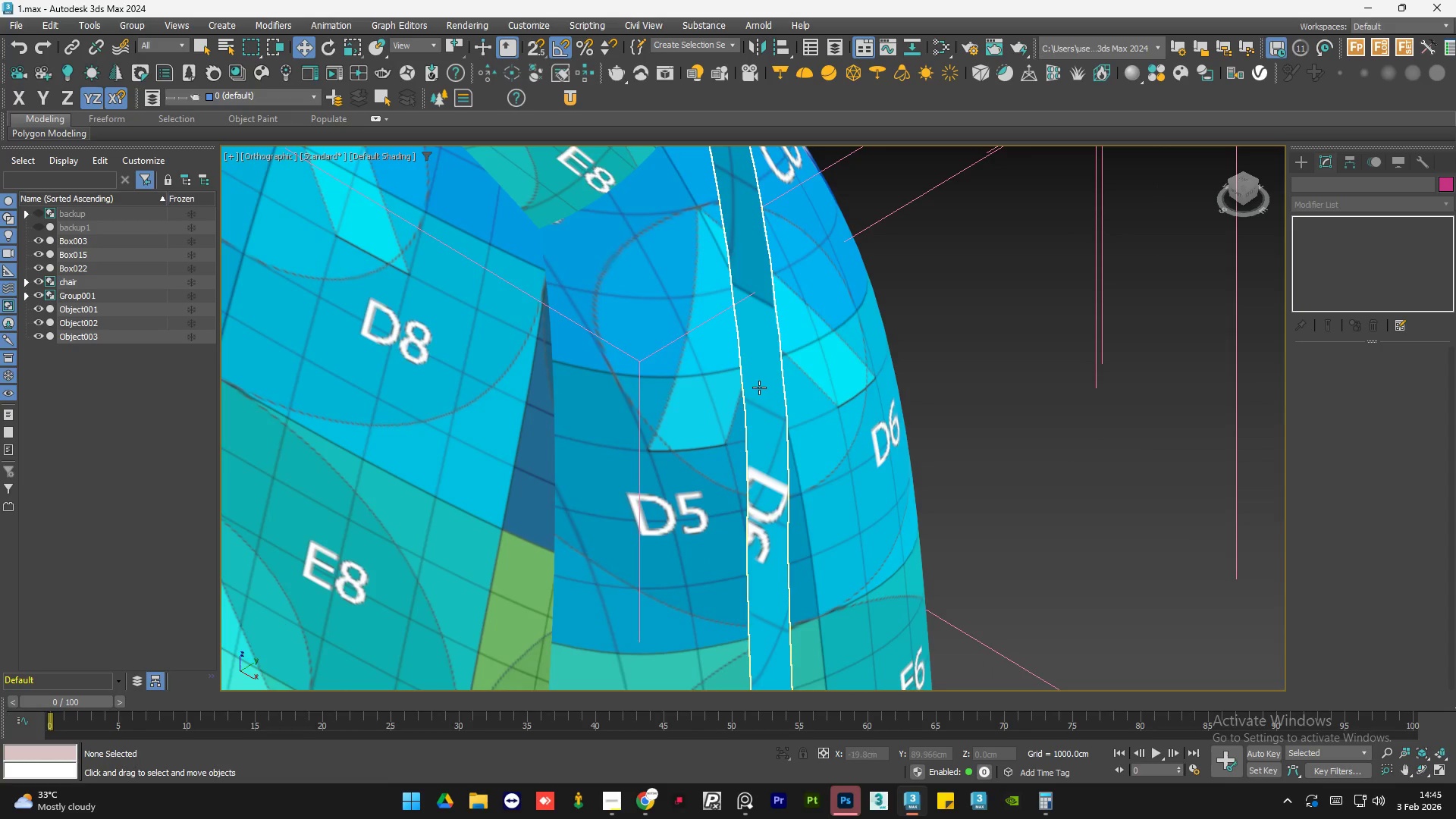 
left_click([760, 388])
 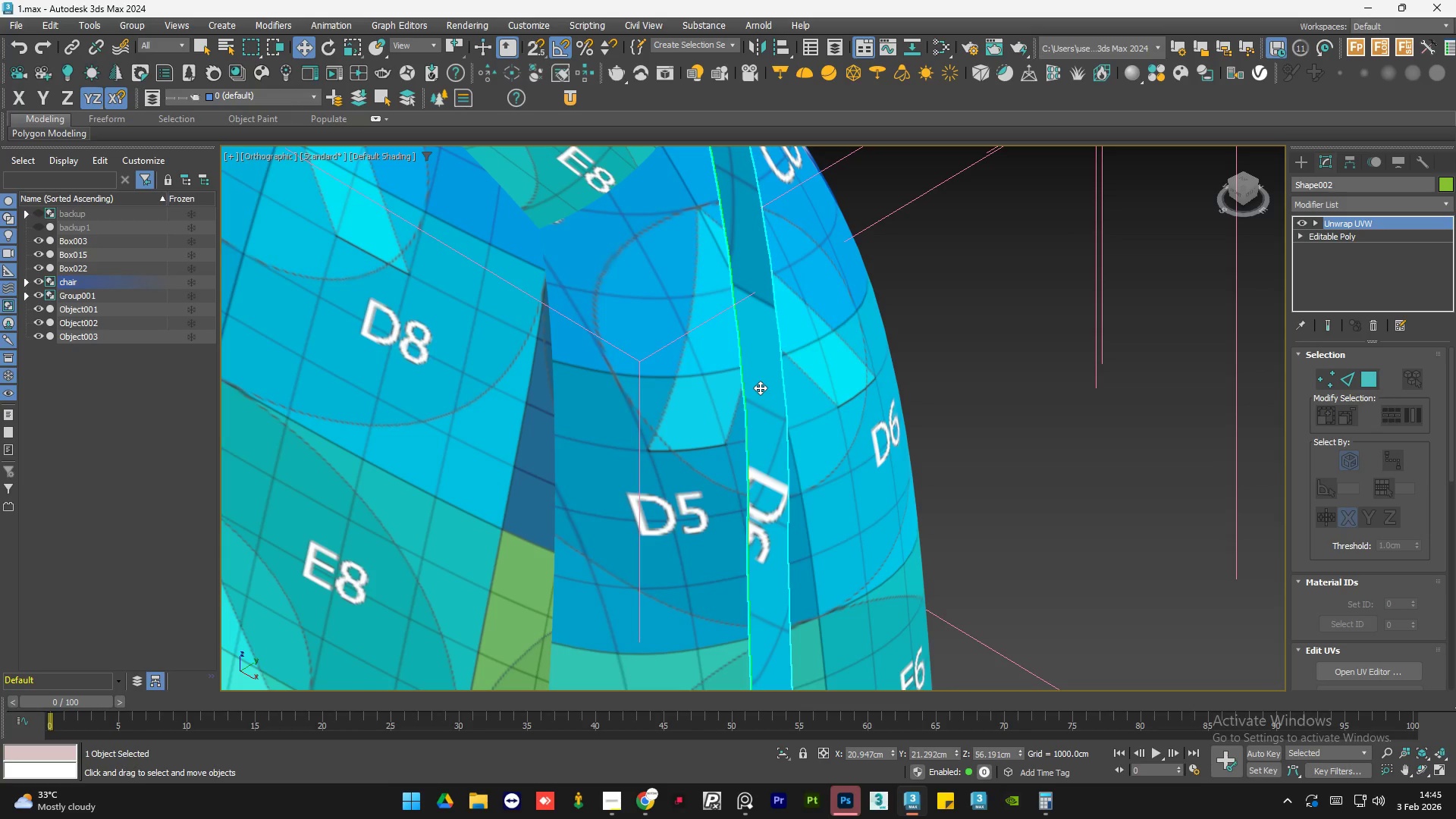 
hold_key(key=AltLeft, duration=0.98)
 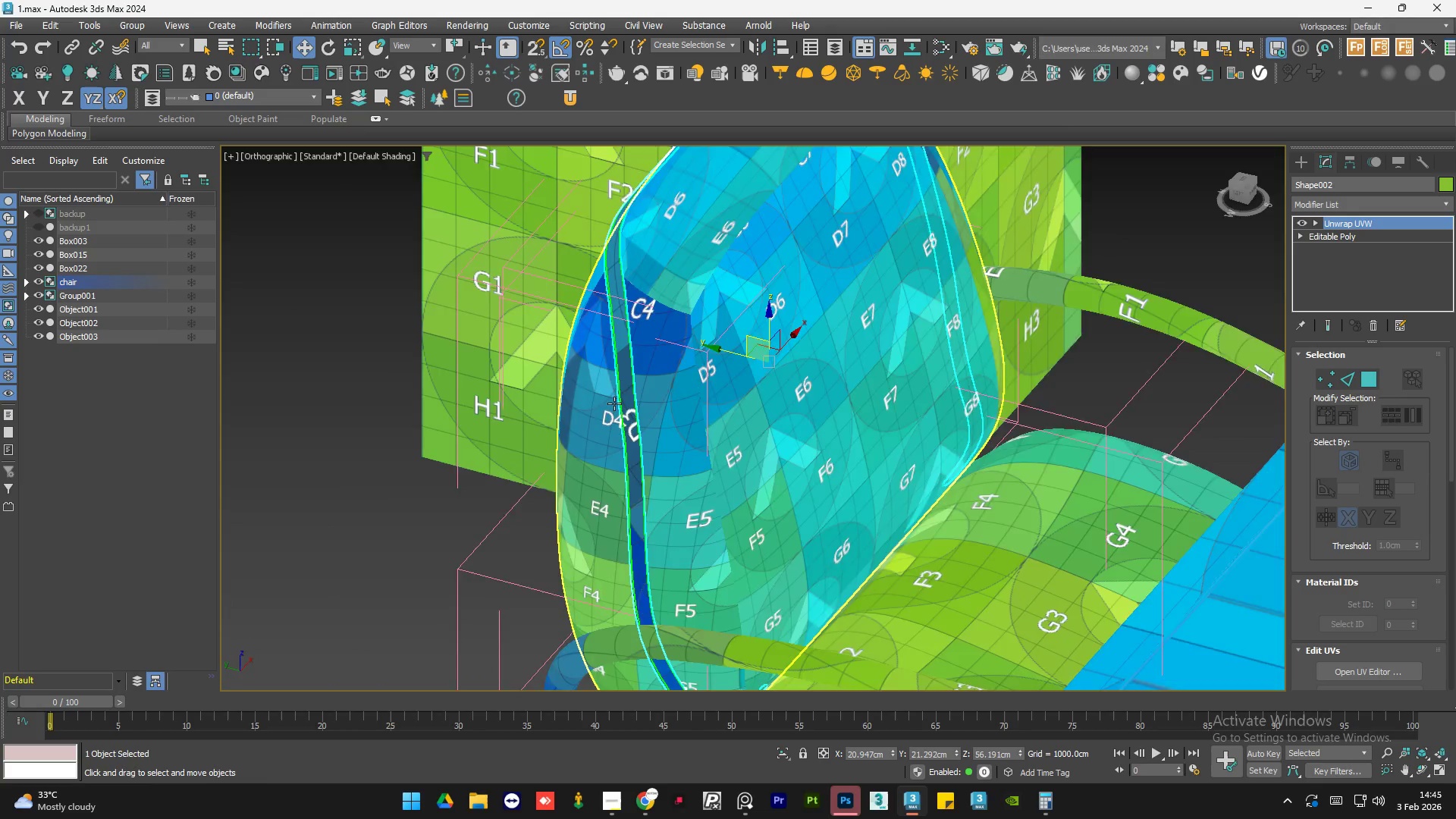 
scroll: coordinate [760, 388], scroll_direction: down, amount: 6.0
 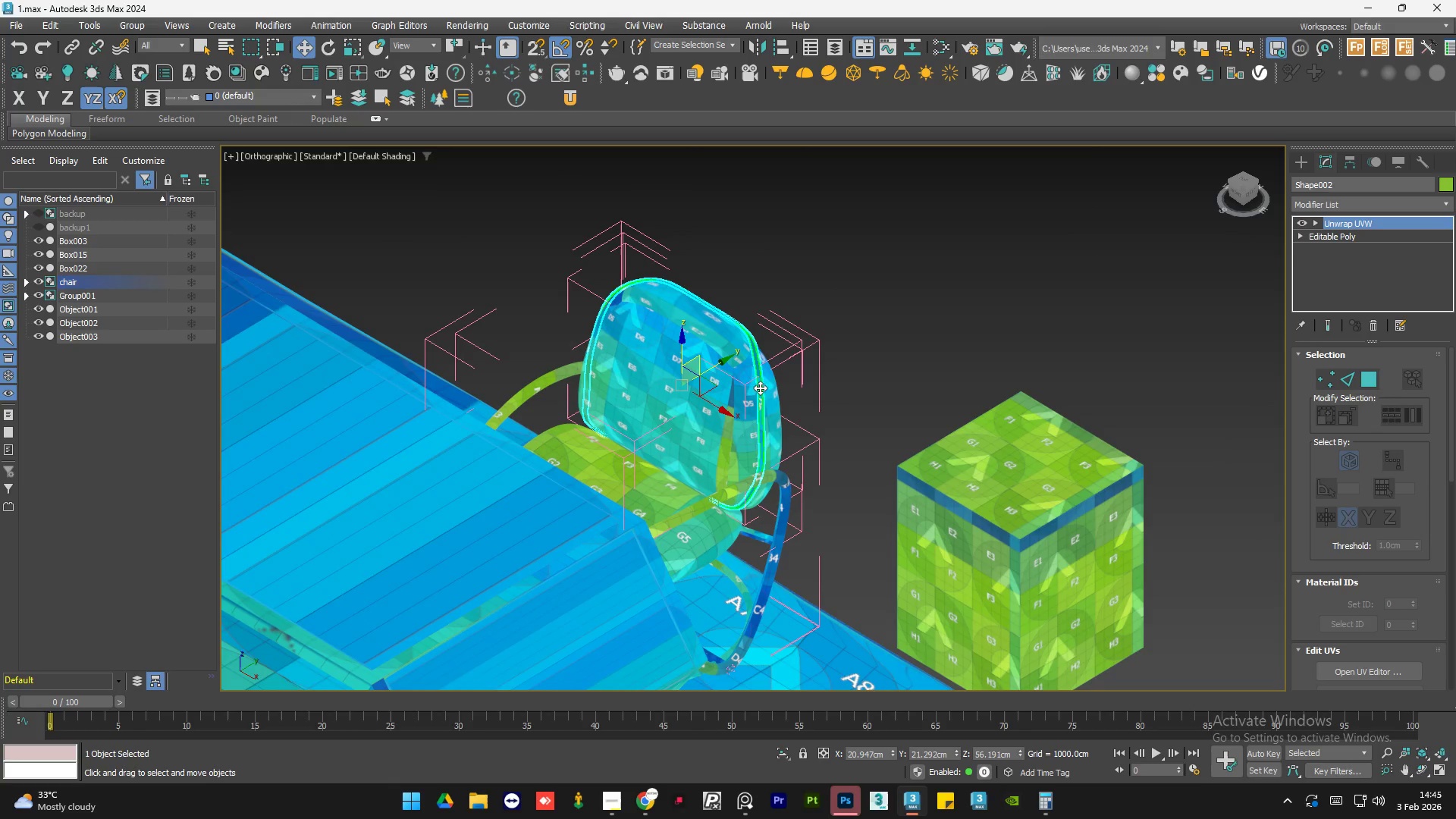 
middle_click([899, 419])
 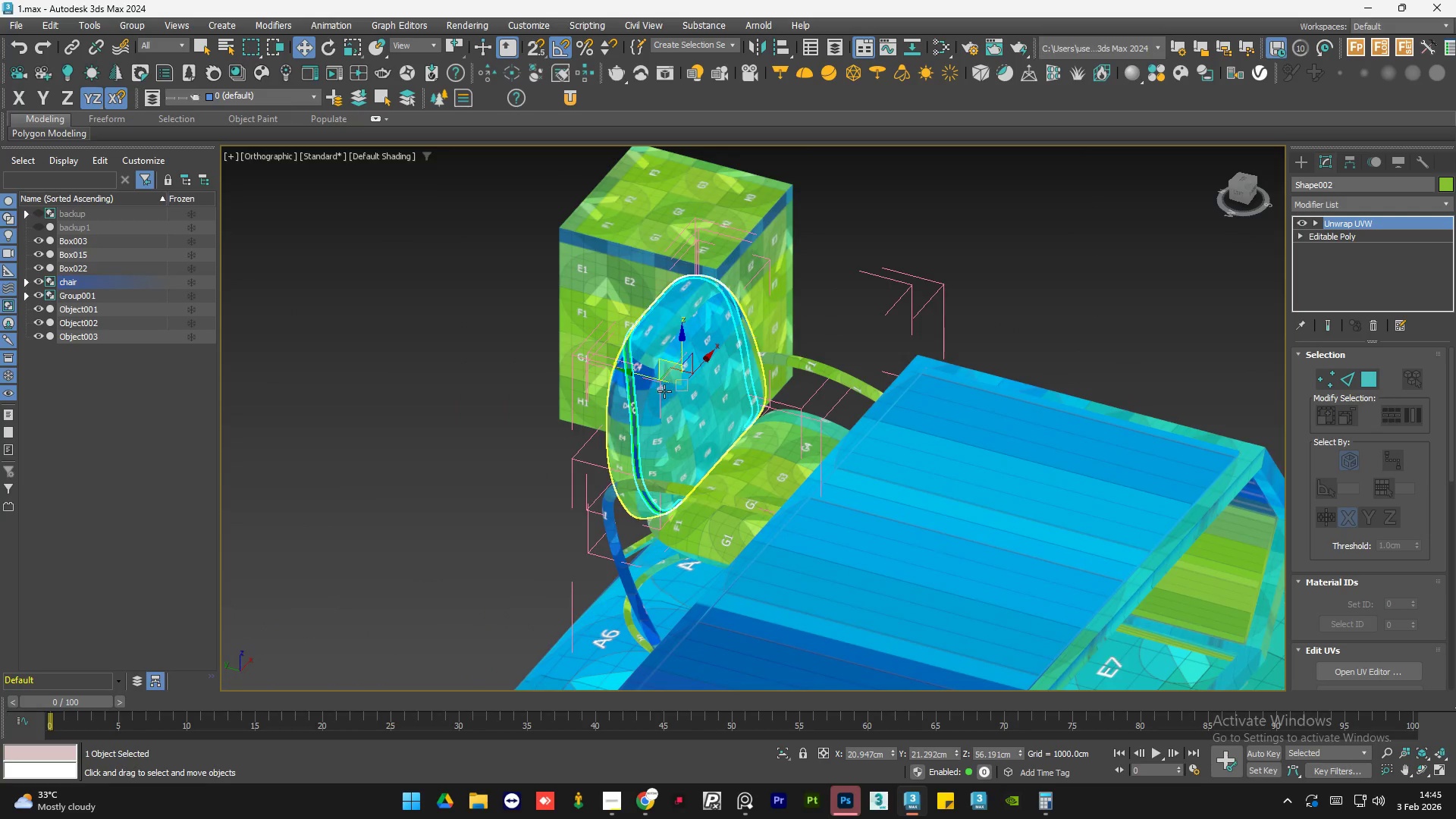 
hold_key(key=AltLeft, duration=1.12)
 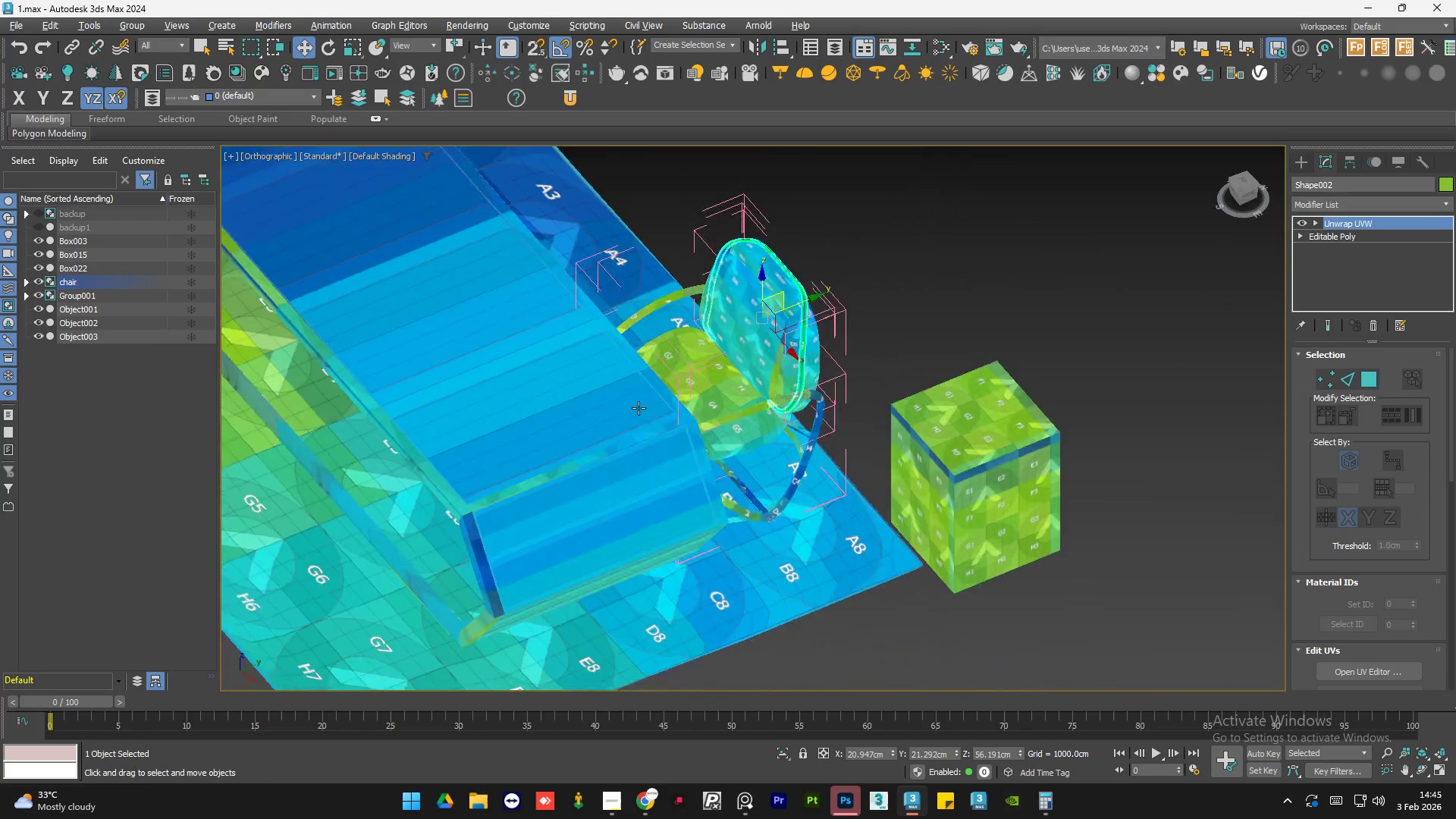 
scroll: coordinate [739, 318], scroll_direction: down, amount: 1.0
 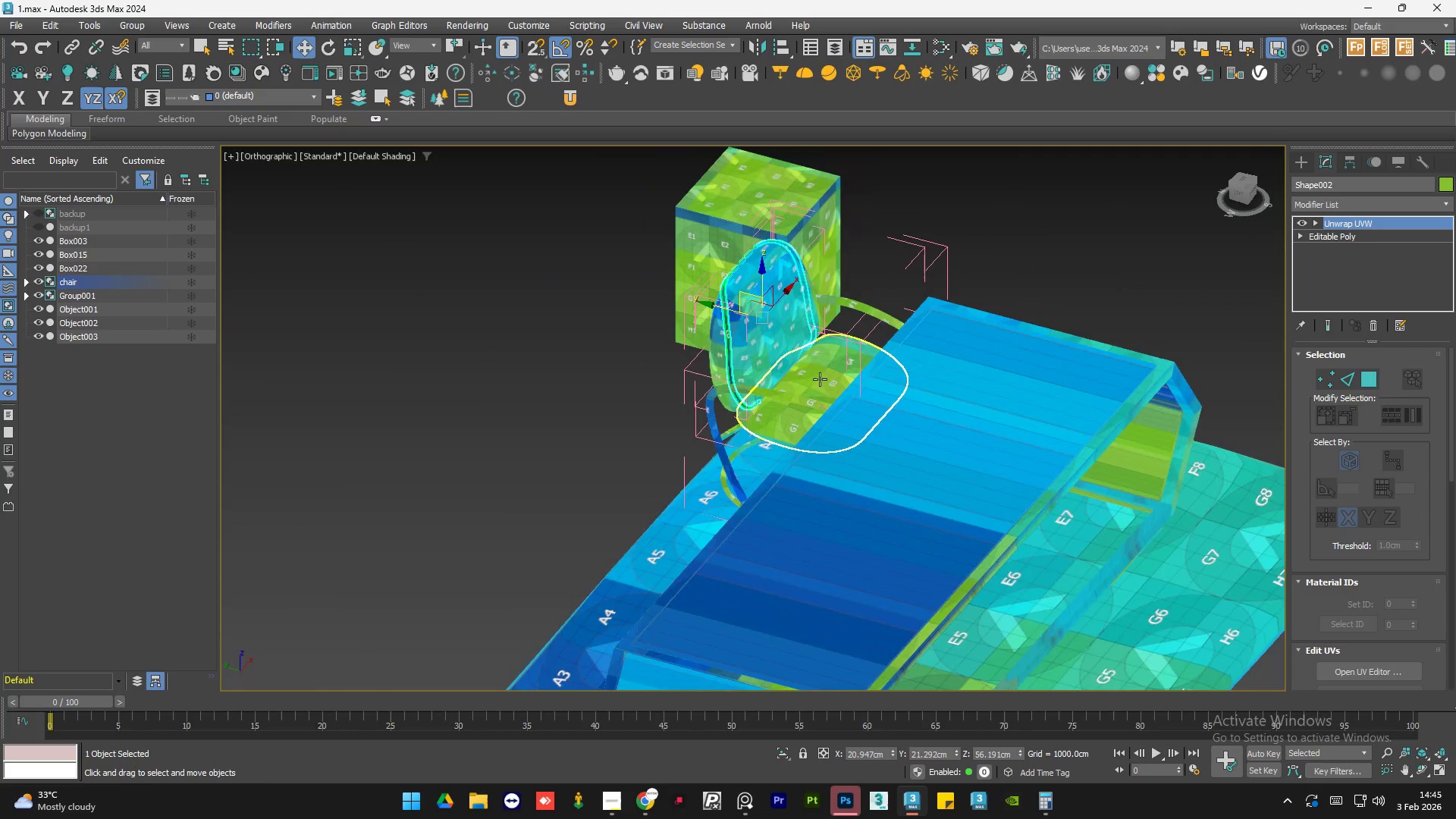 
scroll: coordinate [817, 450], scroll_direction: up, amount: 3.0
 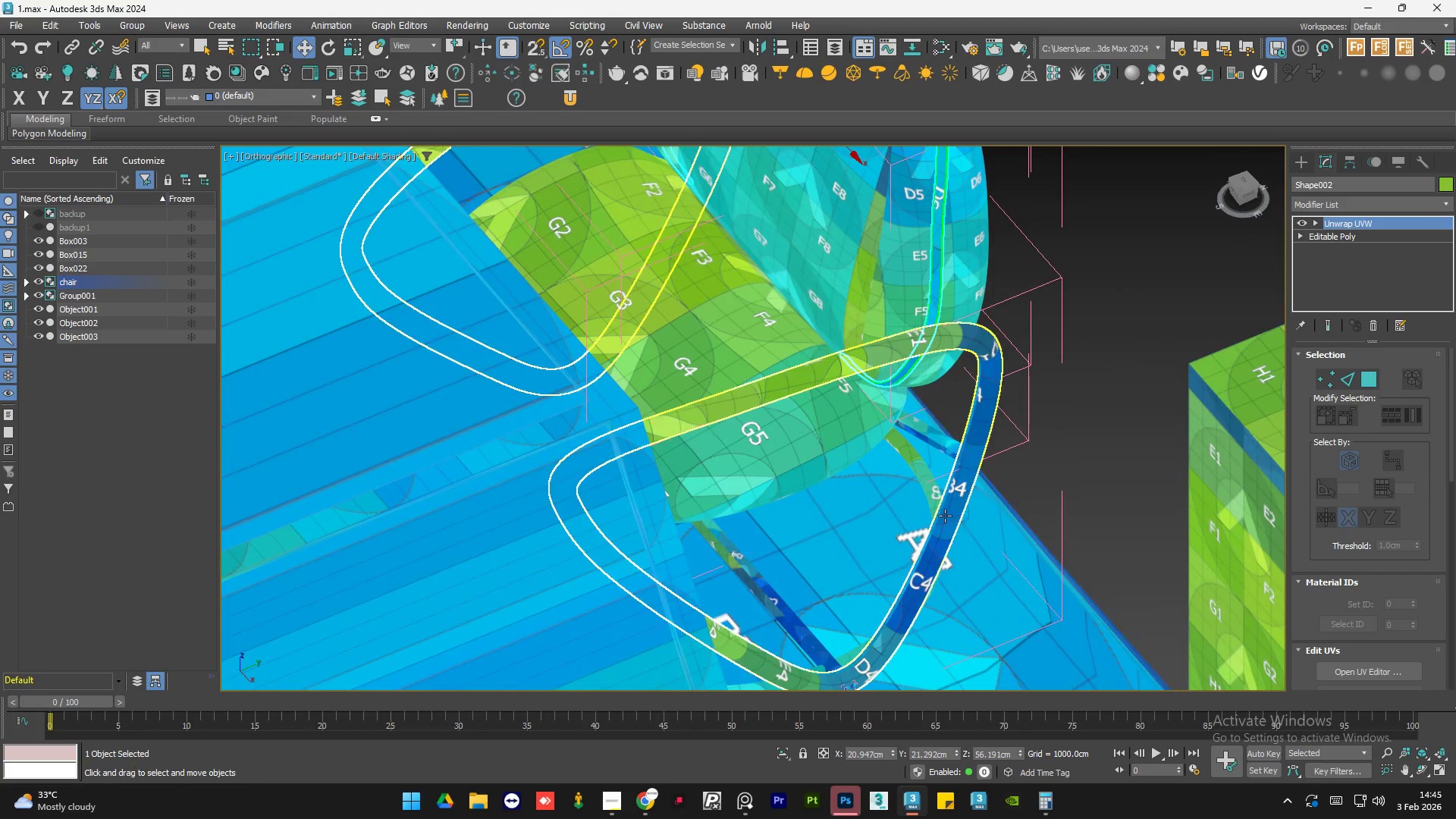 
left_click([944, 515])
 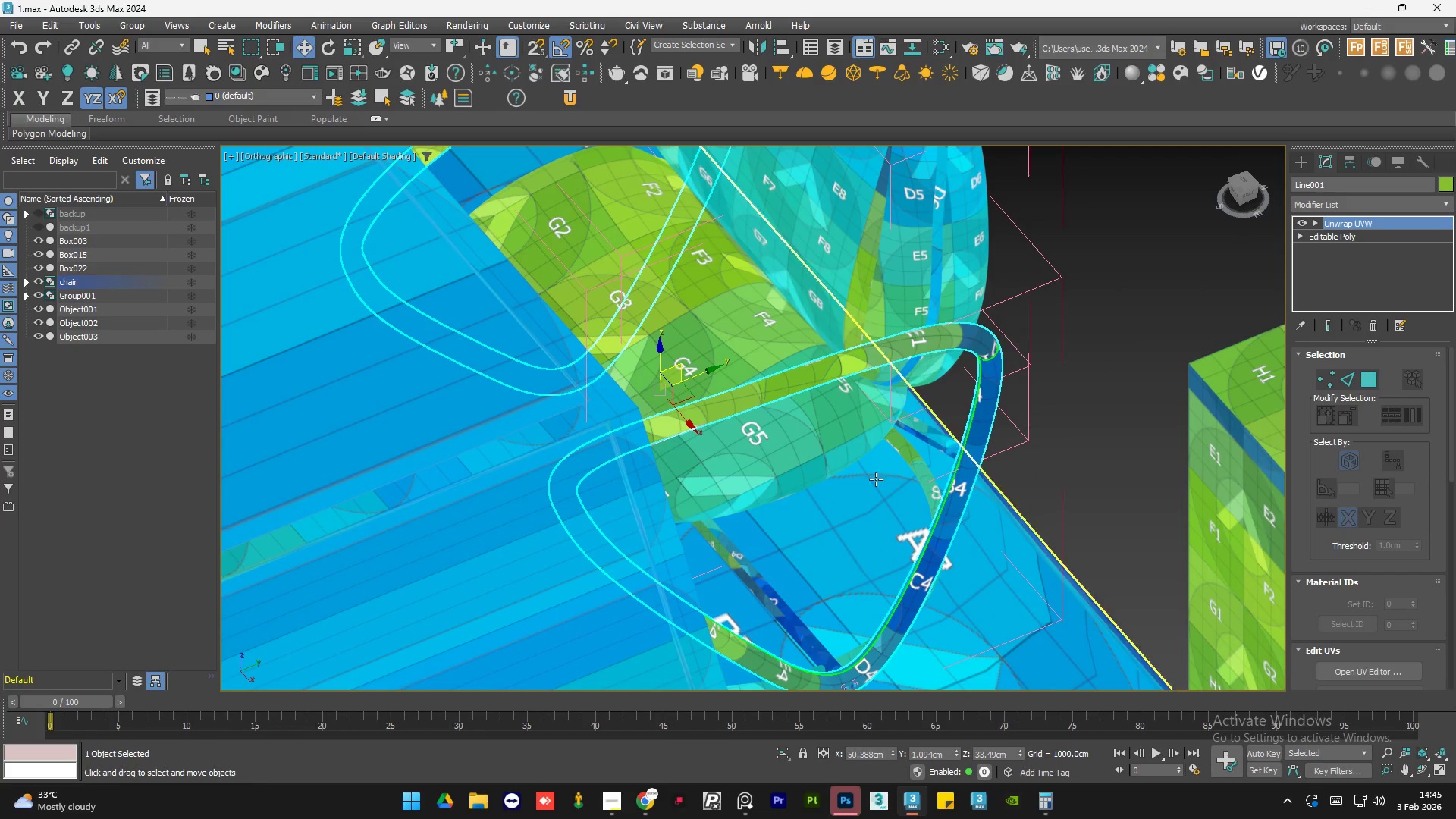 
hold_key(key=AltLeft, duration=0.67)
 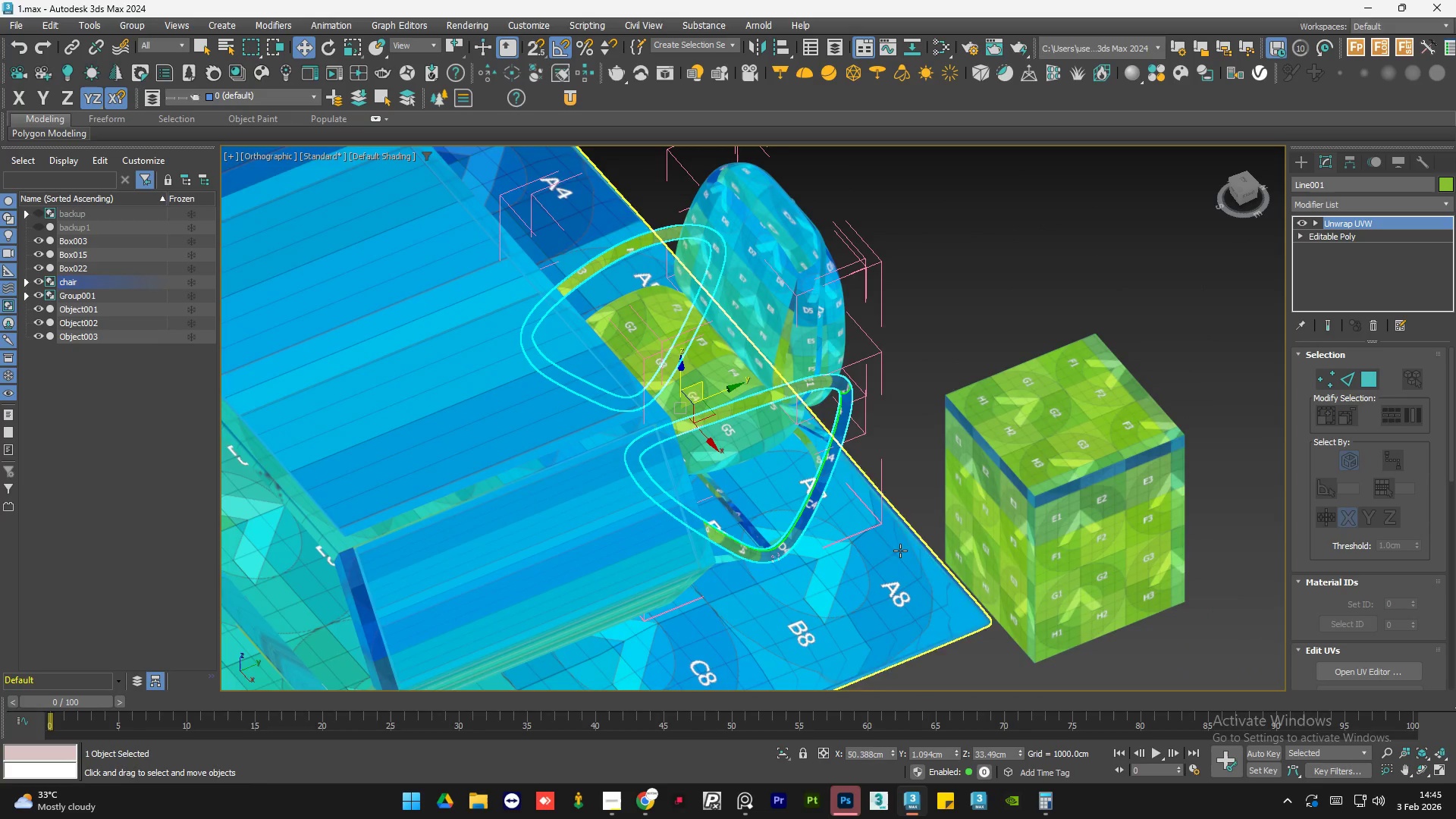 
scroll: coordinate [701, 426], scroll_direction: down, amount: 2.0
 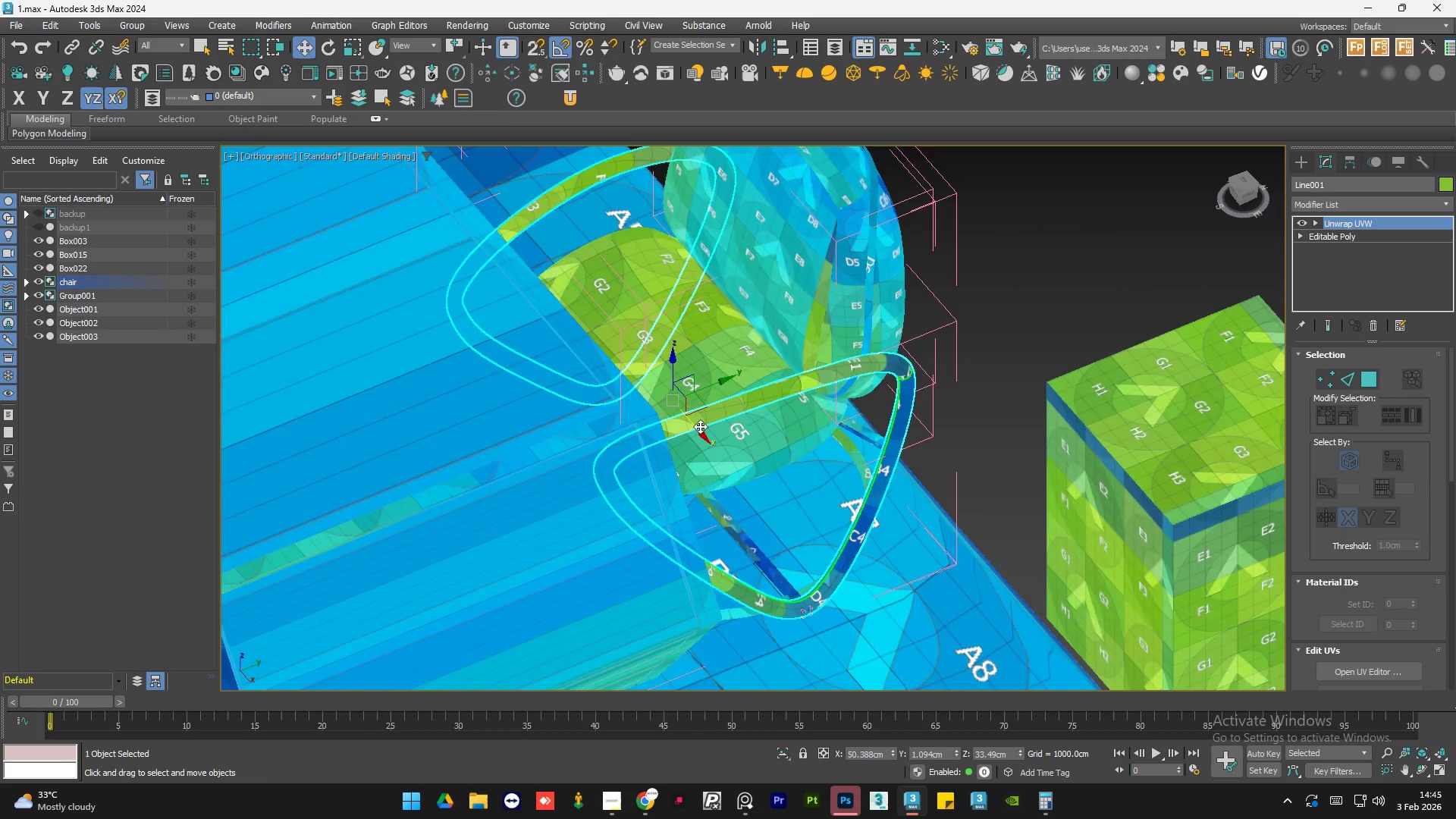 
hold_key(key=AltLeft, duration=0.67)
scroll: coordinate [811, 349], scroll_direction: up, amount: 5.0
 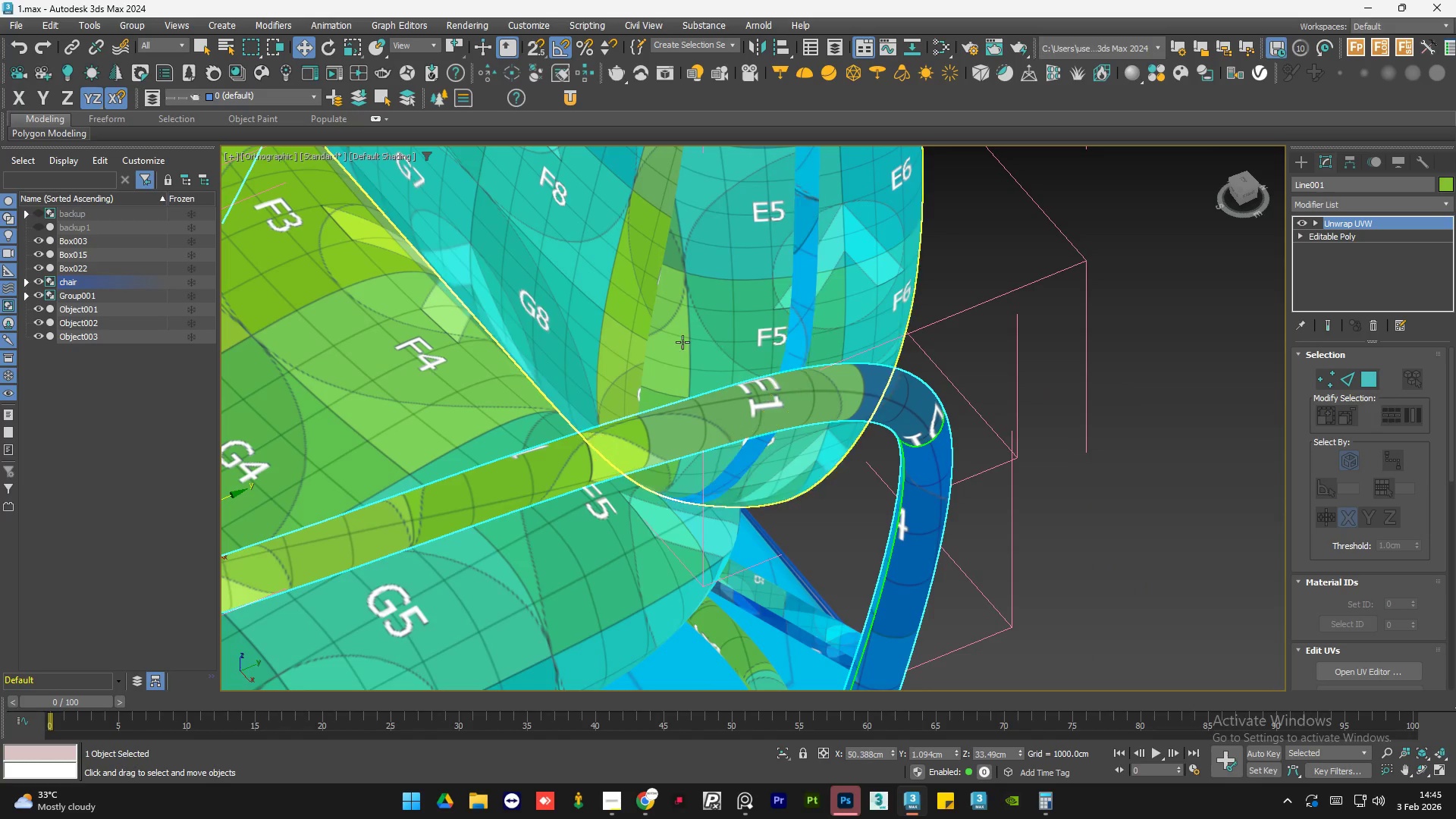 
hold_key(key=AltLeft, duration=0.83)
 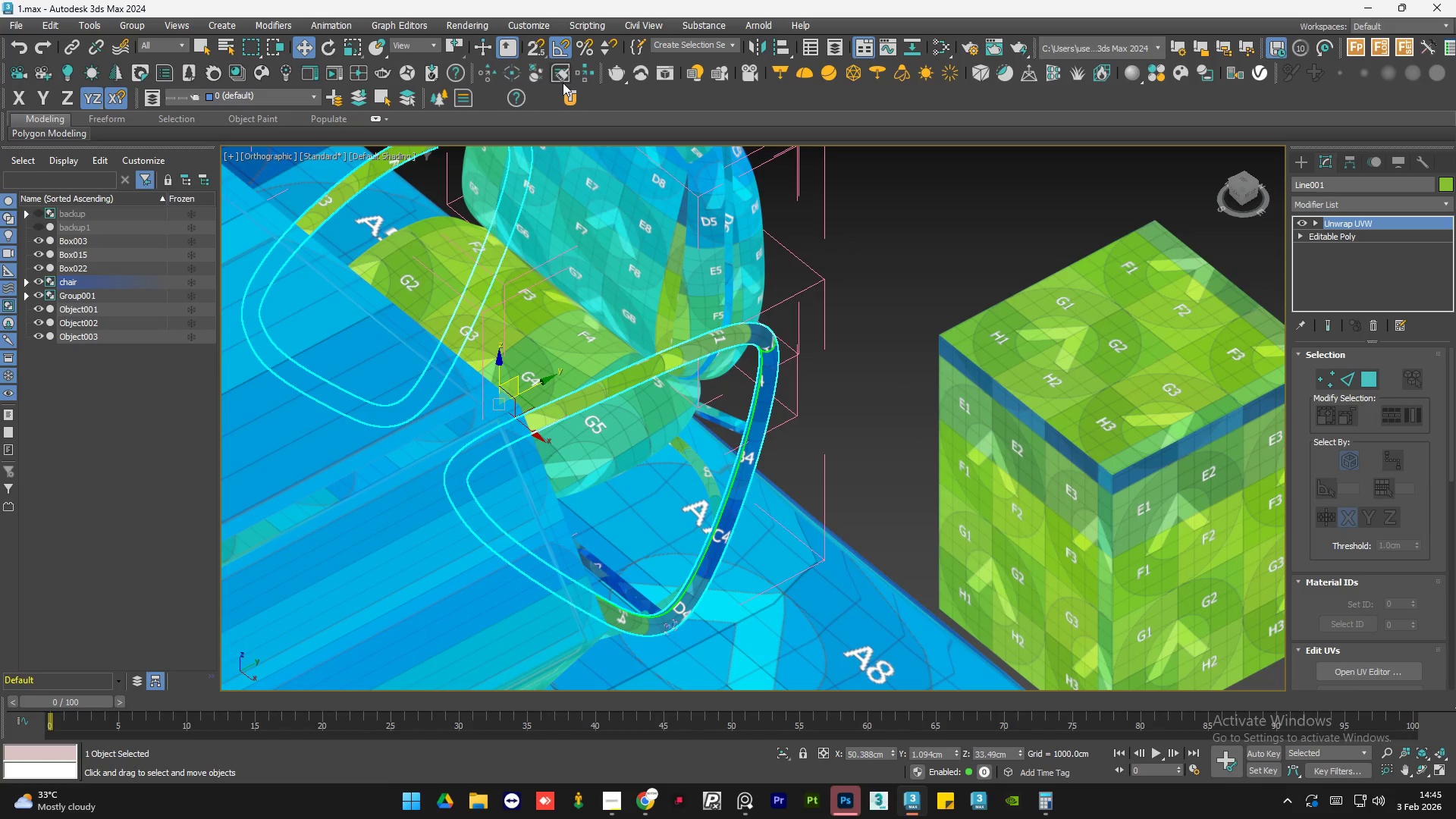 
scroll: coordinate [669, 346], scroll_direction: down, amount: 3.0
 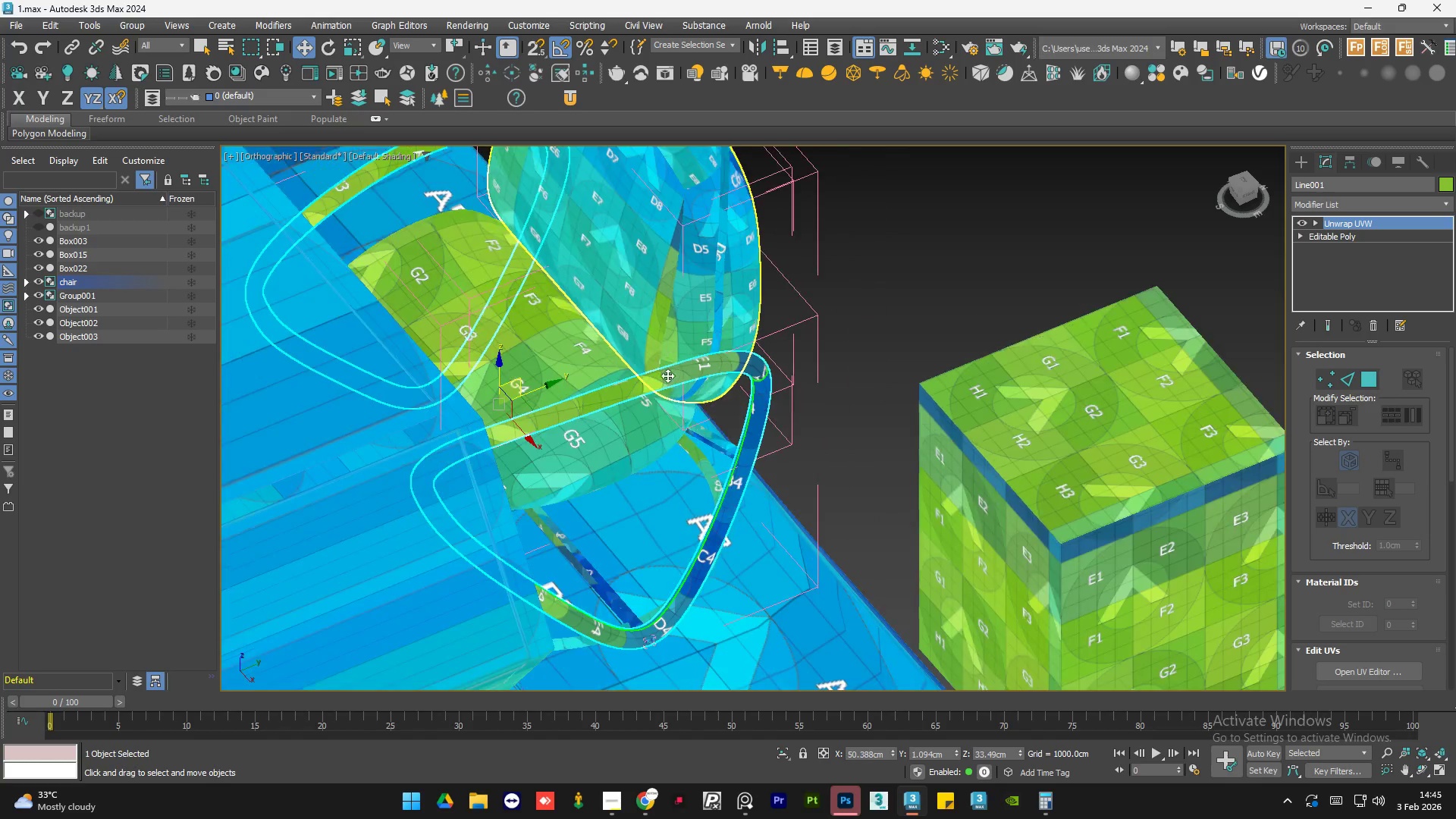 
left_click([568, 92])
 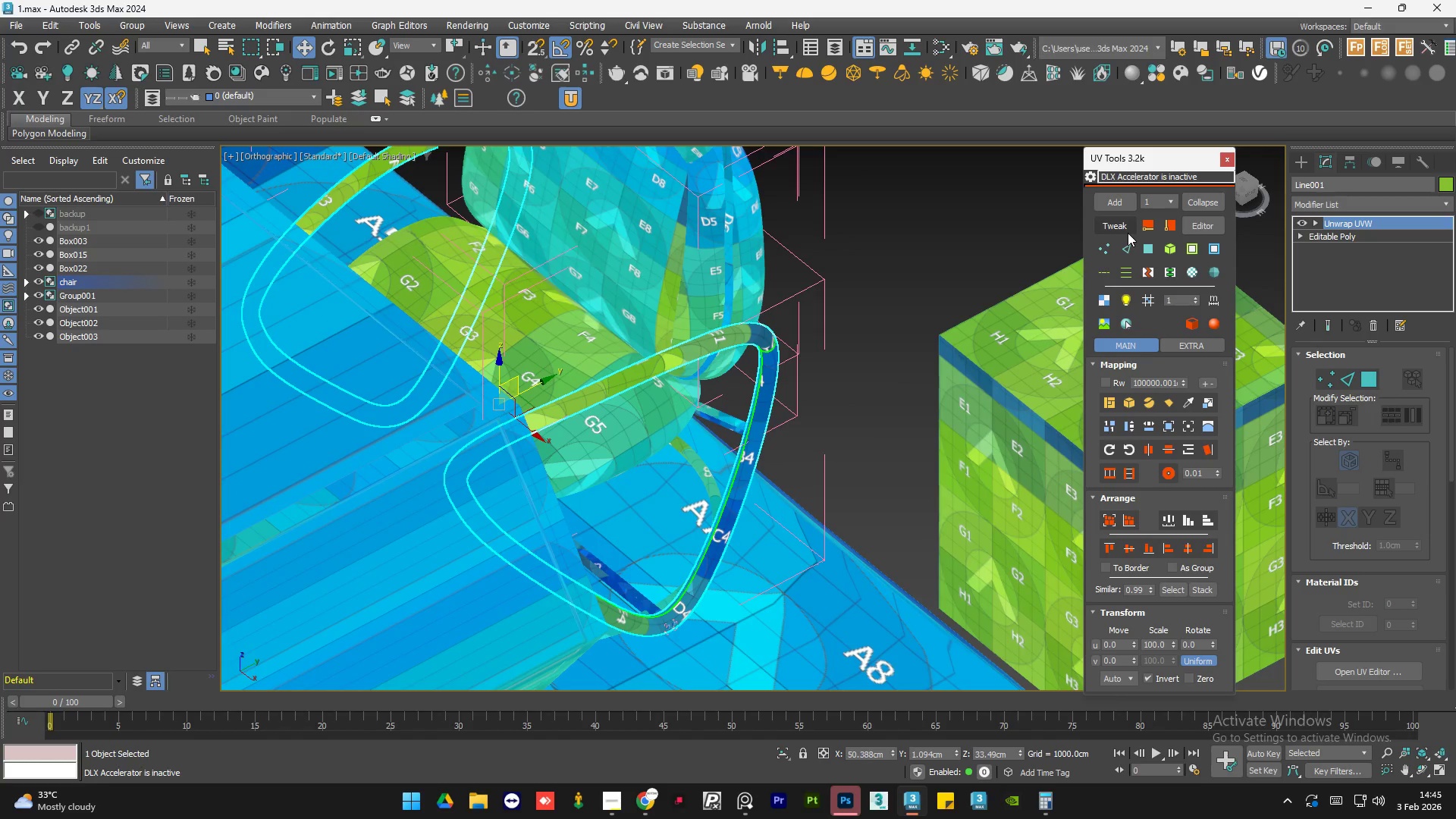 
left_click([1114, 228])
 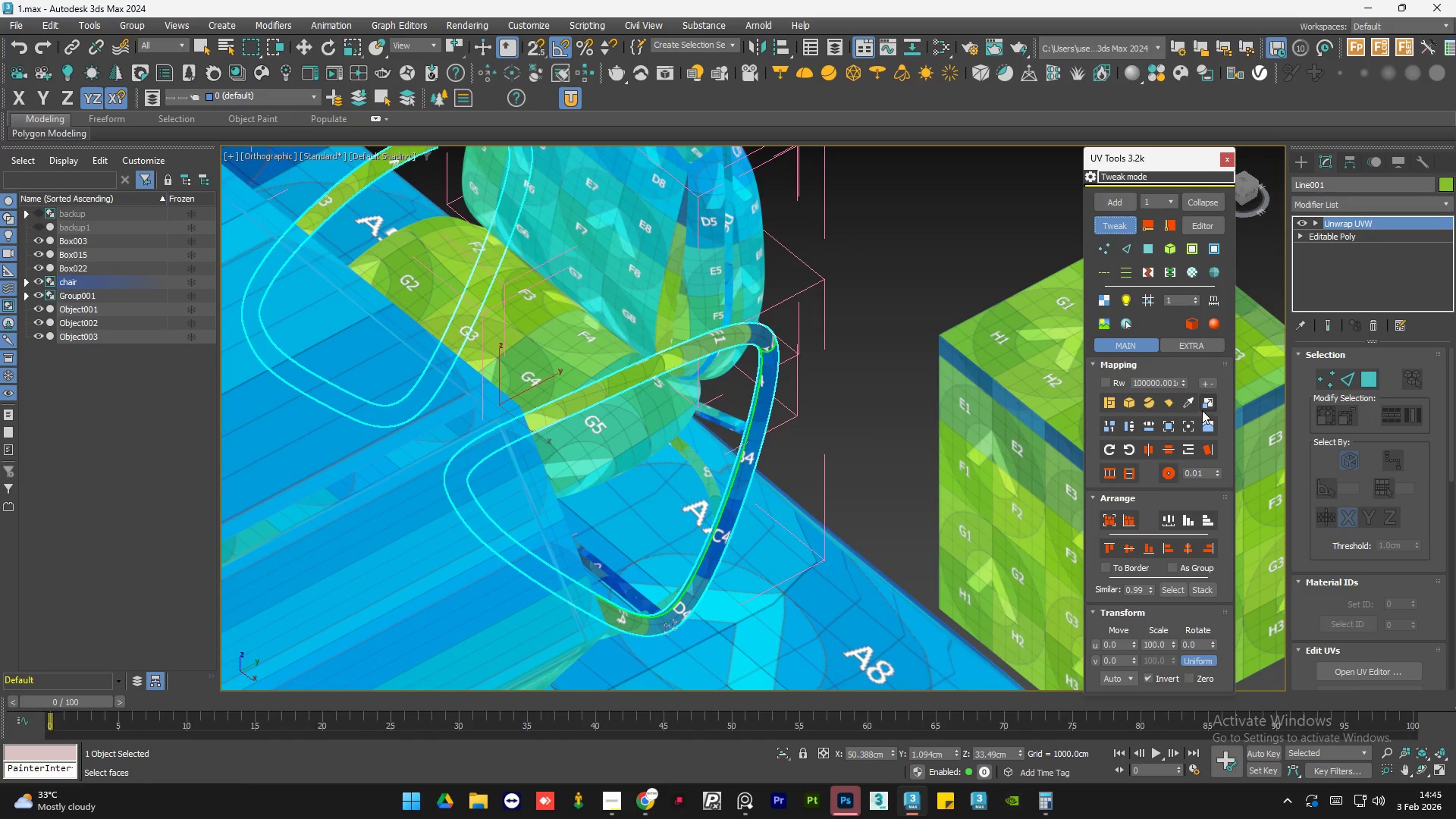 
left_click([1188, 406])
 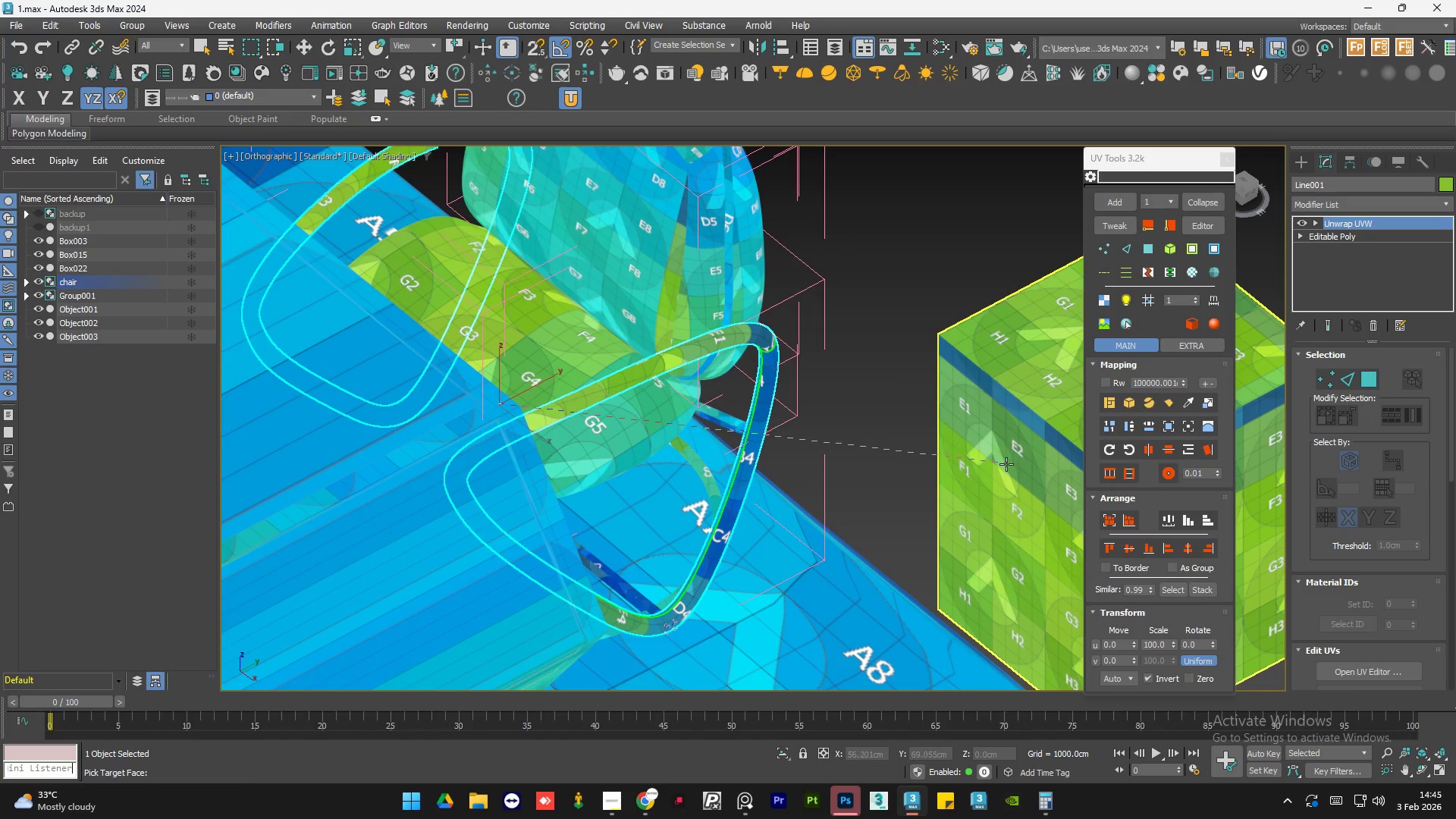 
left_click([1006, 464])
 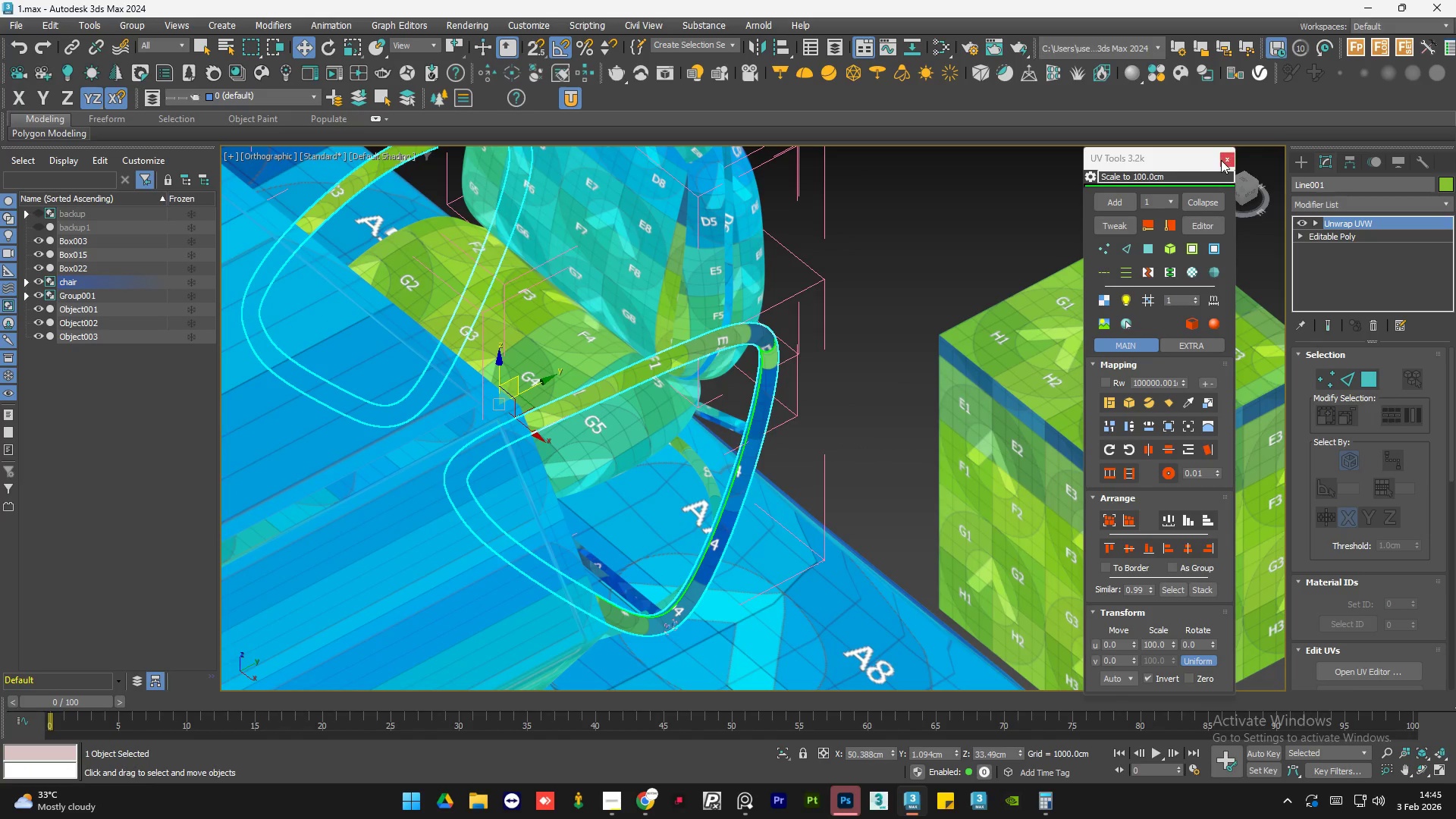 
double_click([974, 247])
 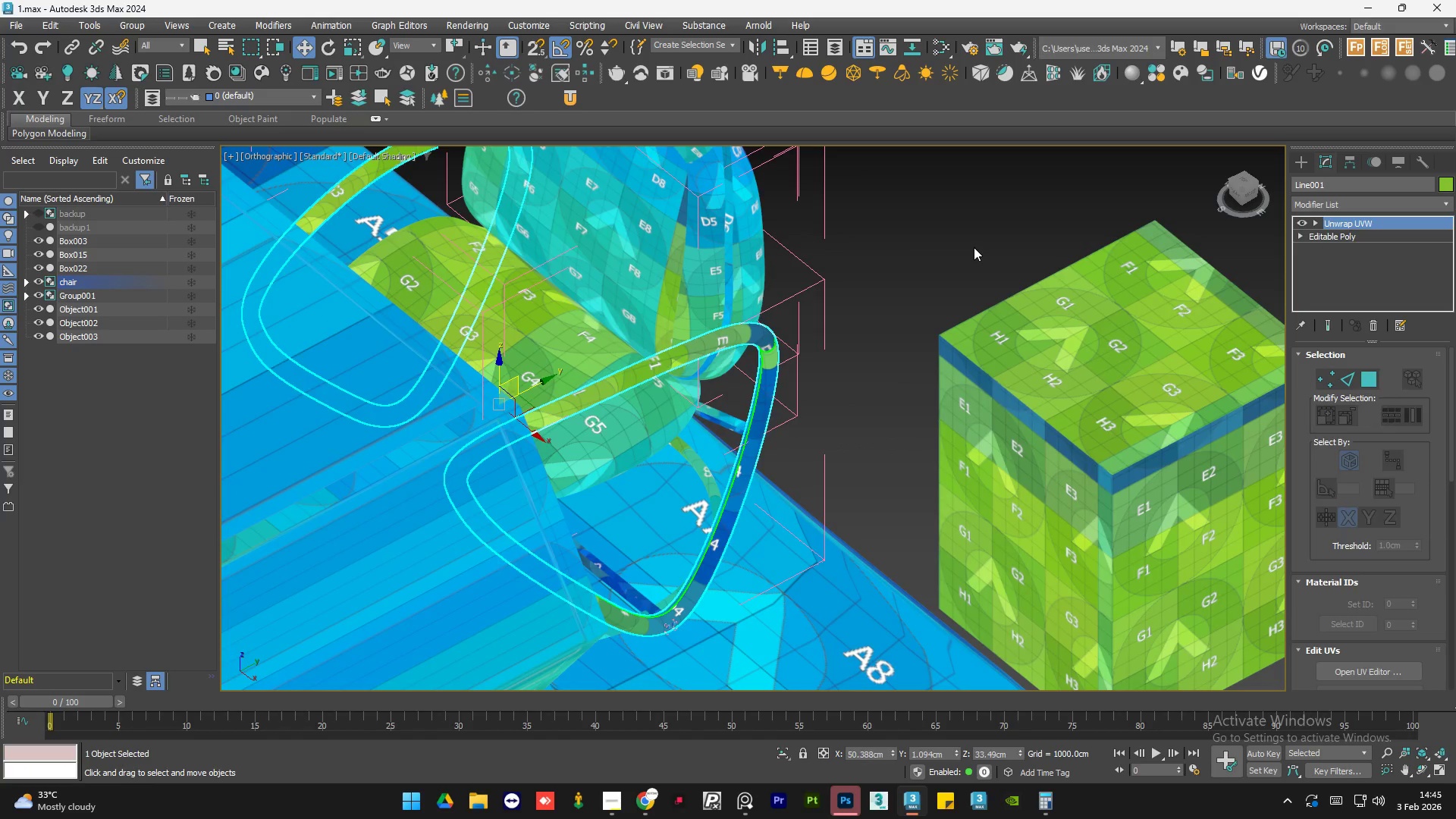 
triple_click([974, 247])
 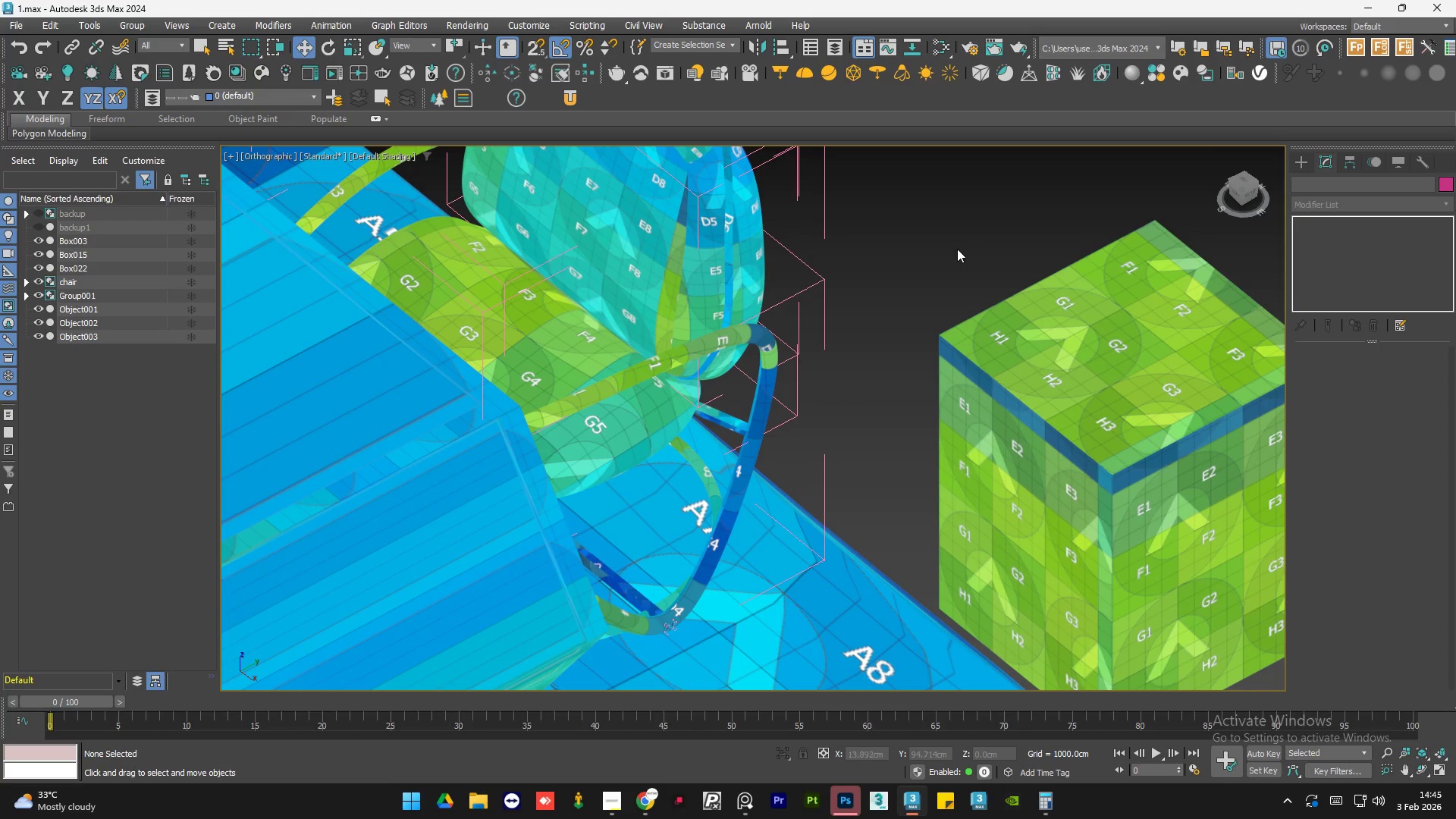 
hold_key(key=AltLeft, duration=0.66)
 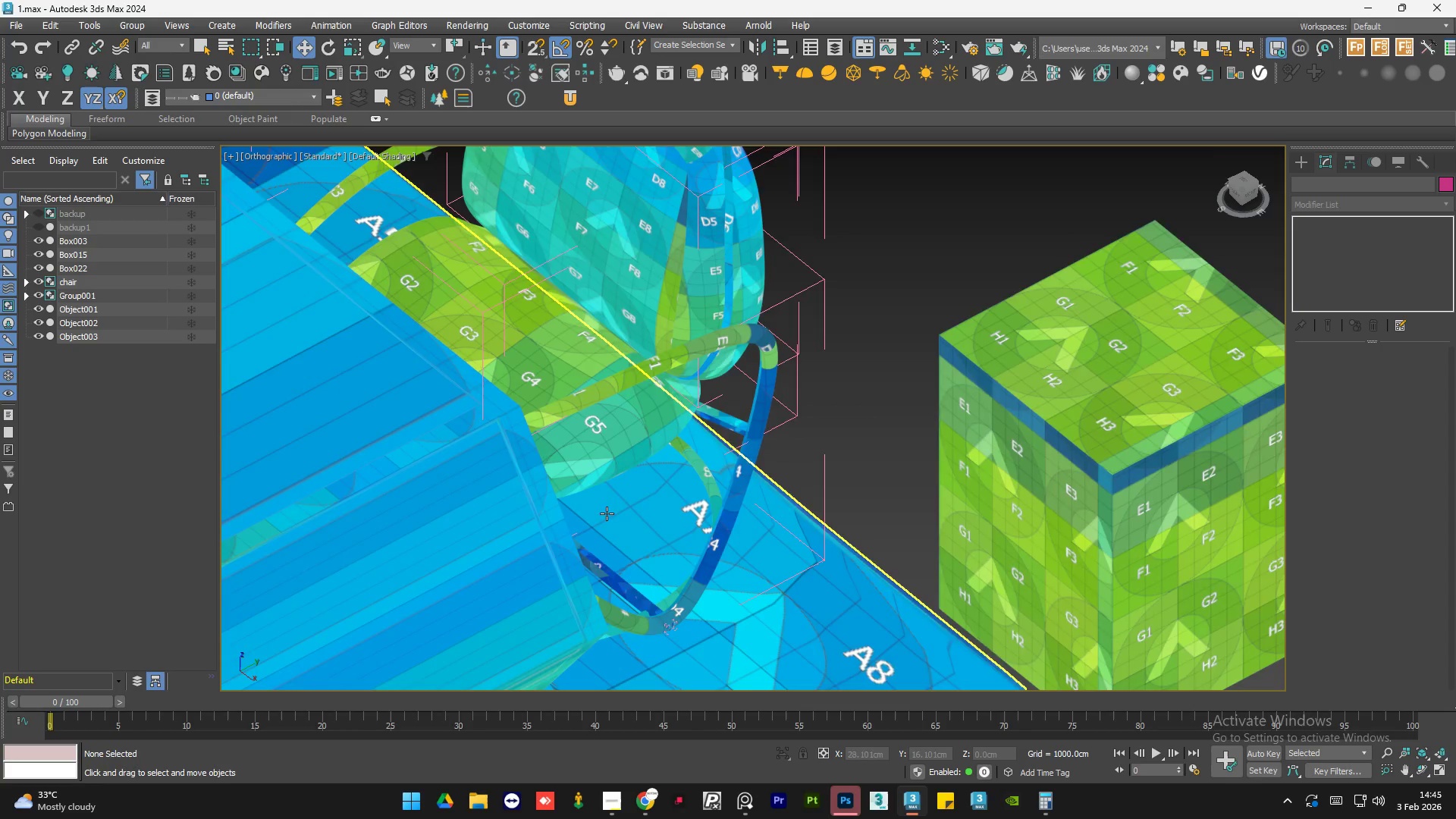 
hold_key(key=AltLeft, duration=1.5)
 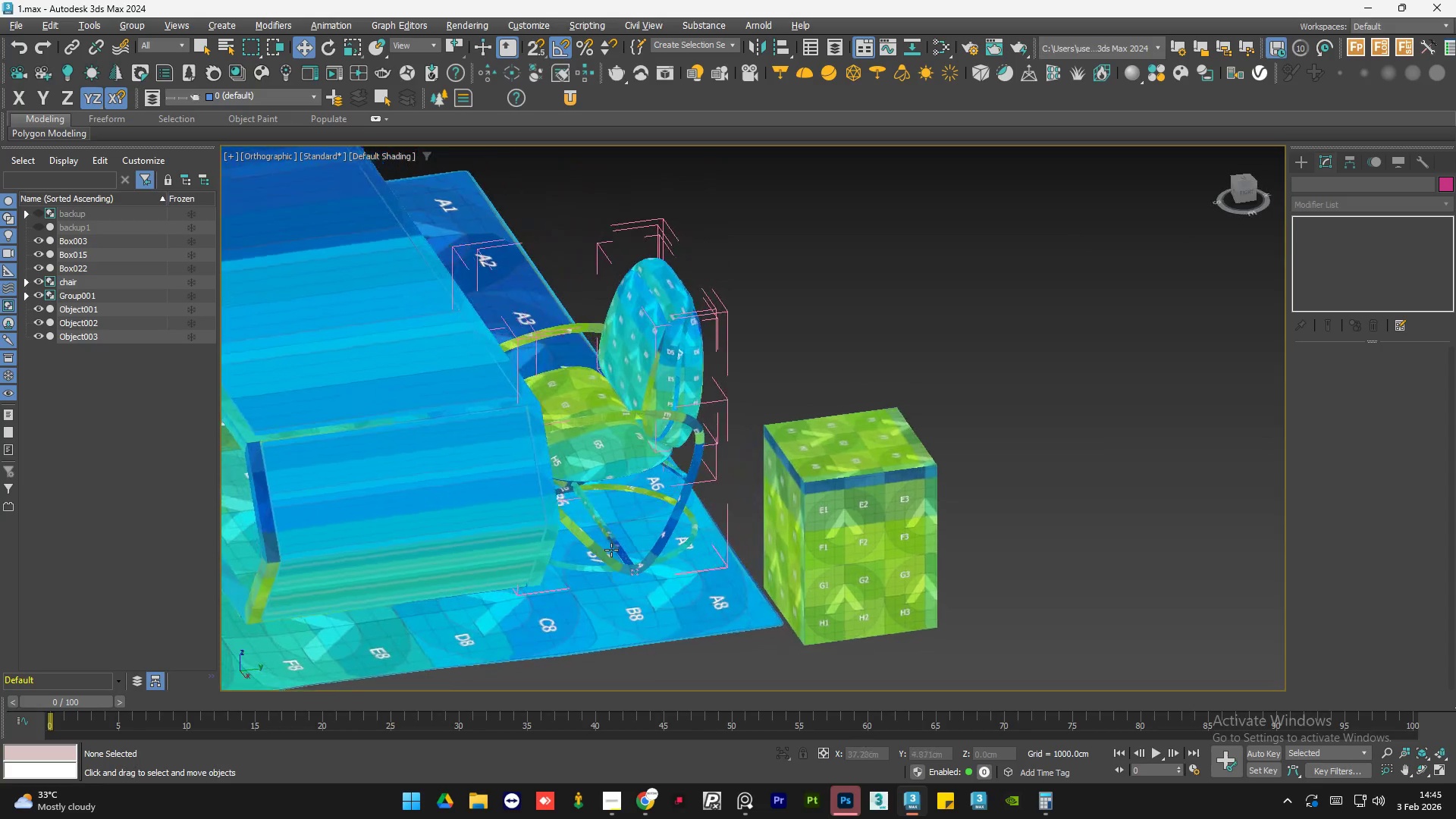 
scroll: coordinate [595, 522], scroll_direction: down, amount: 2.0
 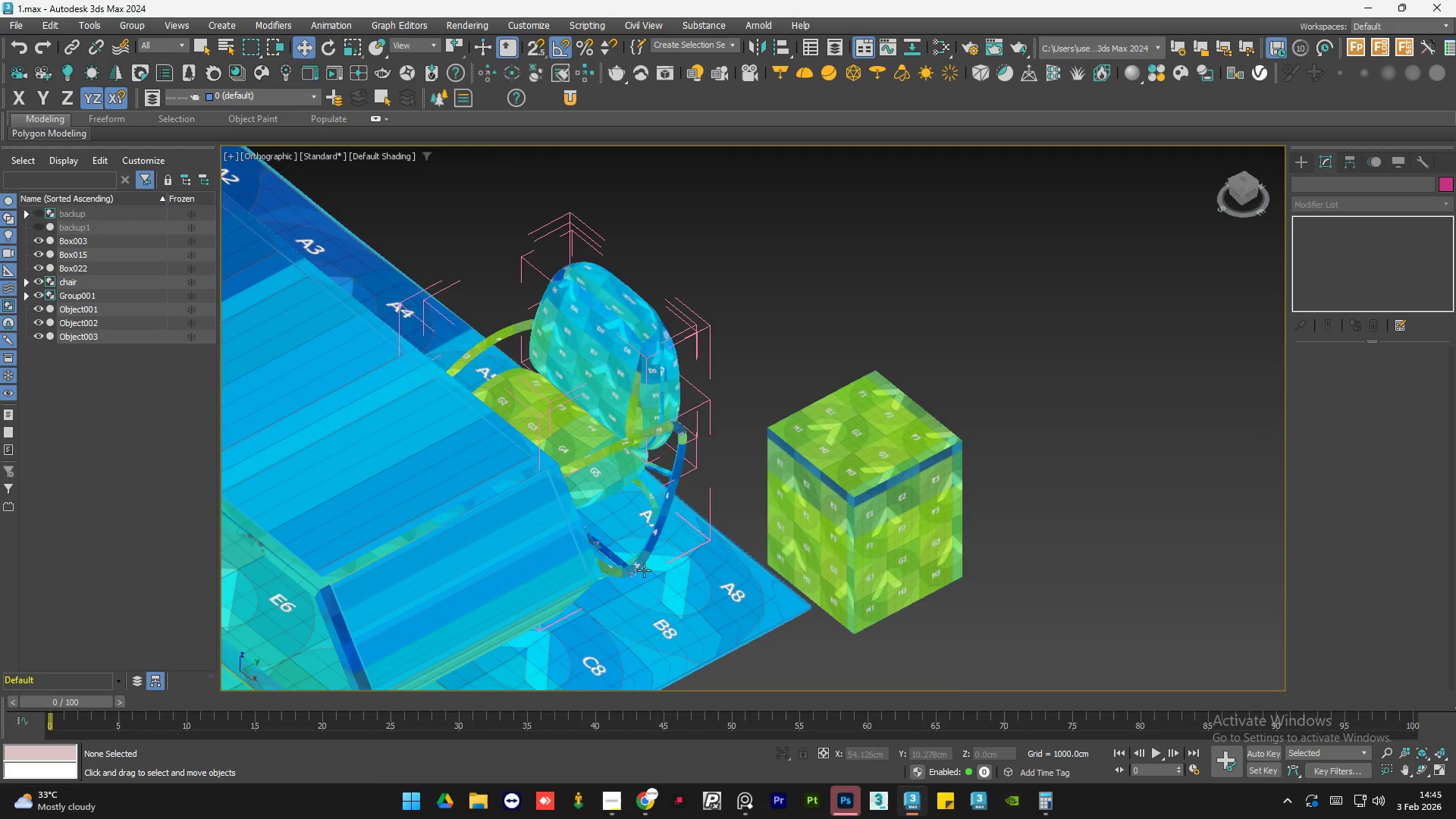 
key(Alt+AltLeft)
 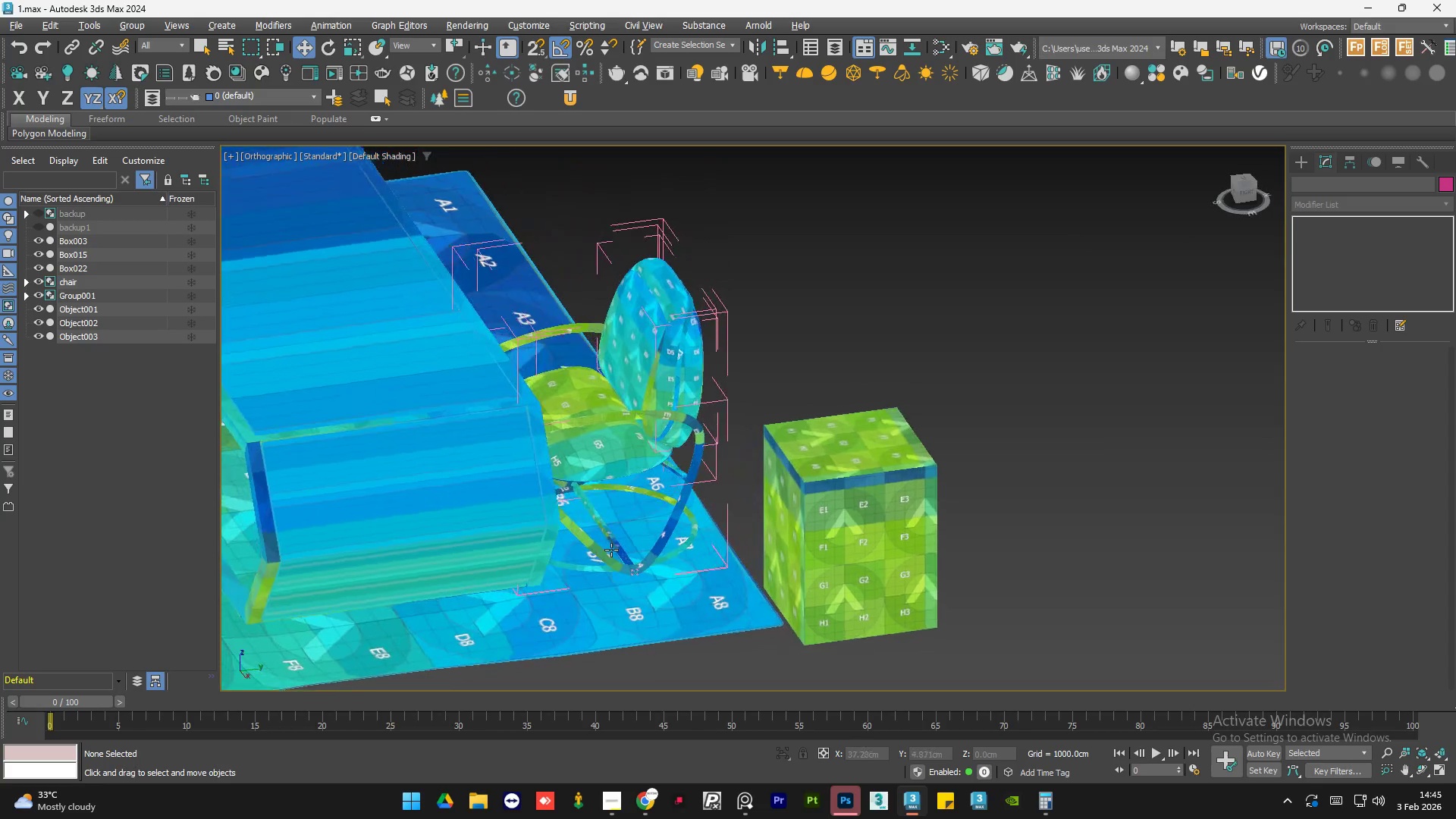 
key(Alt+AltLeft)
 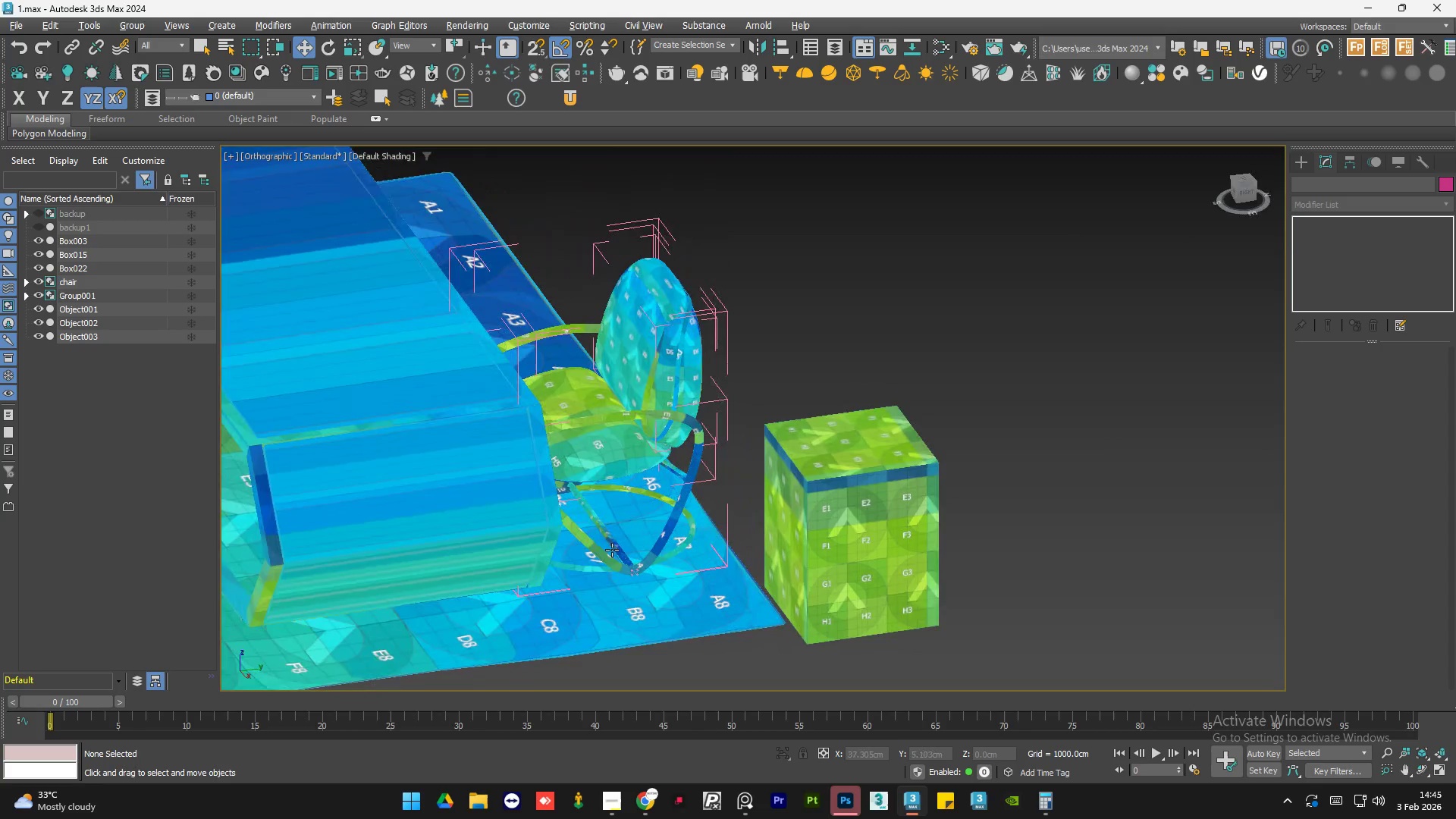 
key(Alt+AltLeft)
 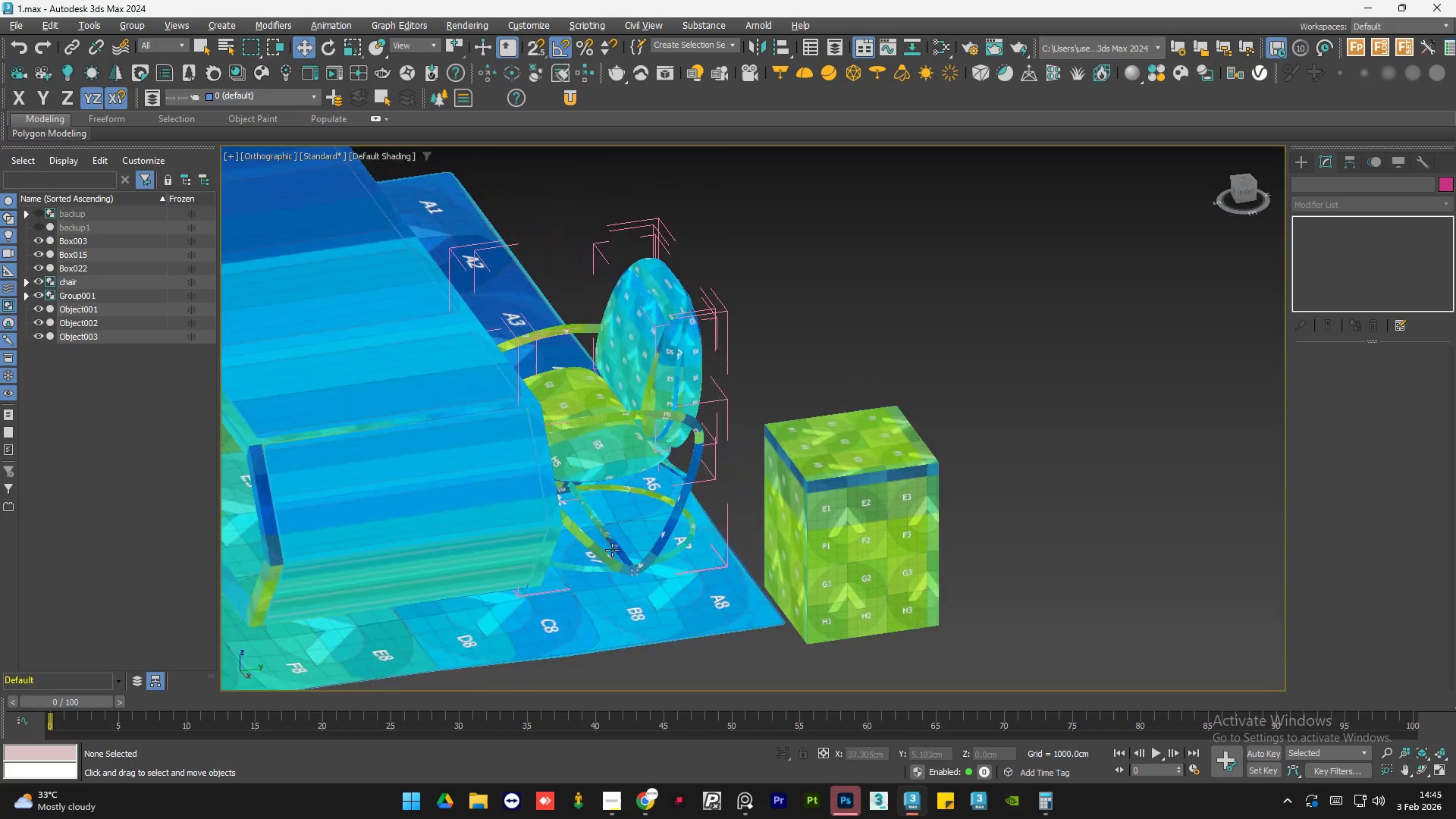 
key(Alt+AltLeft)
 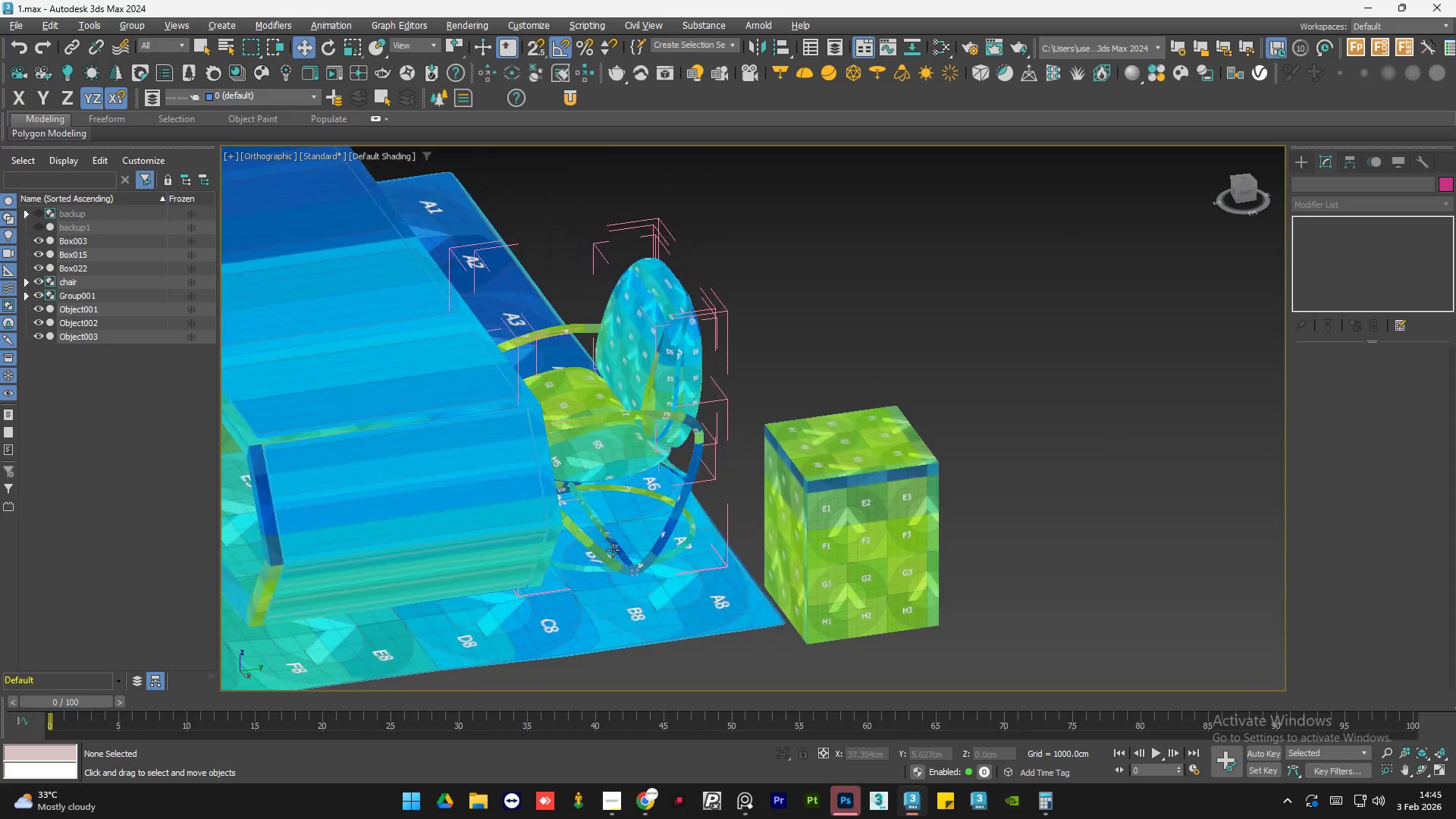 
left_click([620, 551])
 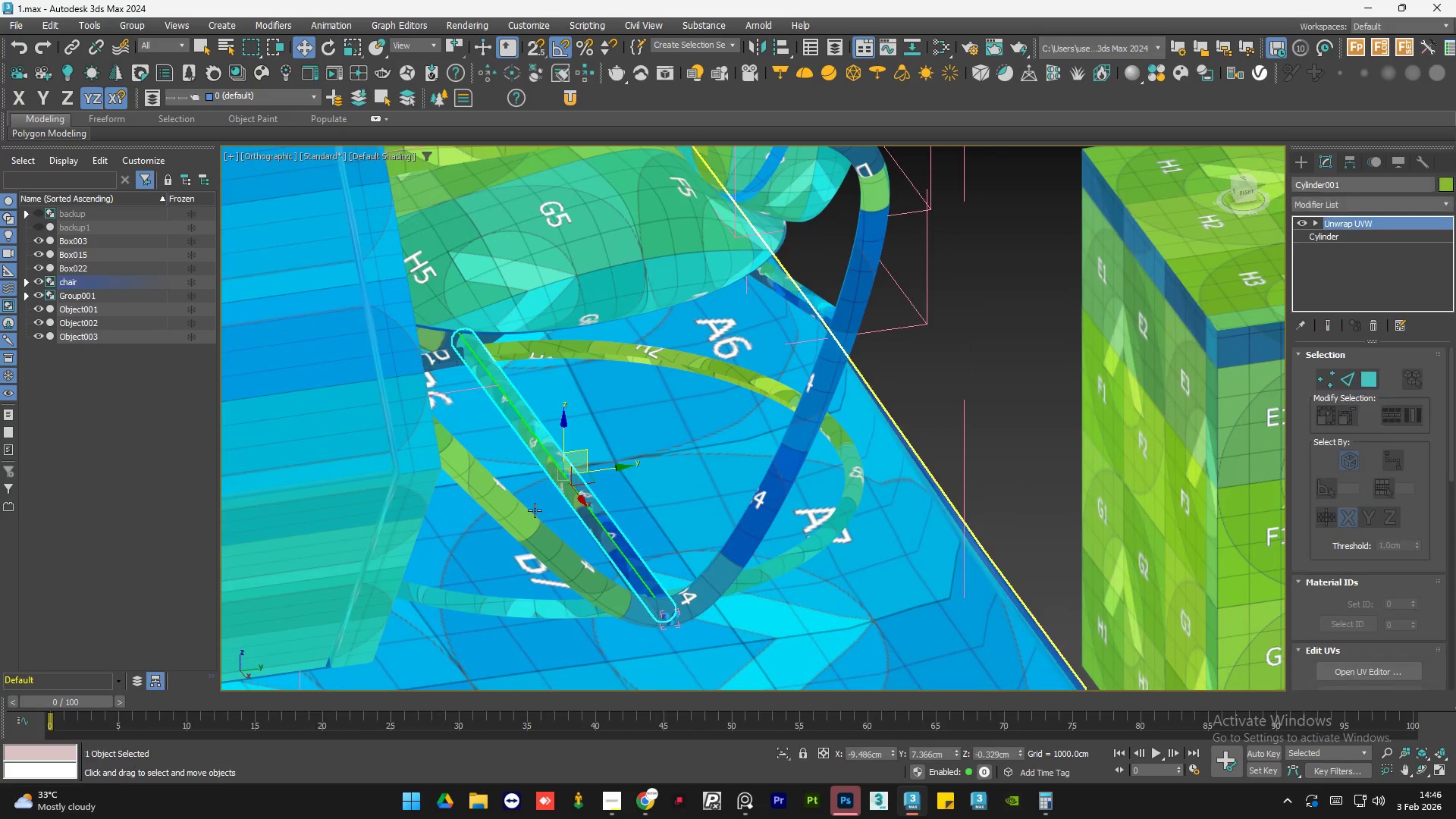 
scroll: coordinate [620, 551], scroll_direction: up, amount: 4.0
 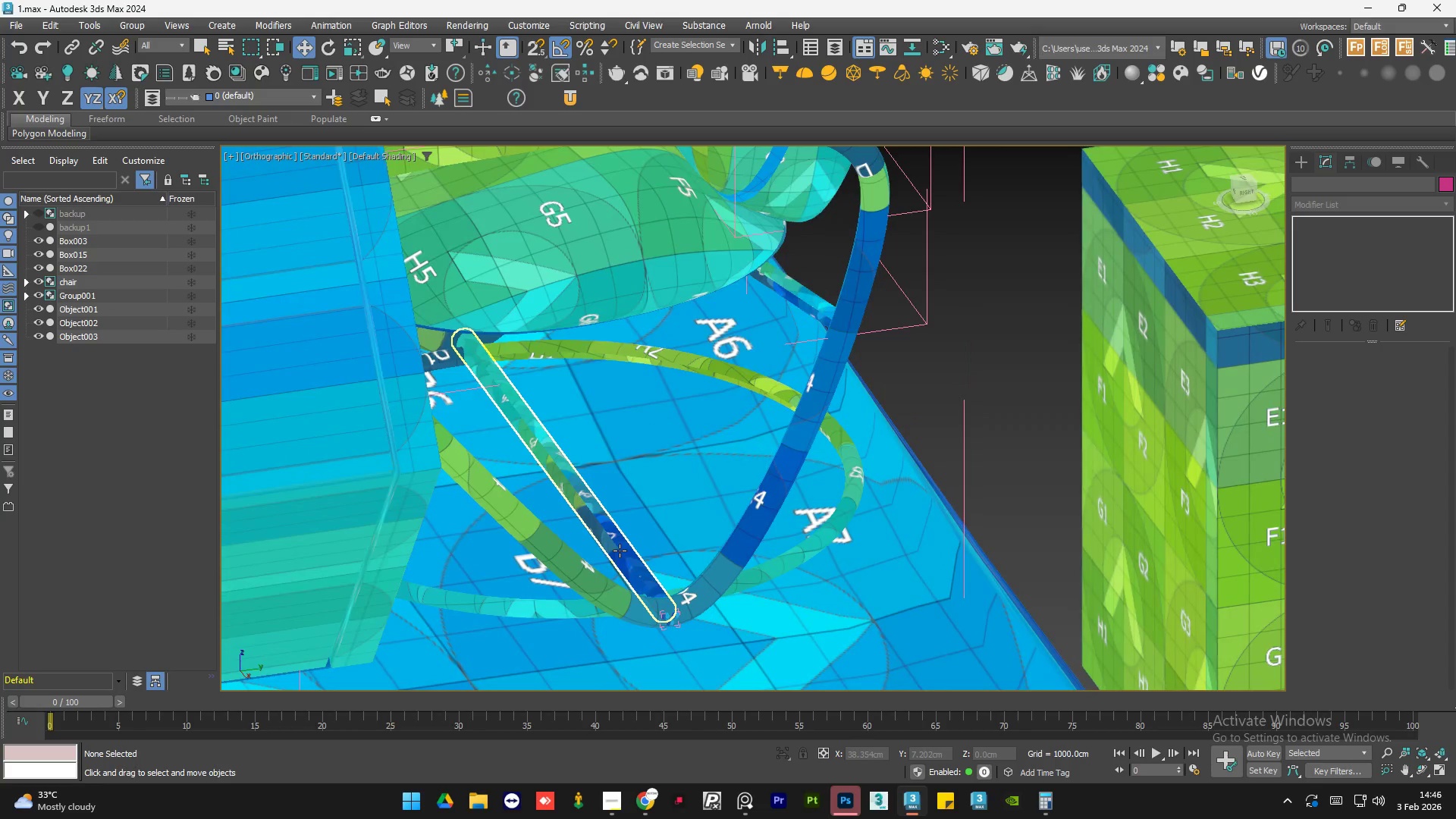 
hold_key(key=AltLeft, duration=0.72)
 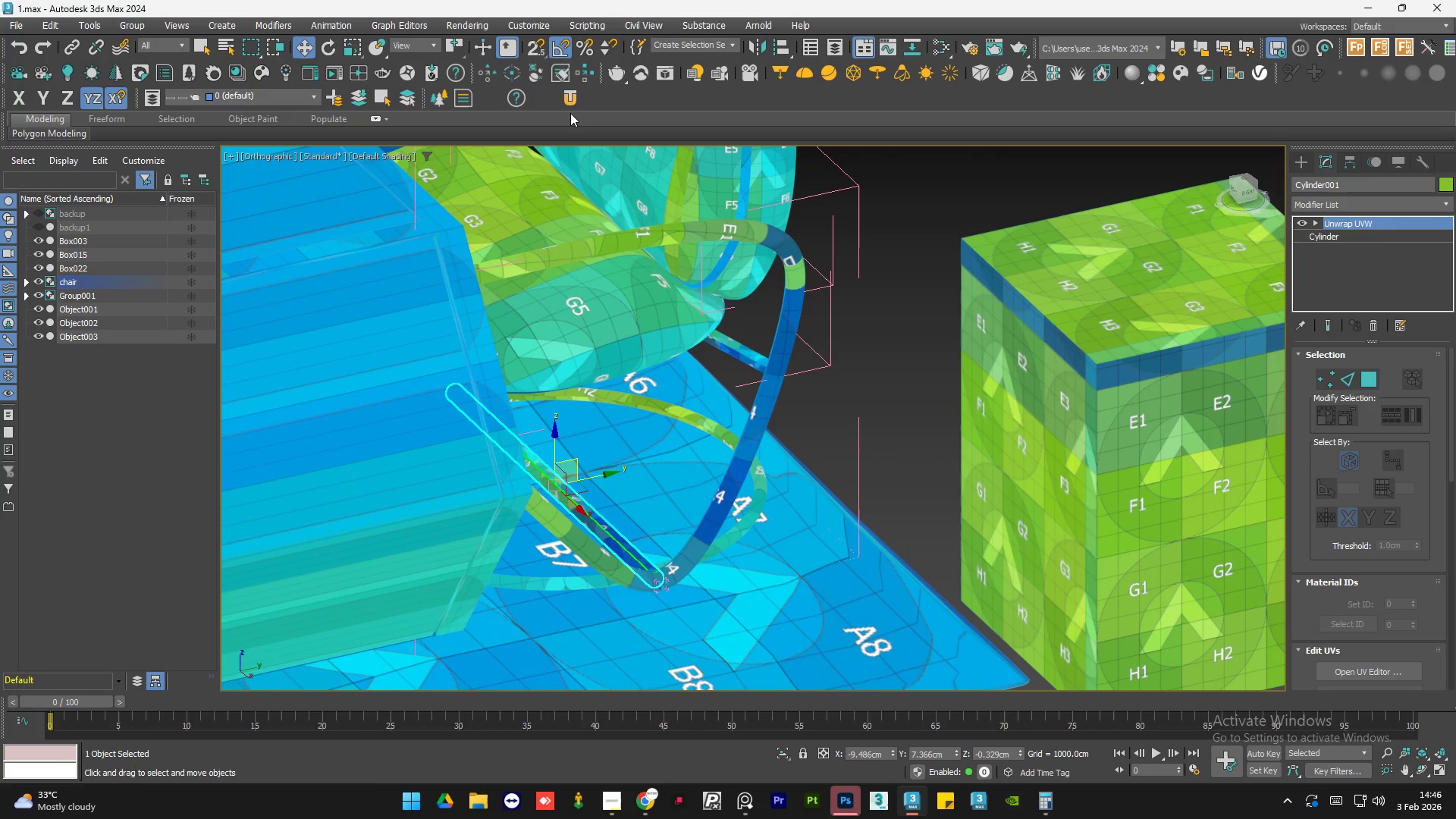 
scroll: coordinate [533, 510], scroll_direction: down, amount: 1.0
 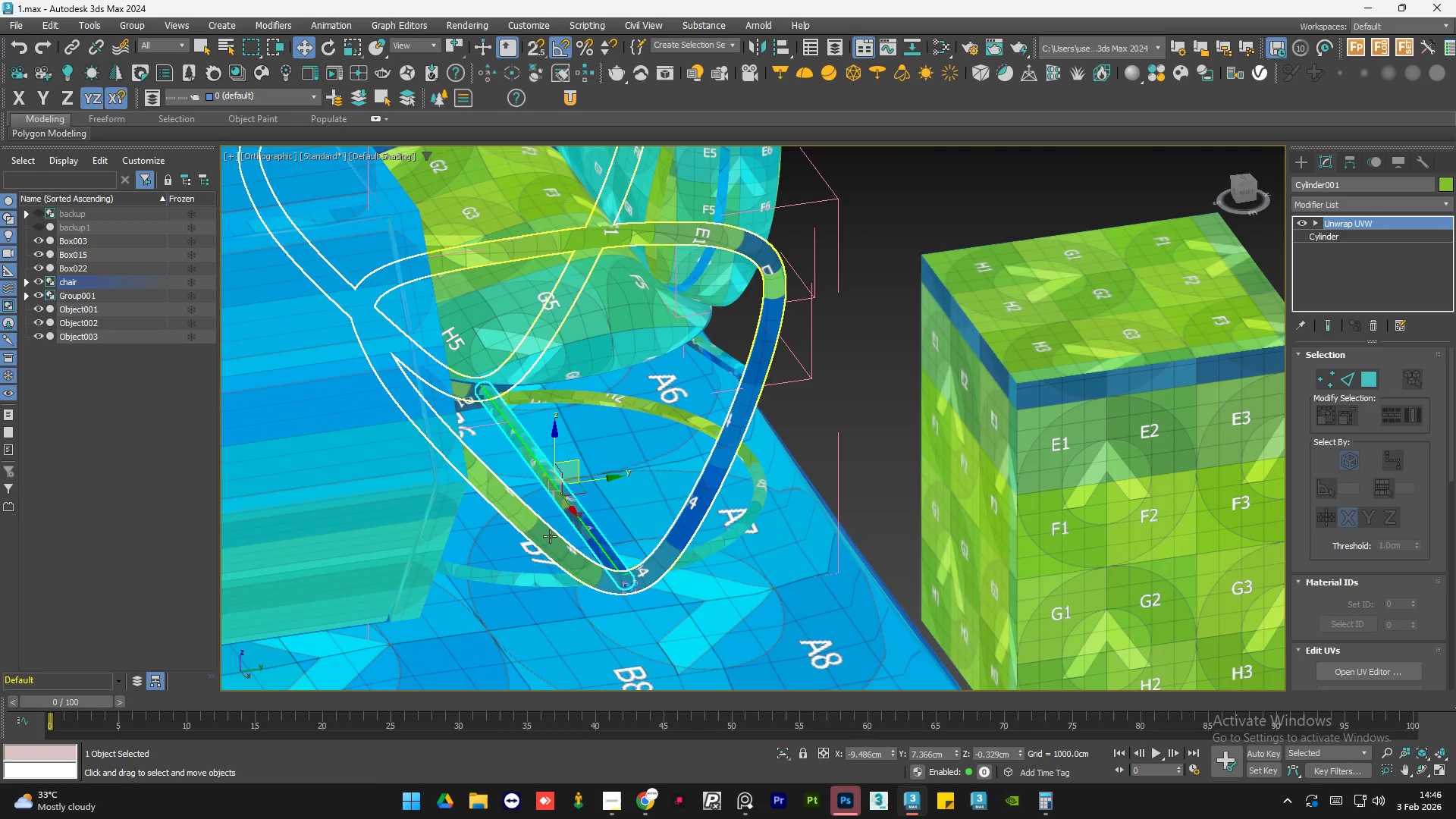 
left_click([567, 97])
 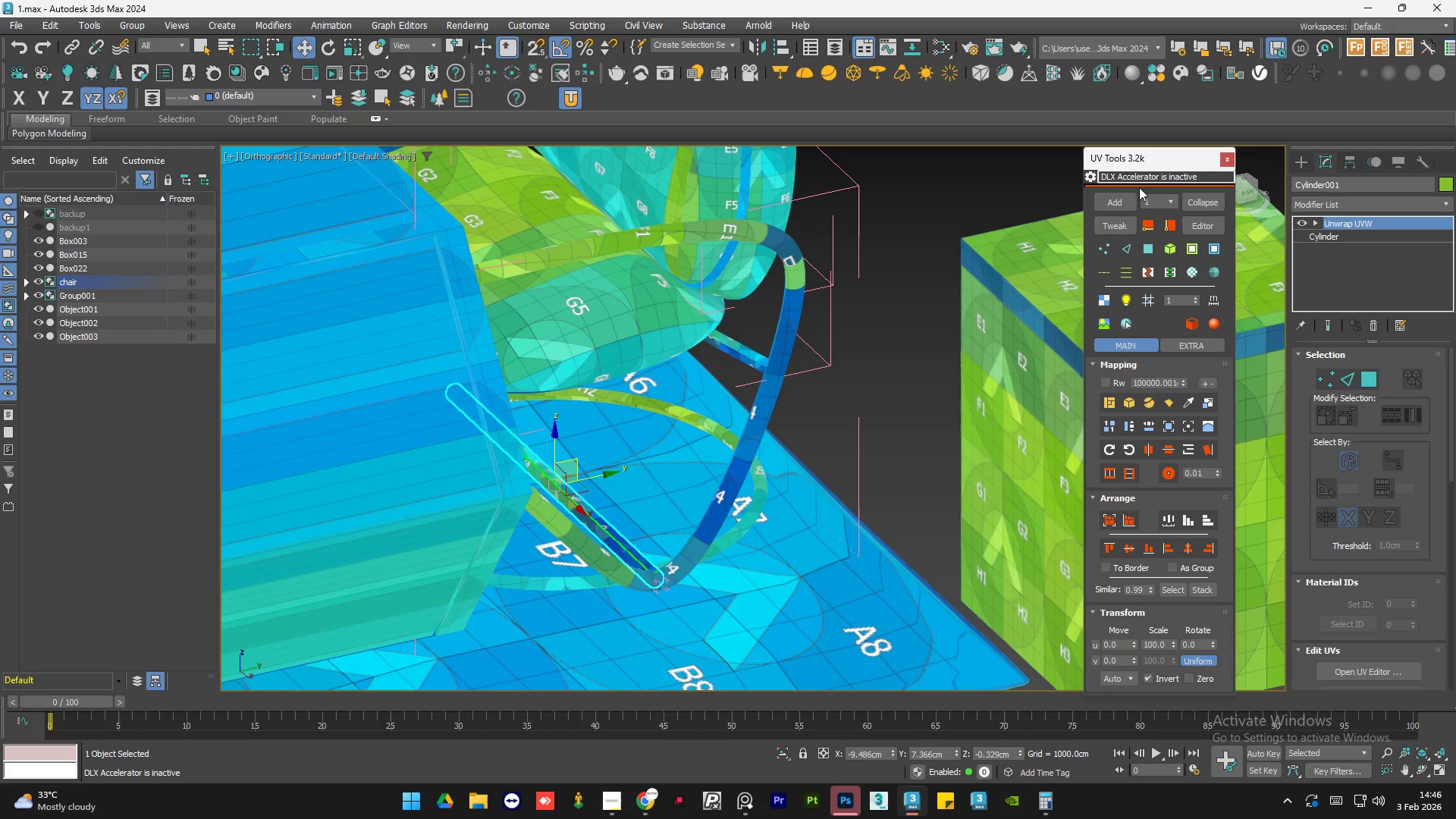 
left_click_drag(start_coordinate=[1146, 162], to_coordinate=[920, 158])
 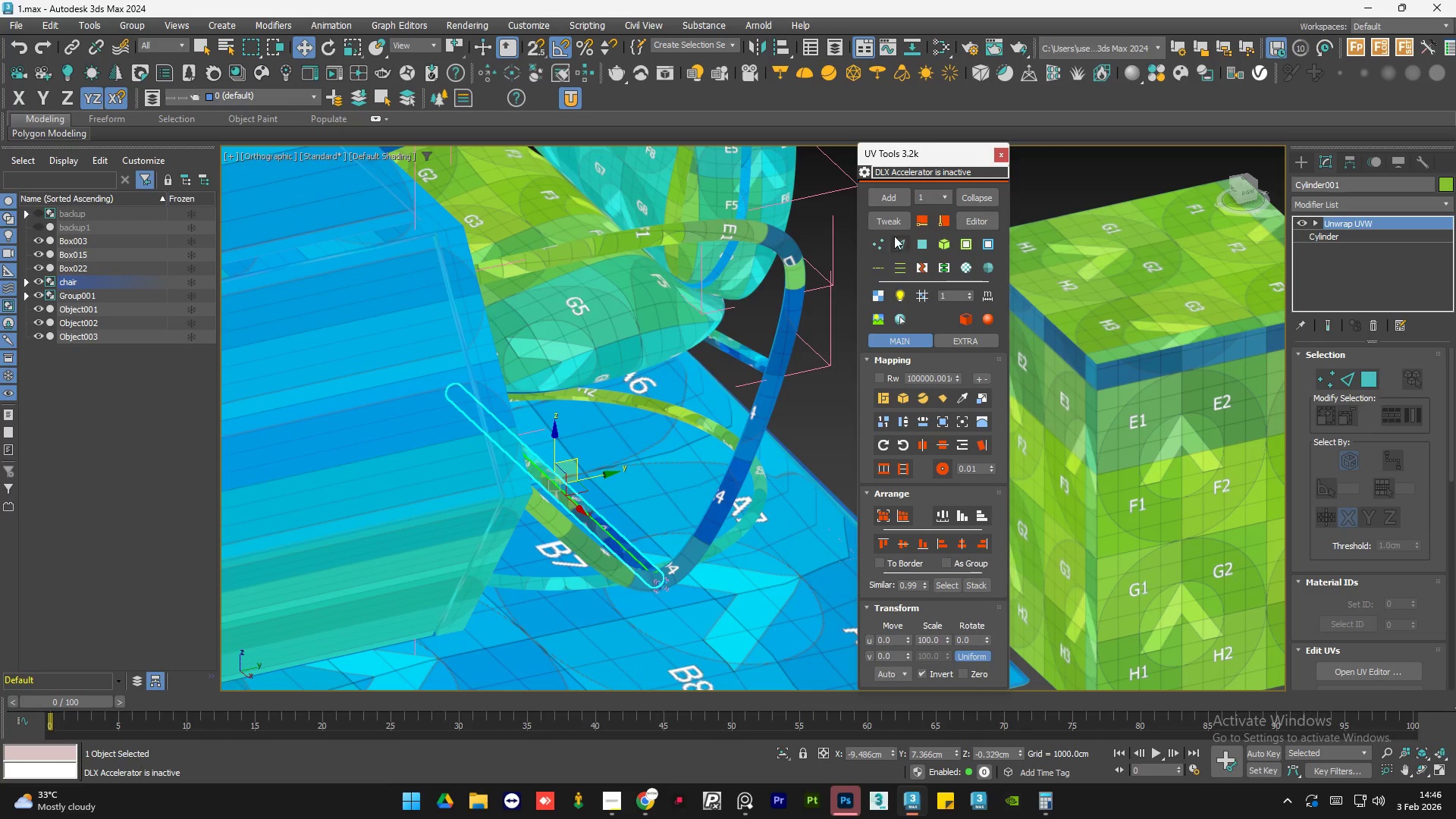 
left_click([894, 218])
 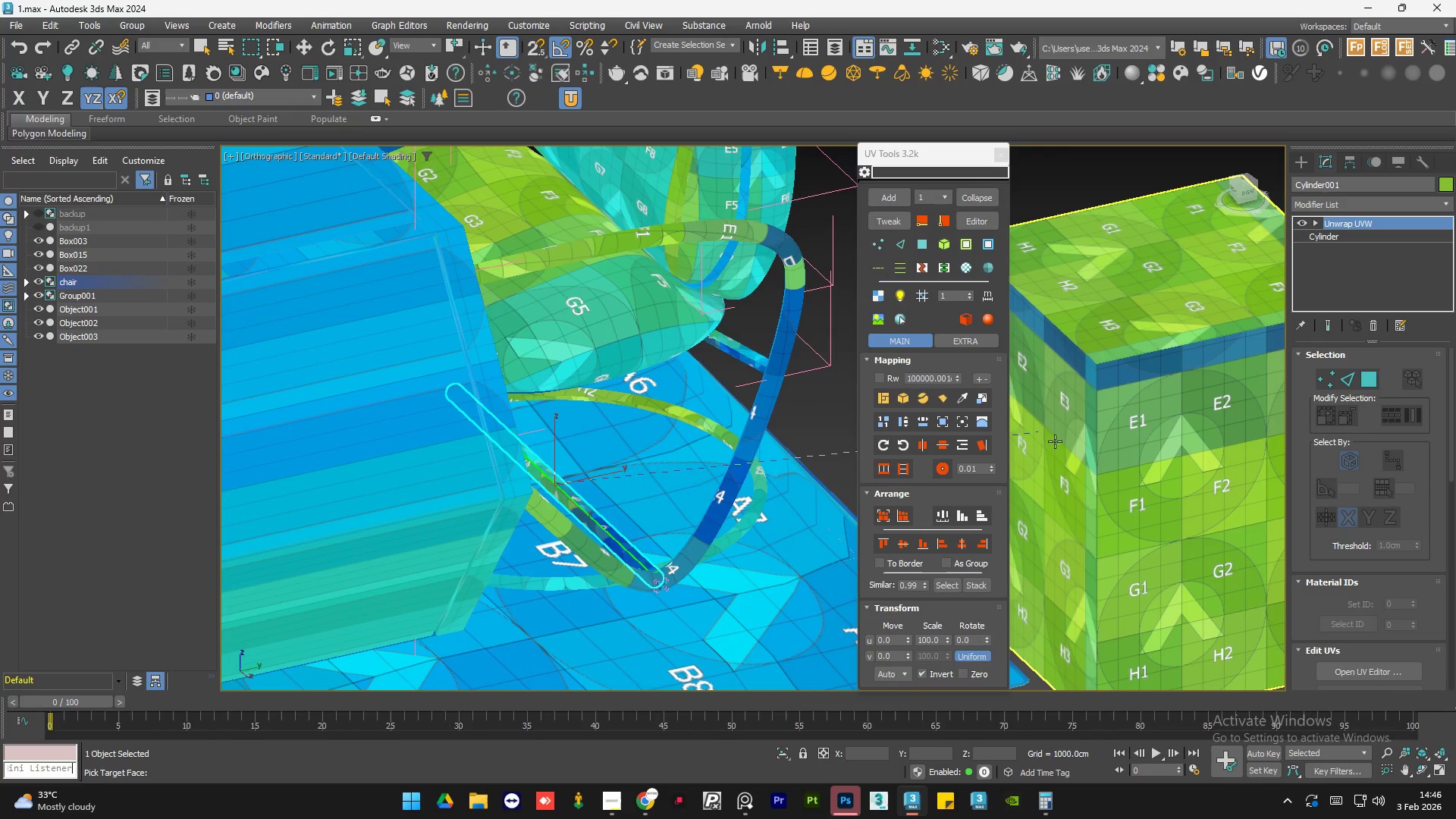 
left_click([1075, 450])
 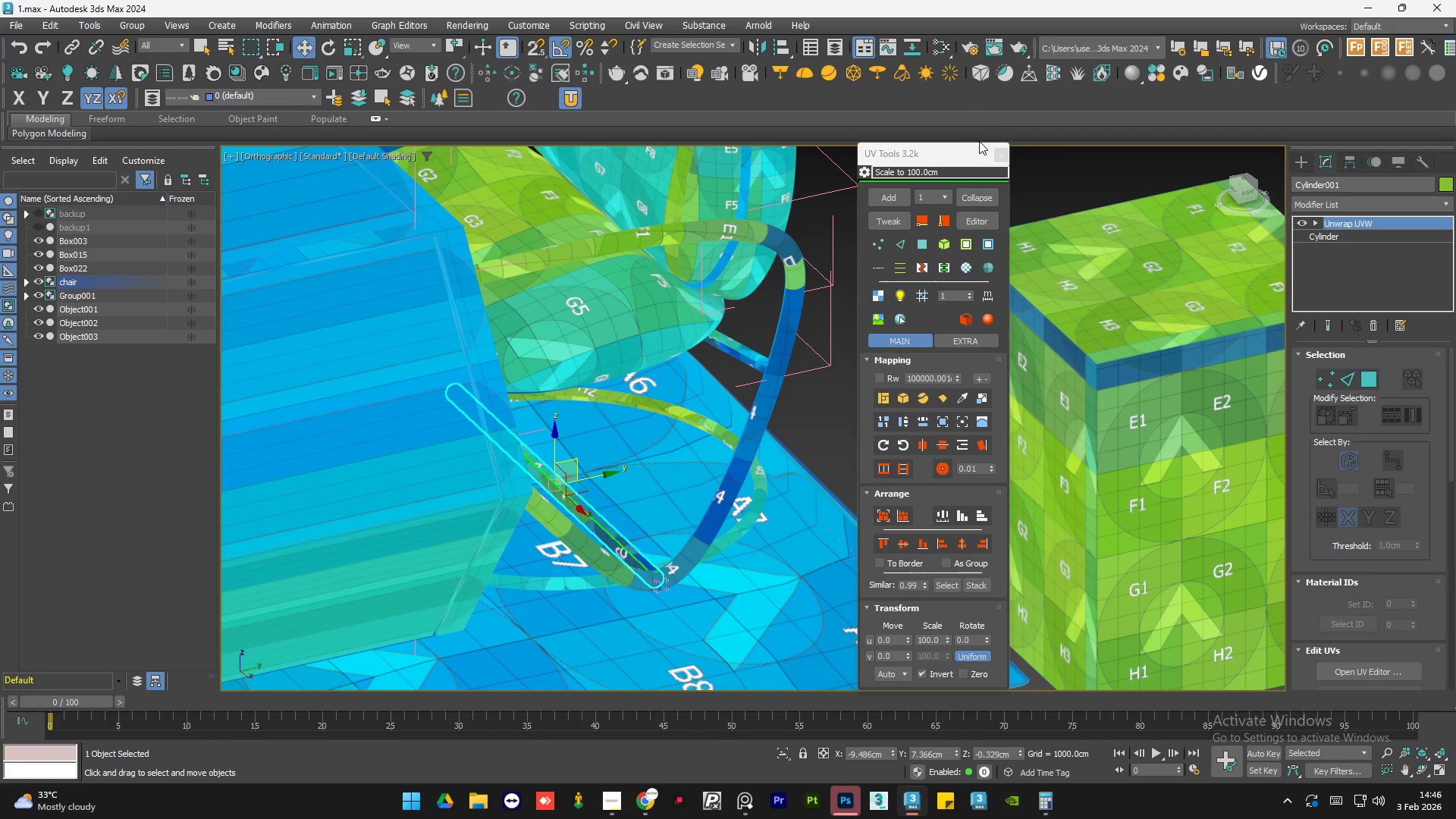 
left_click([996, 152])
 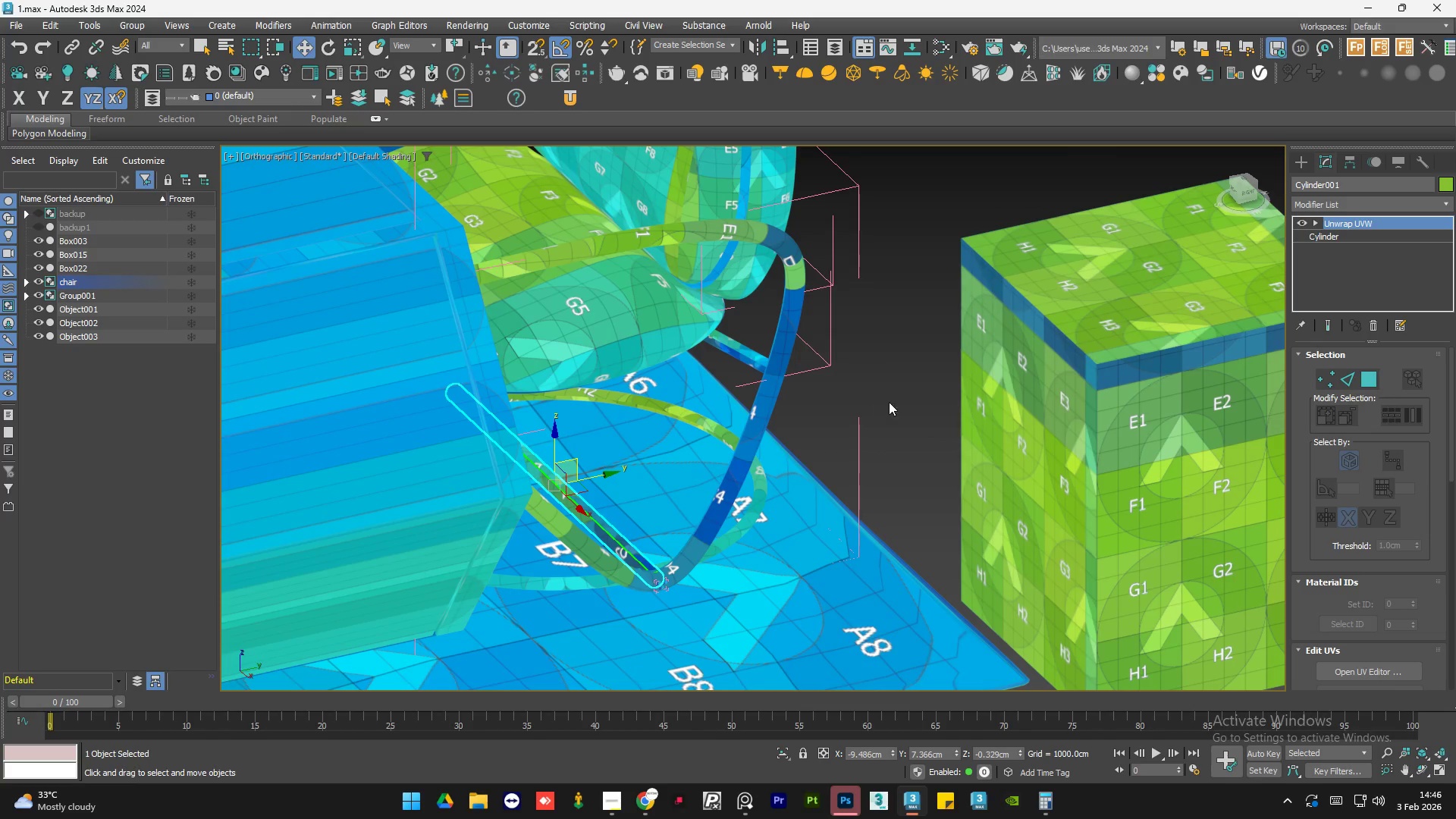 
left_click([891, 401])
 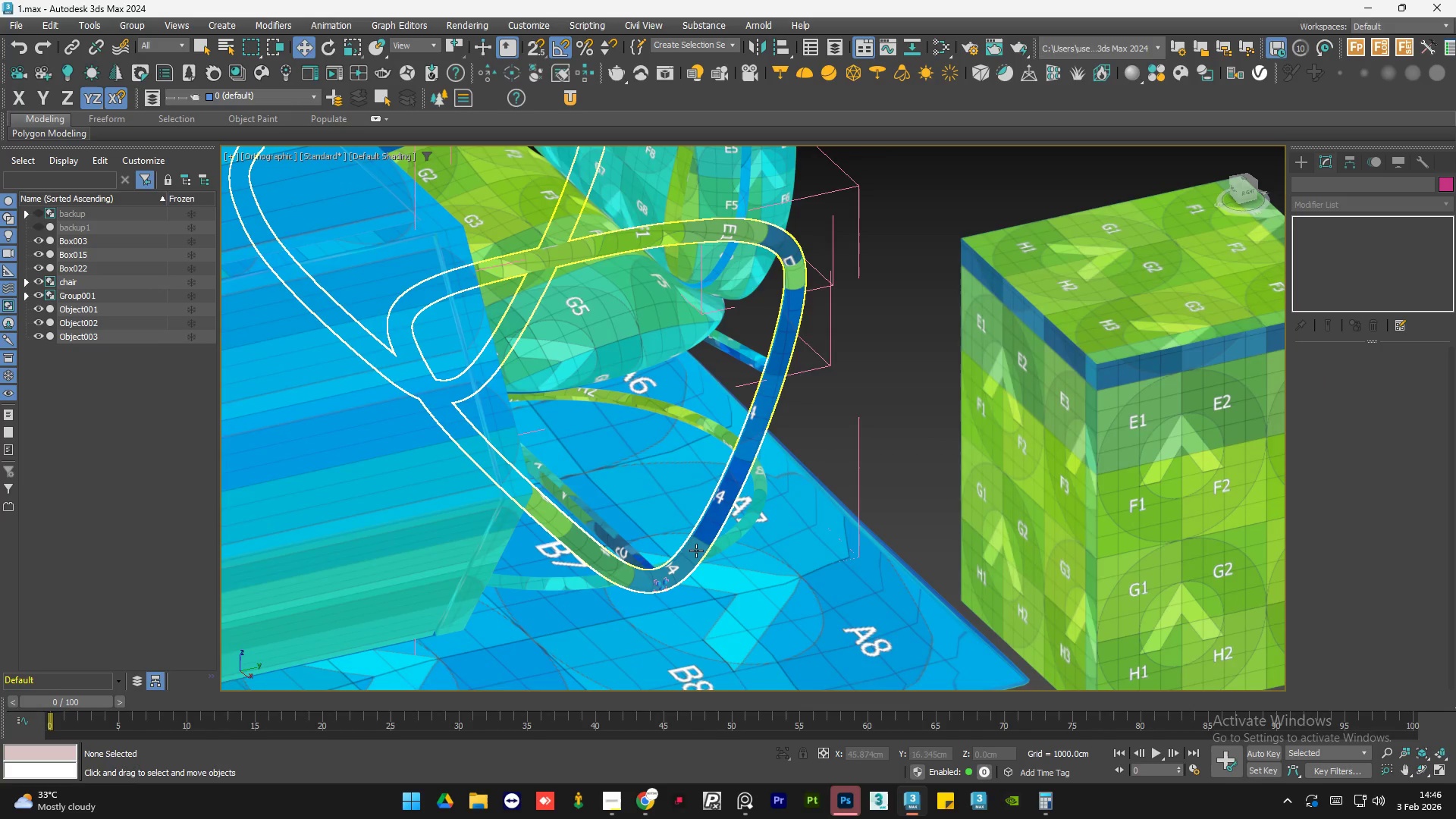 
scroll: coordinate [668, 573], scroll_direction: up, amount: 3.0
 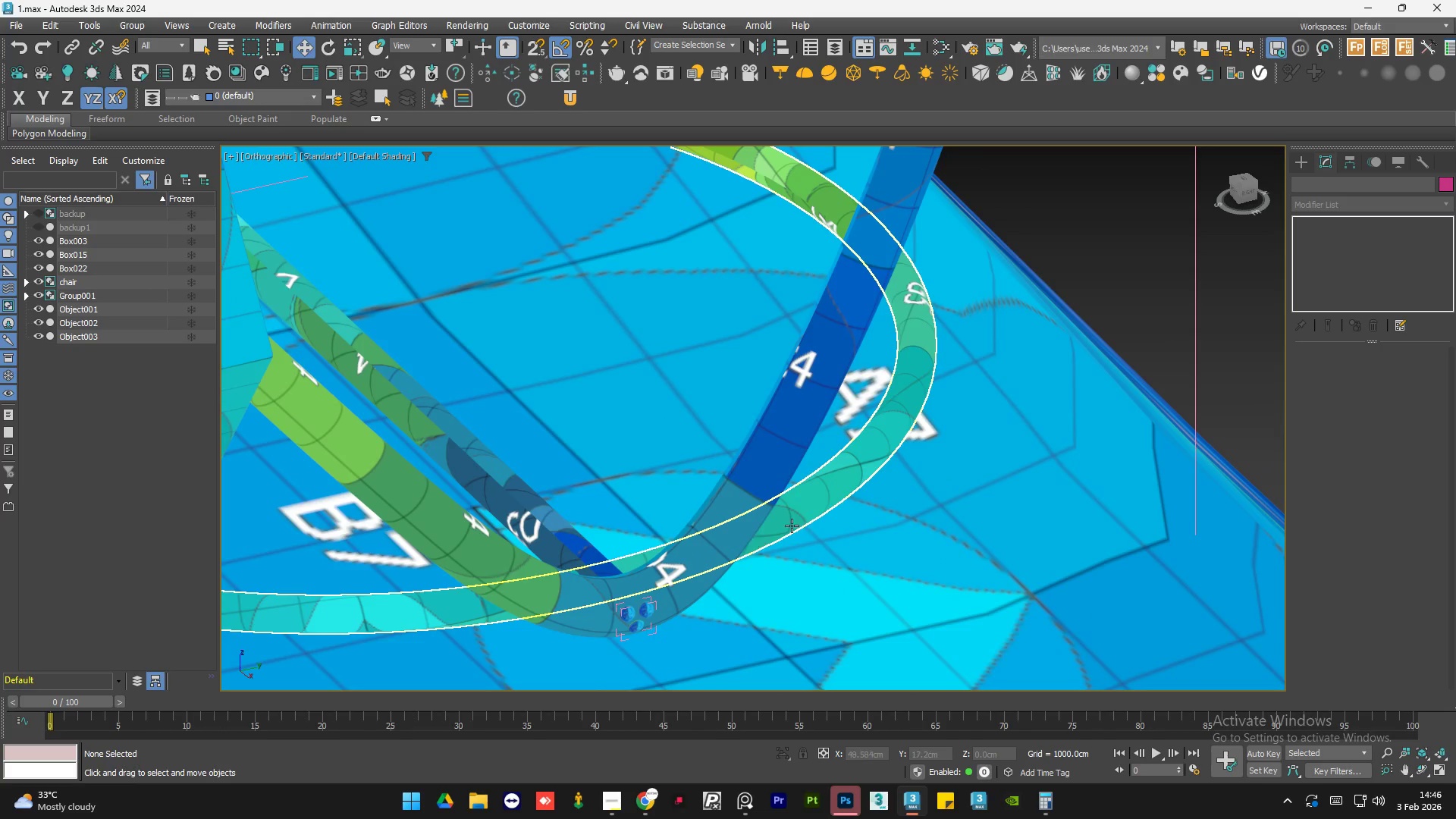 
left_click([806, 522])
 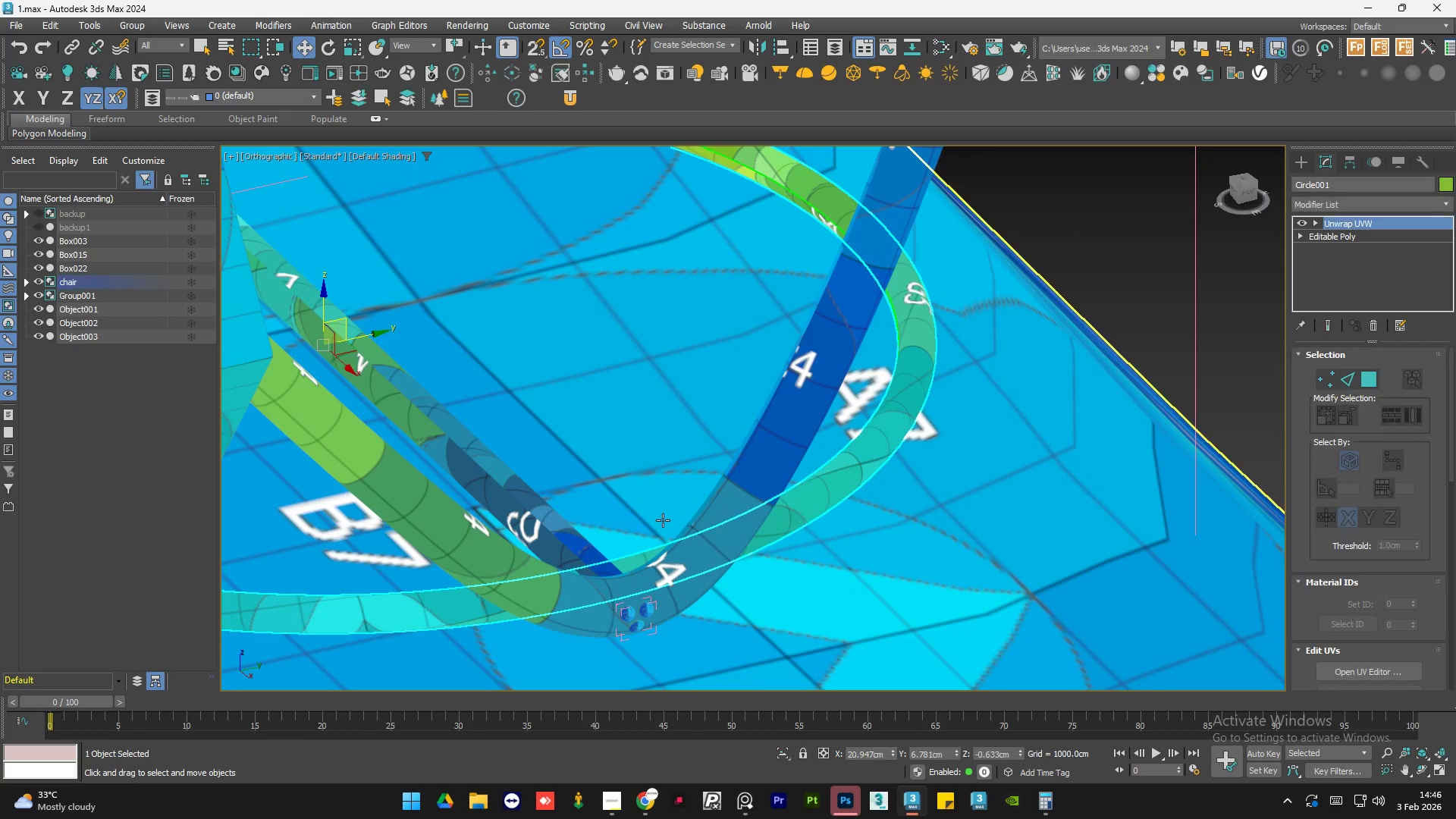 
scroll: coordinate [617, 528], scroll_direction: down, amount: 2.0
 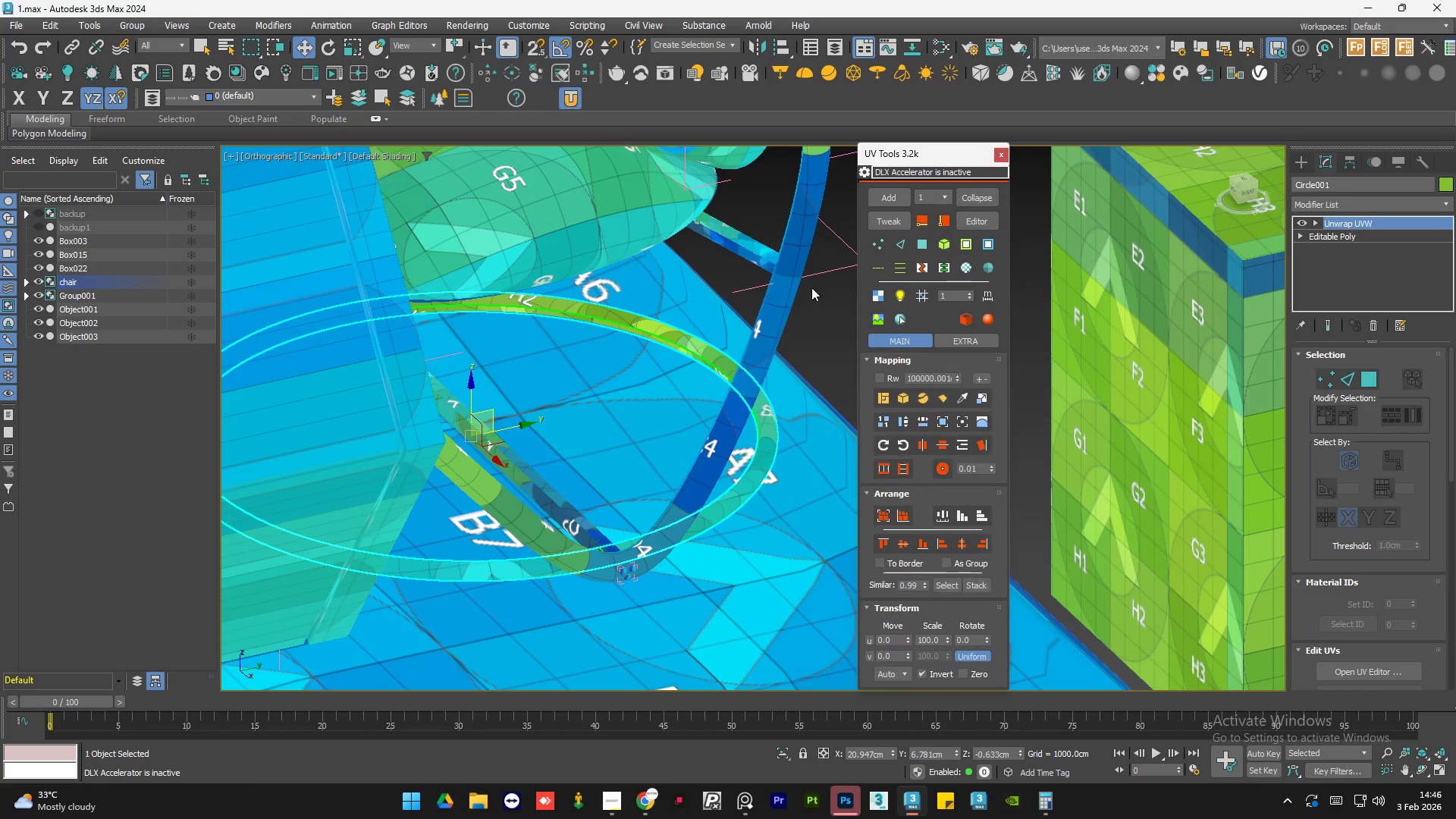 
left_click([895, 217])
 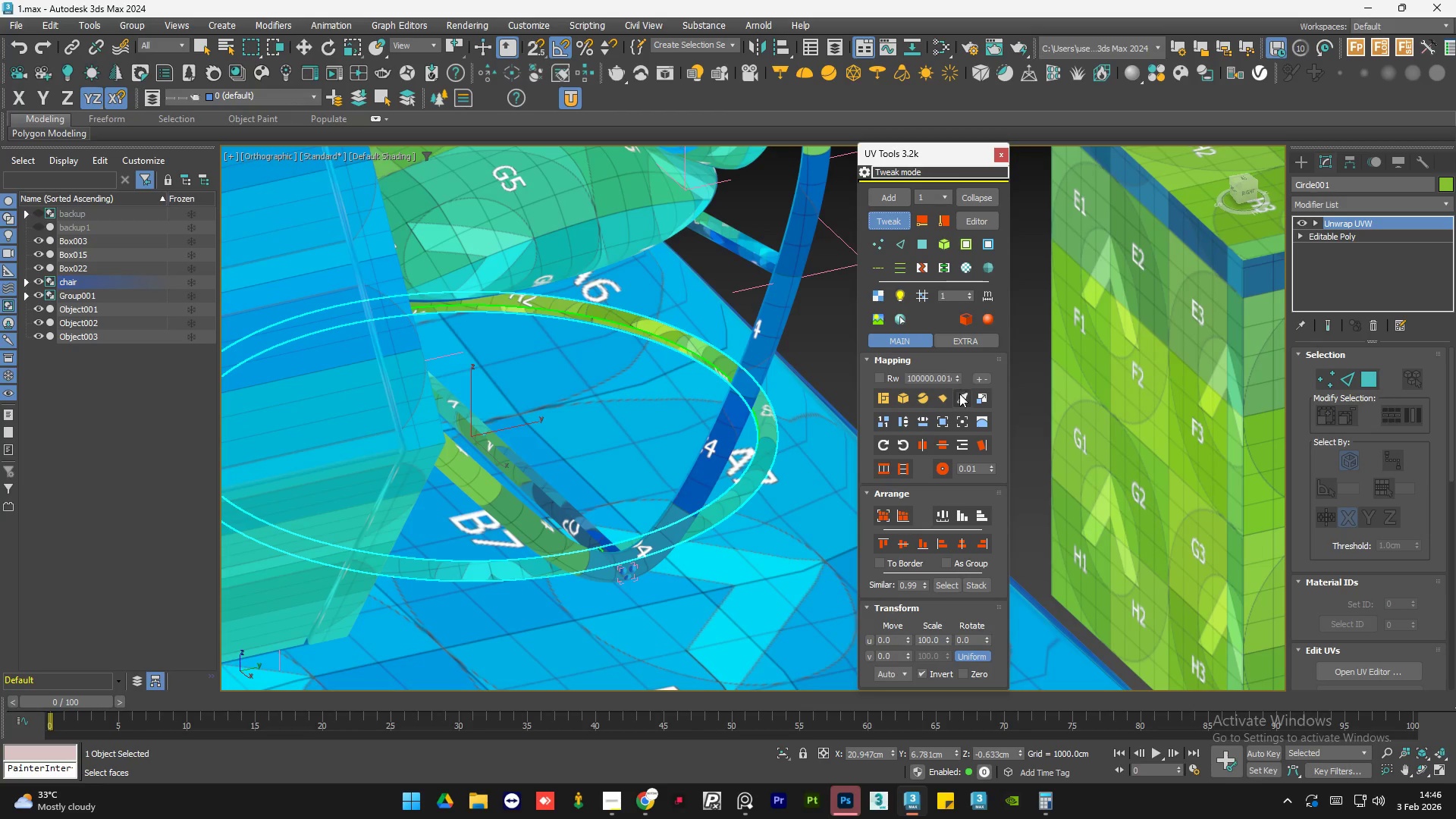 
left_click([960, 396])
 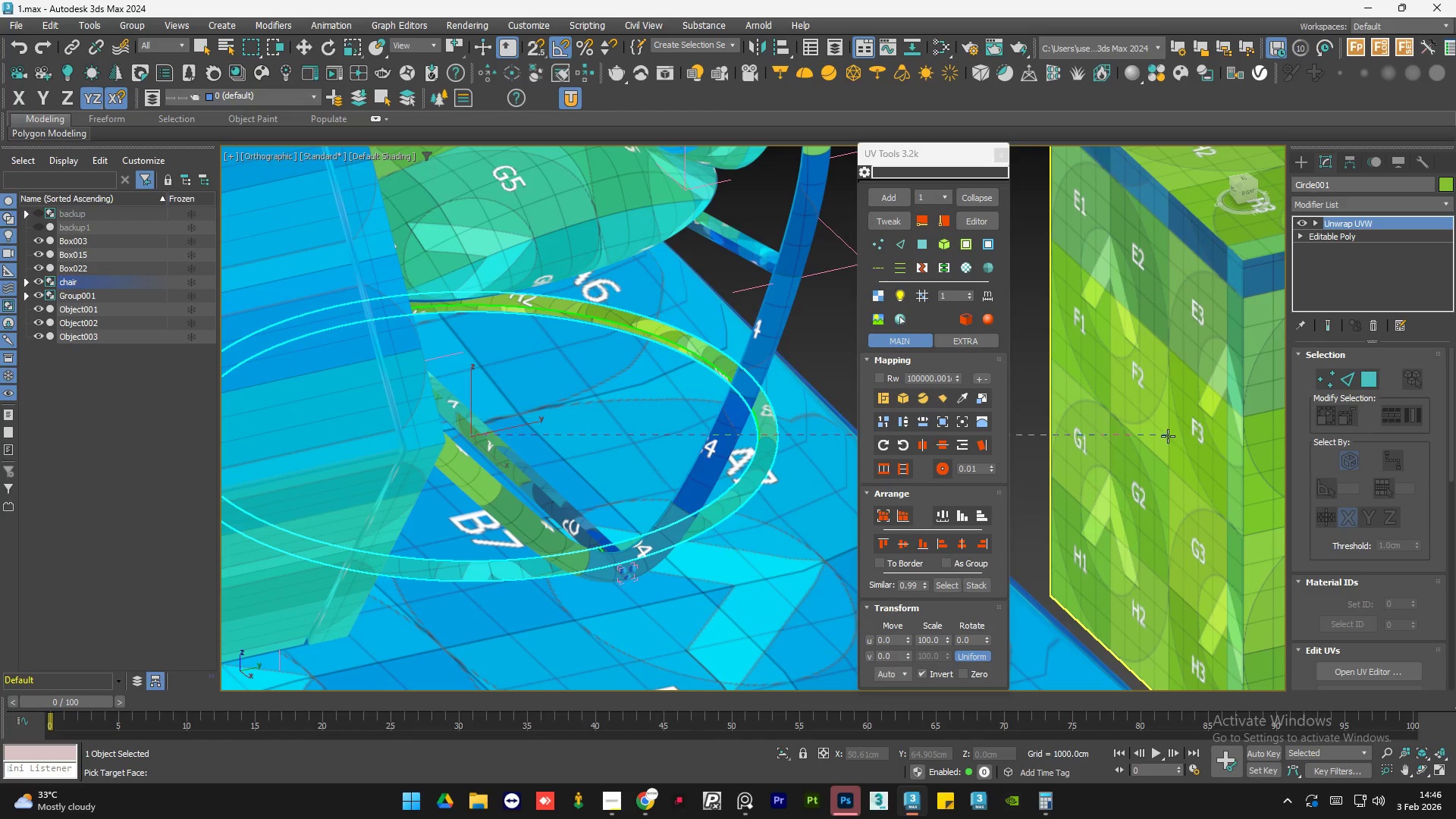 
left_click([1168, 436])
 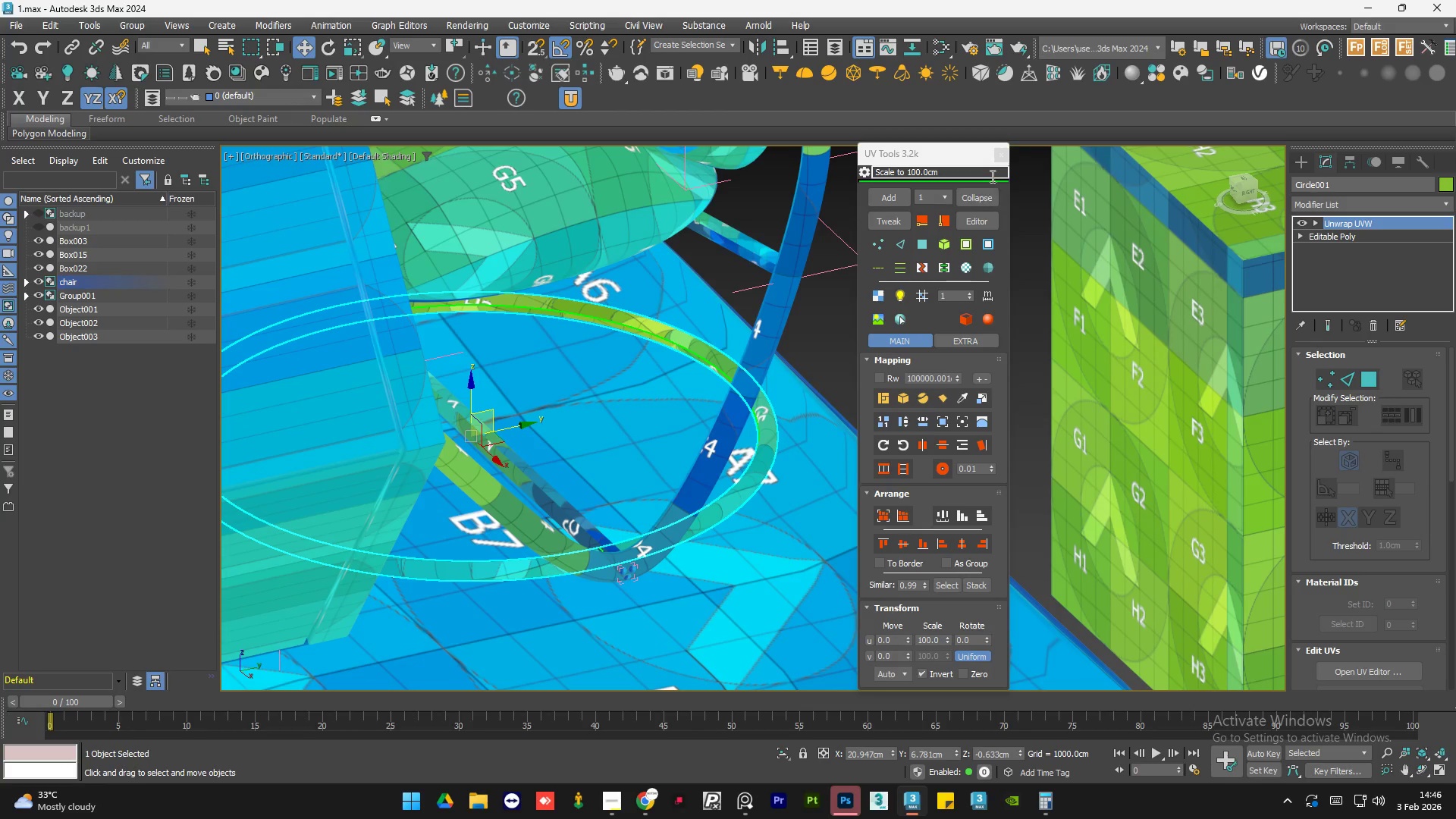 
left_click([998, 156])
 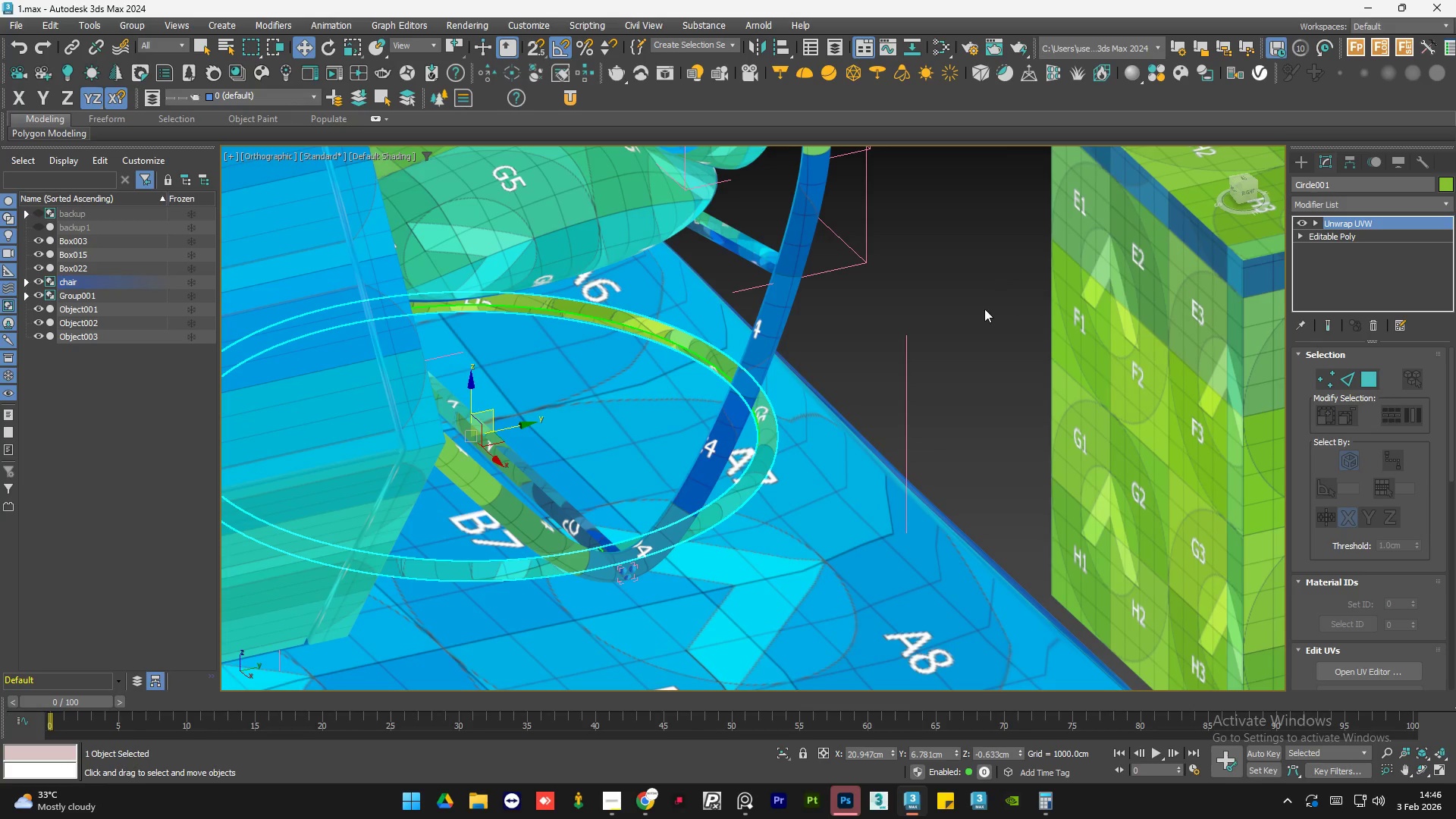 
left_click([984, 309])
 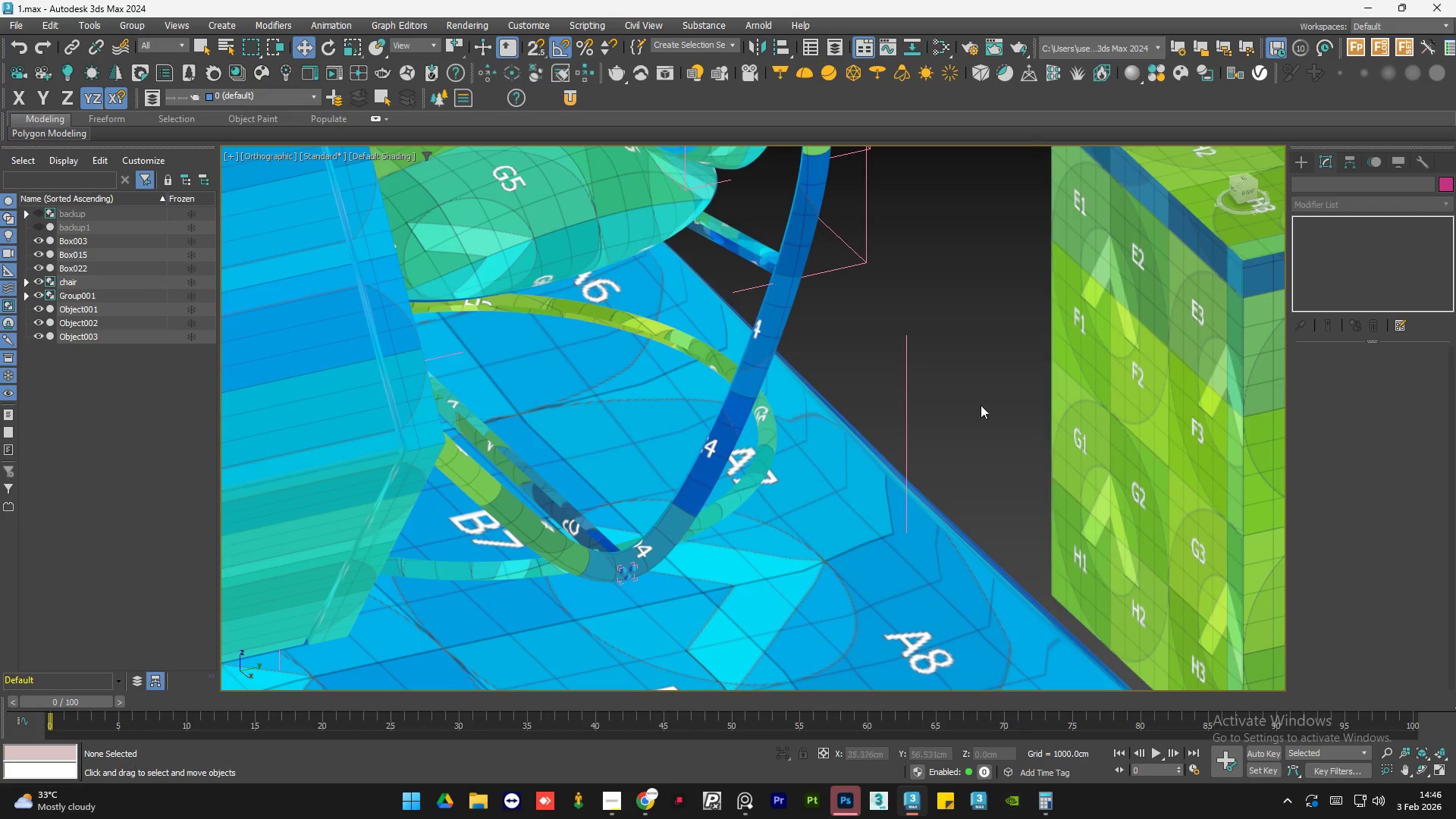 
hold_key(key=AltLeft, duration=1.27)
 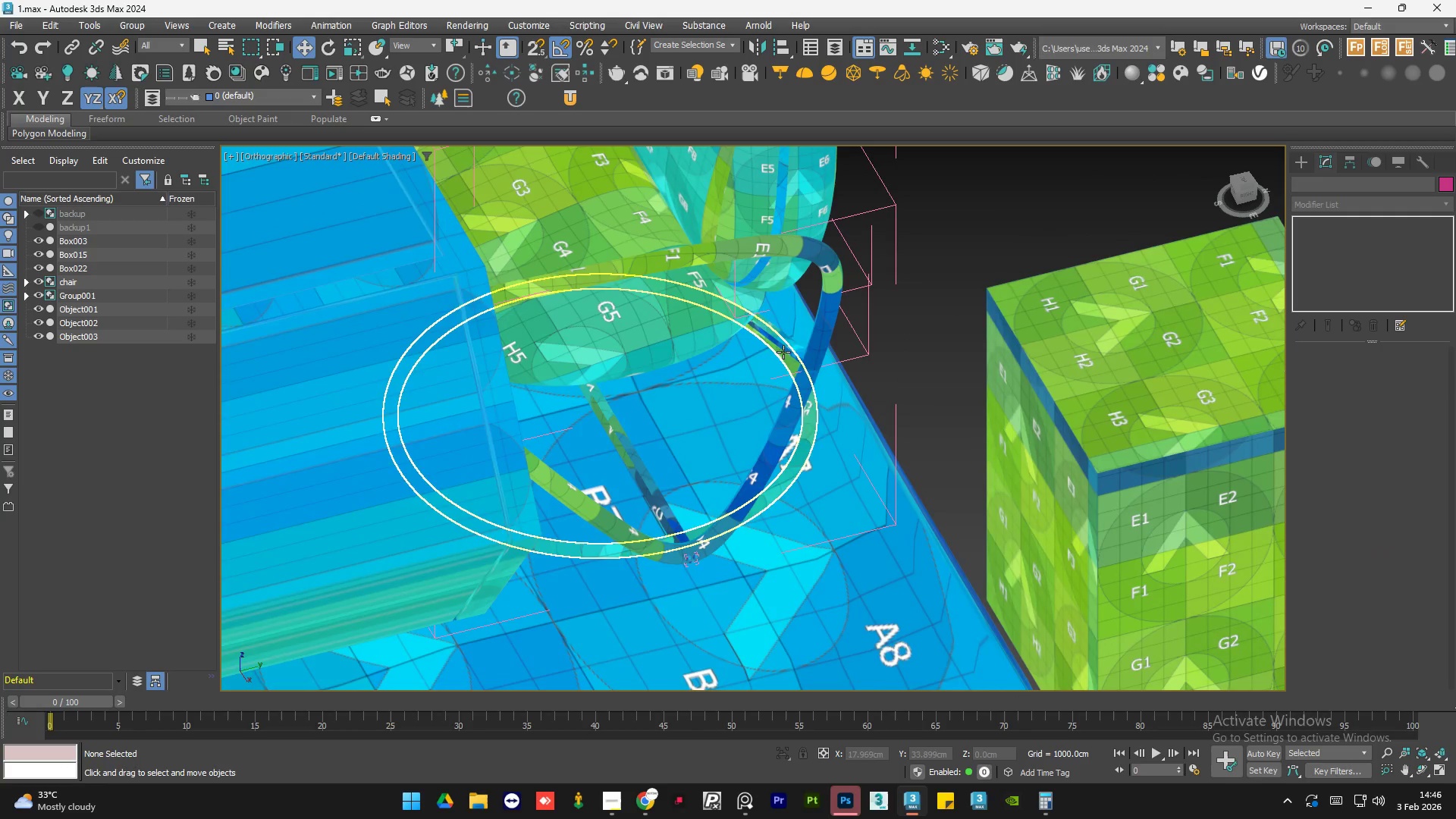 
scroll: coordinate [874, 482], scroll_direction: down, amount: 1.0
 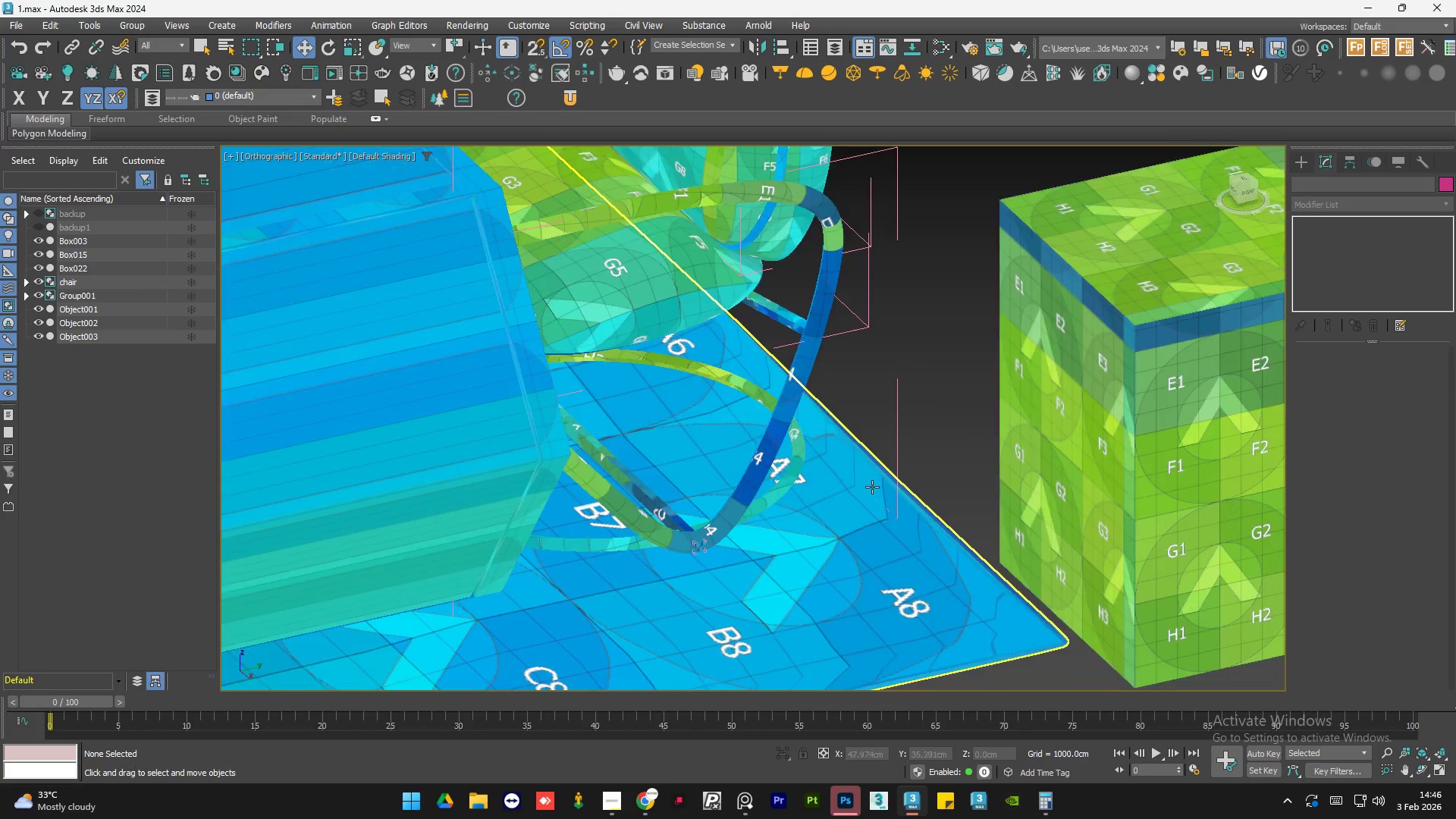 
left_click([764, 354])
 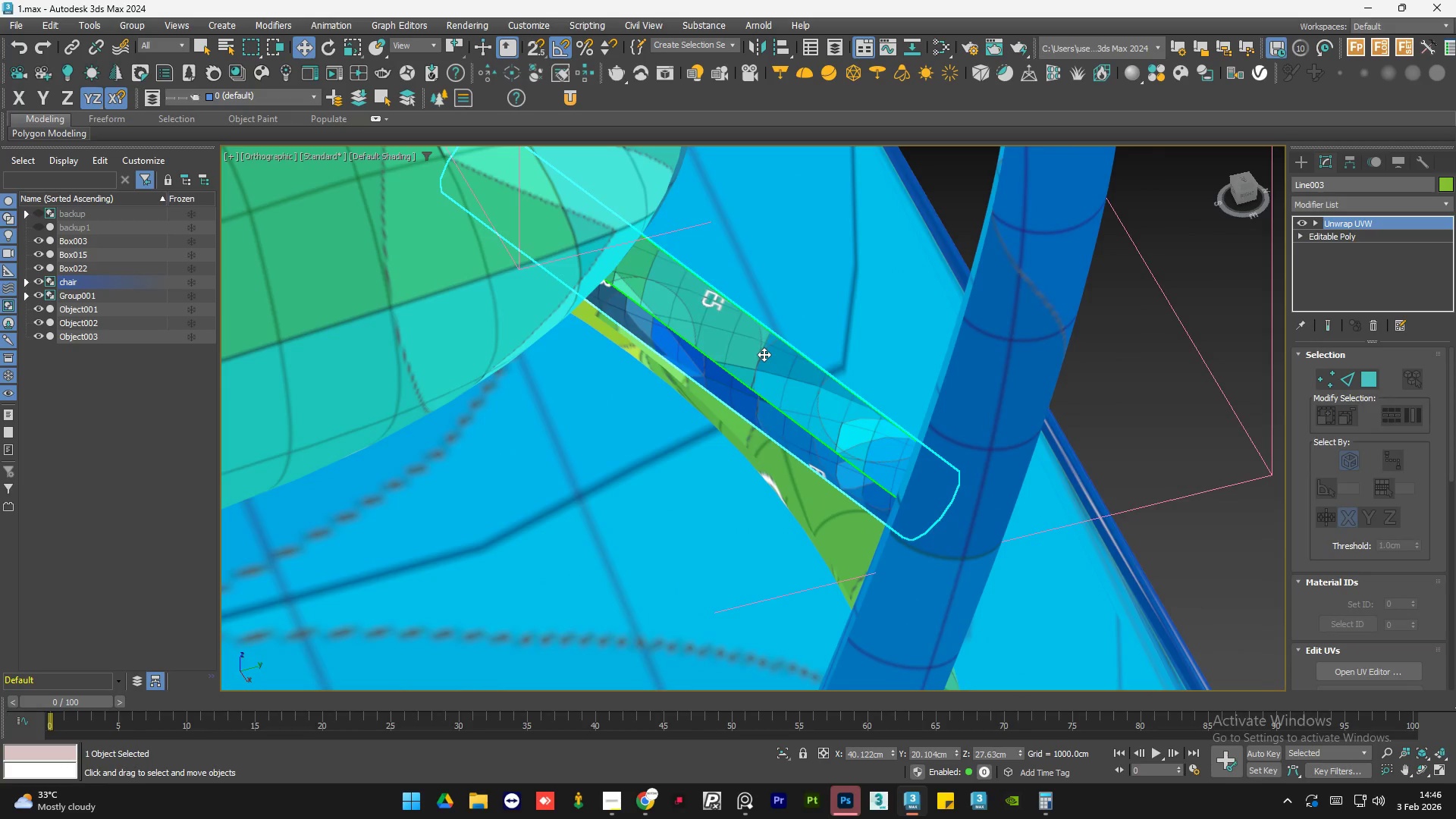 
scroll: coordinate [782, 328], scroll_direction: up, amount: 5.0
 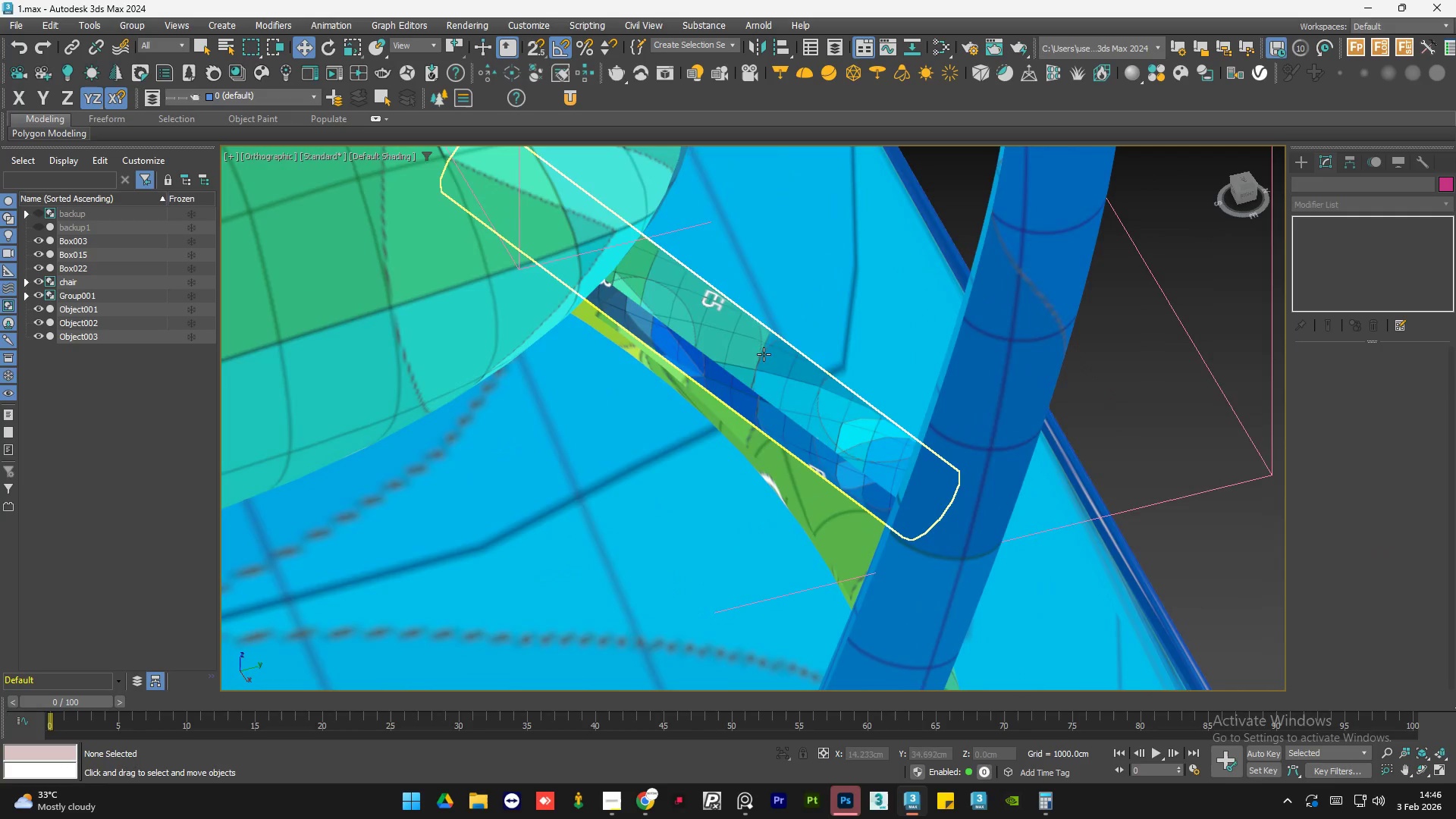 
hold_key(key=AltLeft, duration=0.62)
 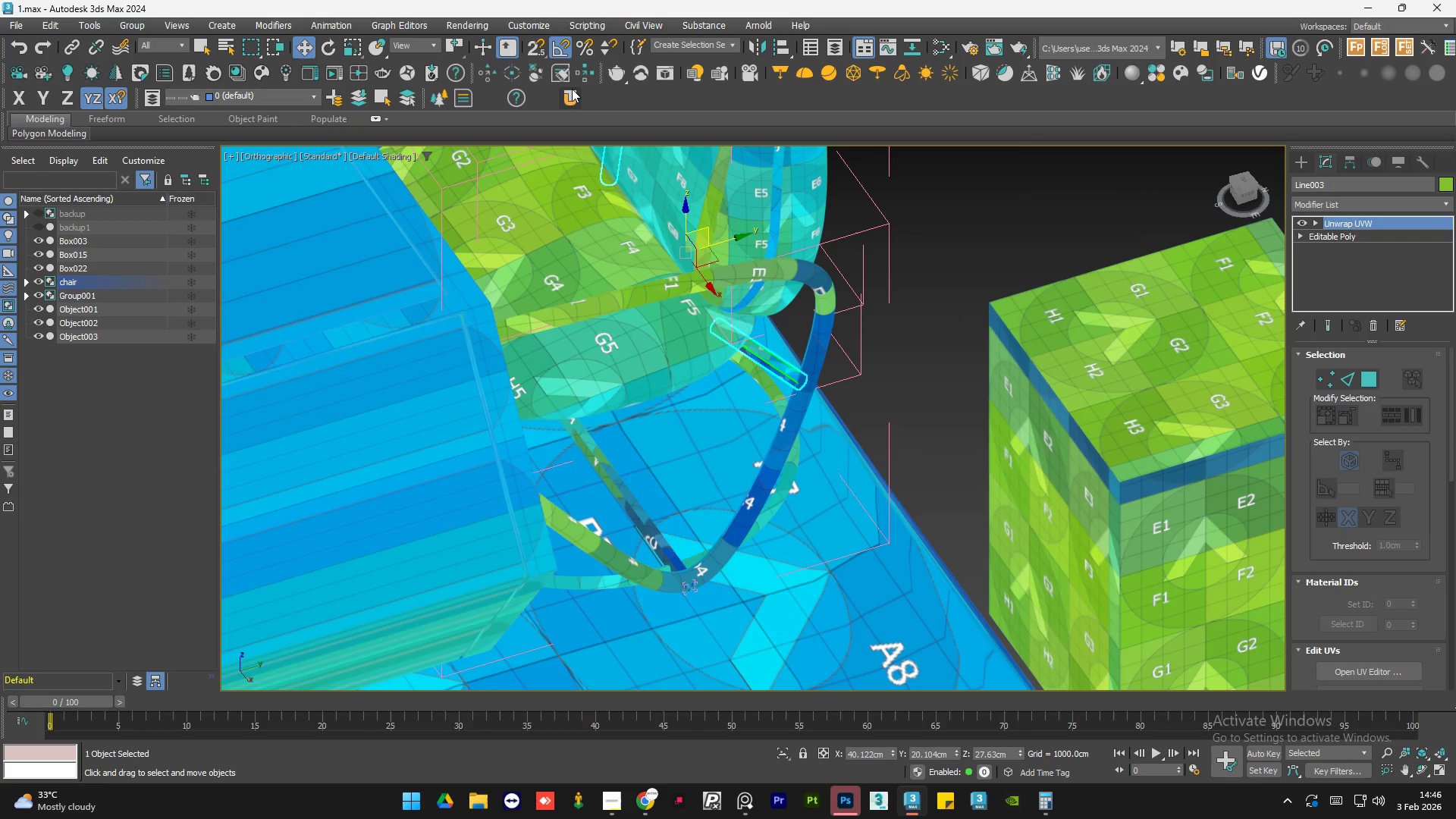 
scroll: coordinate [757, 365], scroll_direction: down, amount: 5.0
 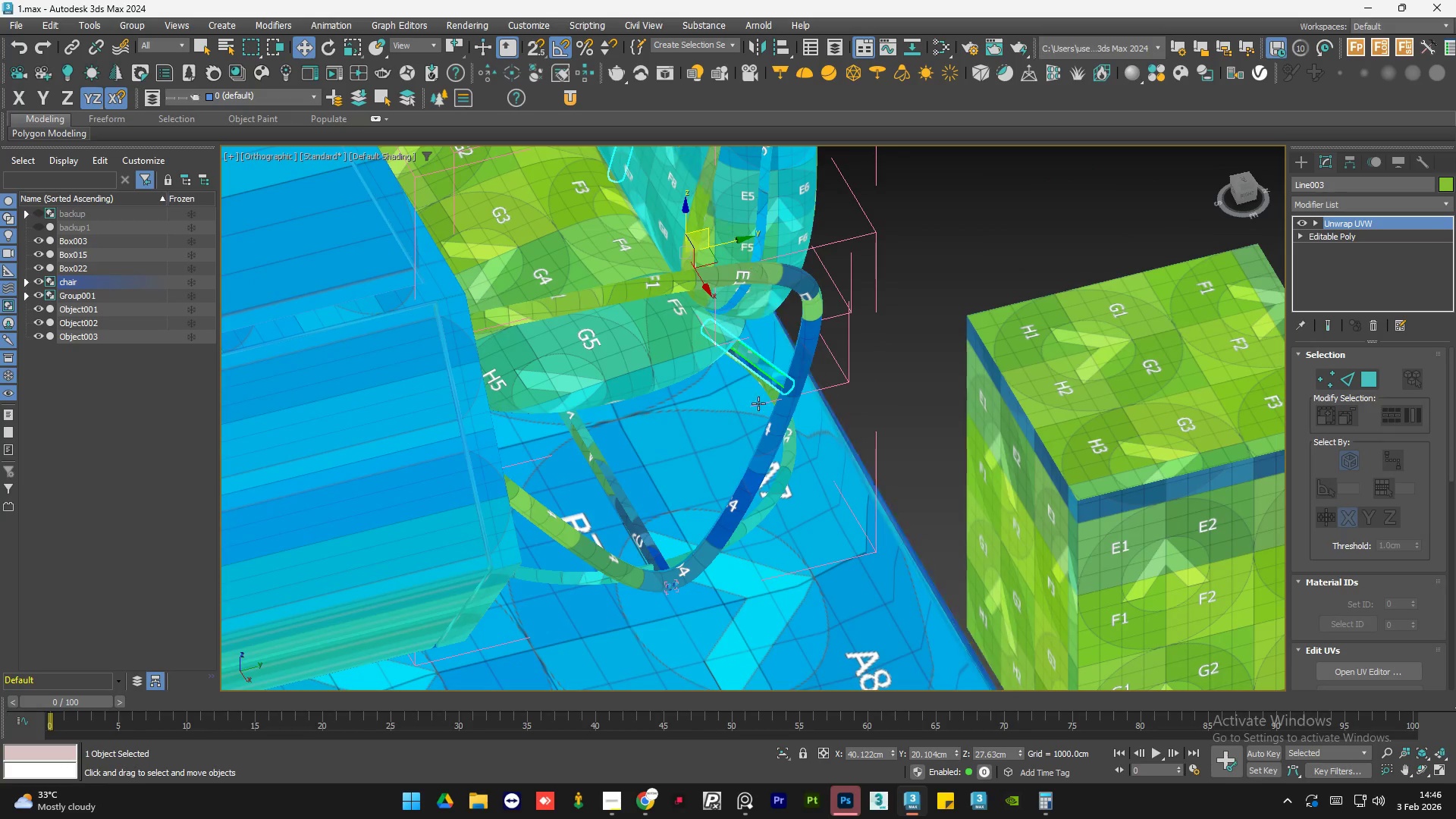 
left_click([571, 91])
 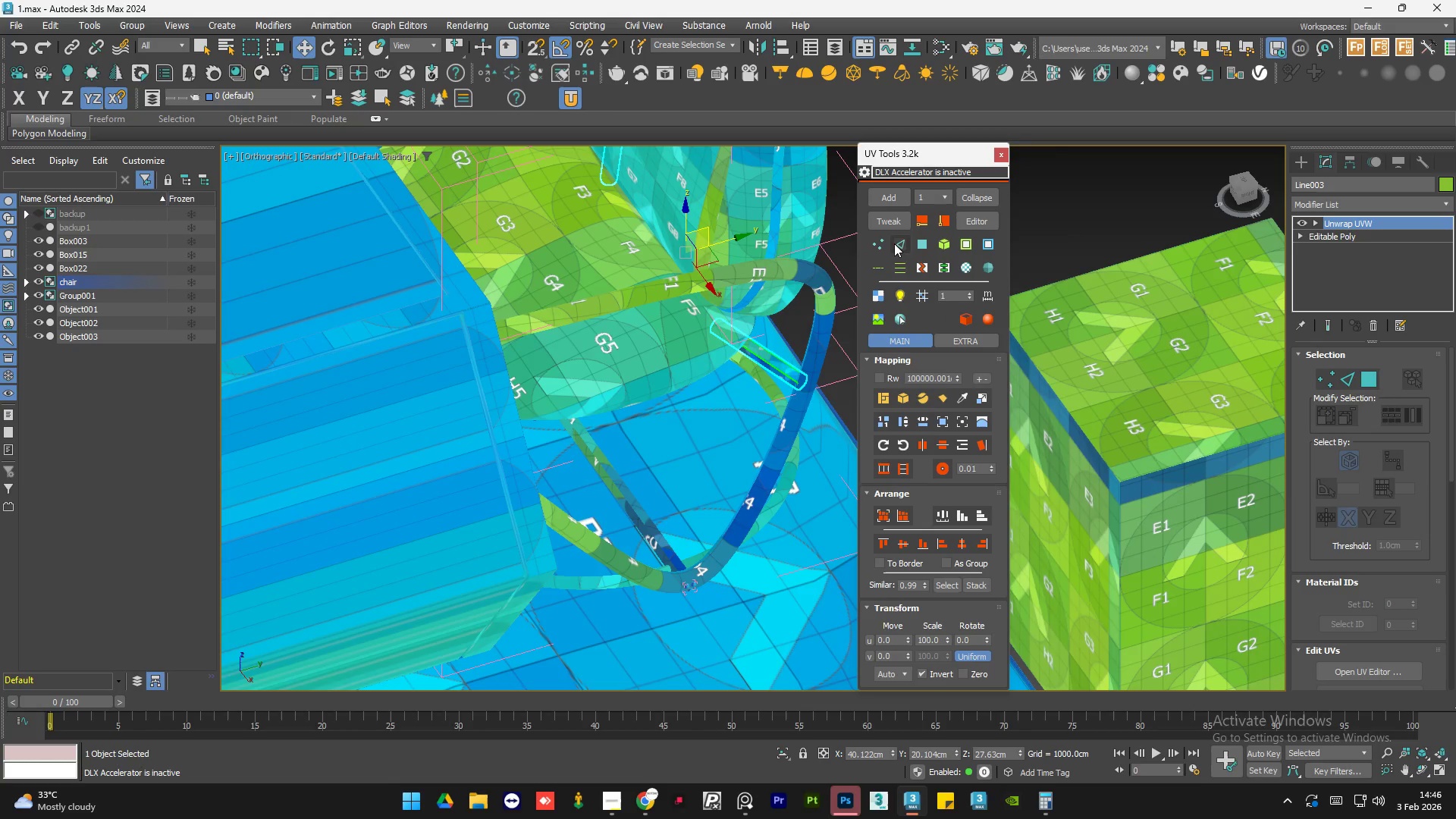 
left_click([893, 223])
 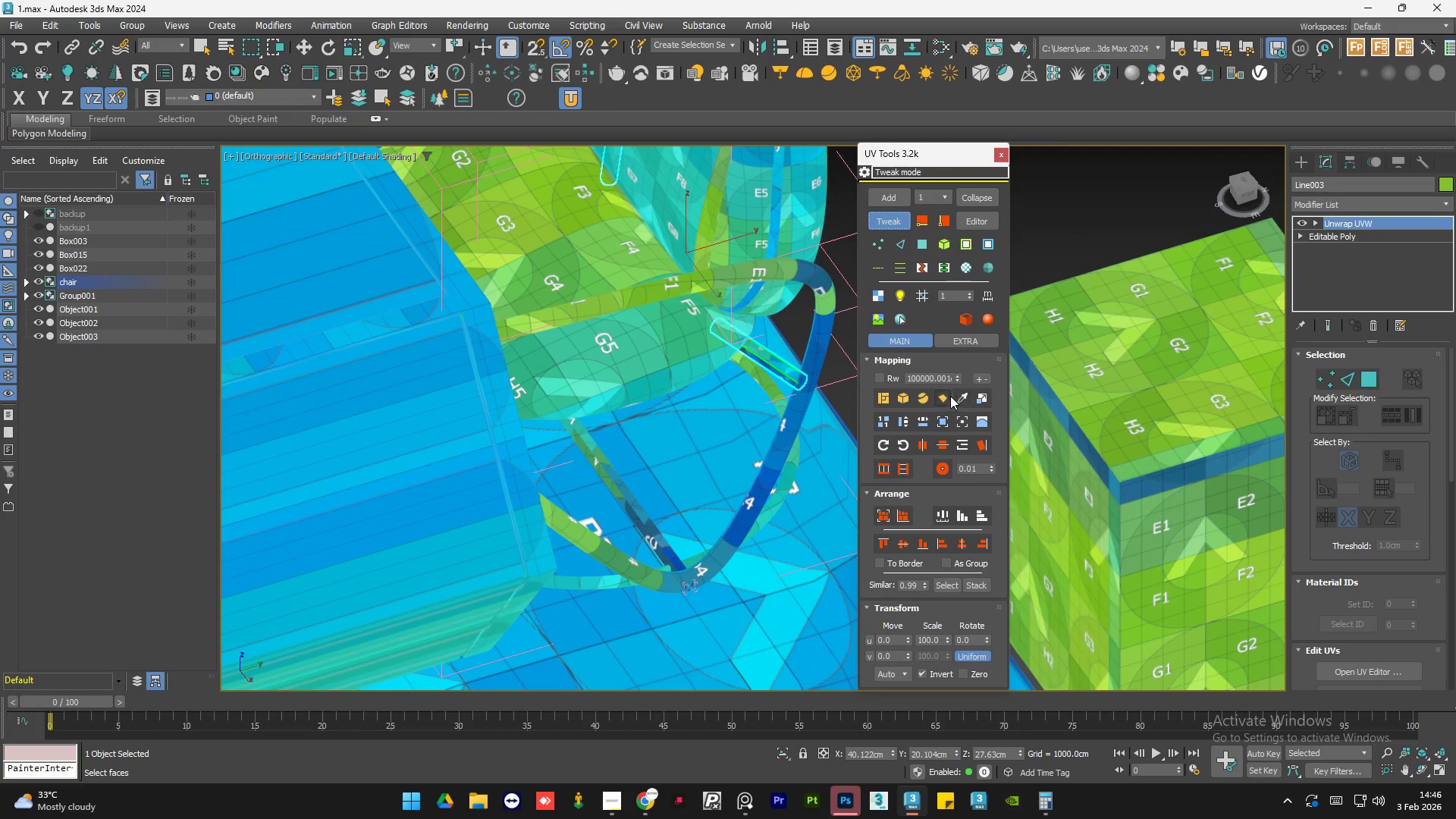 
left_click([961, 400])
 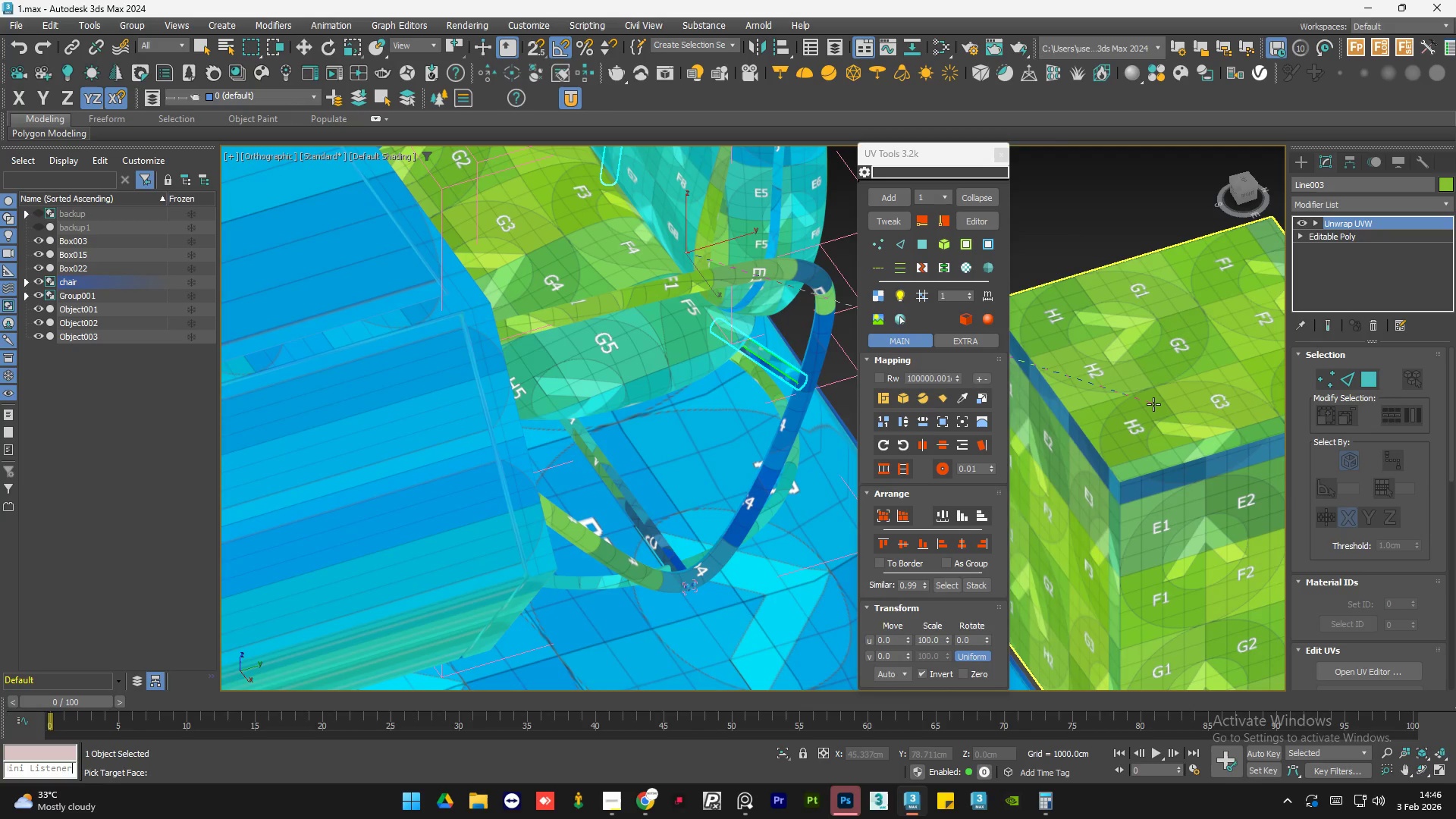 
left_click([1153, 404])
 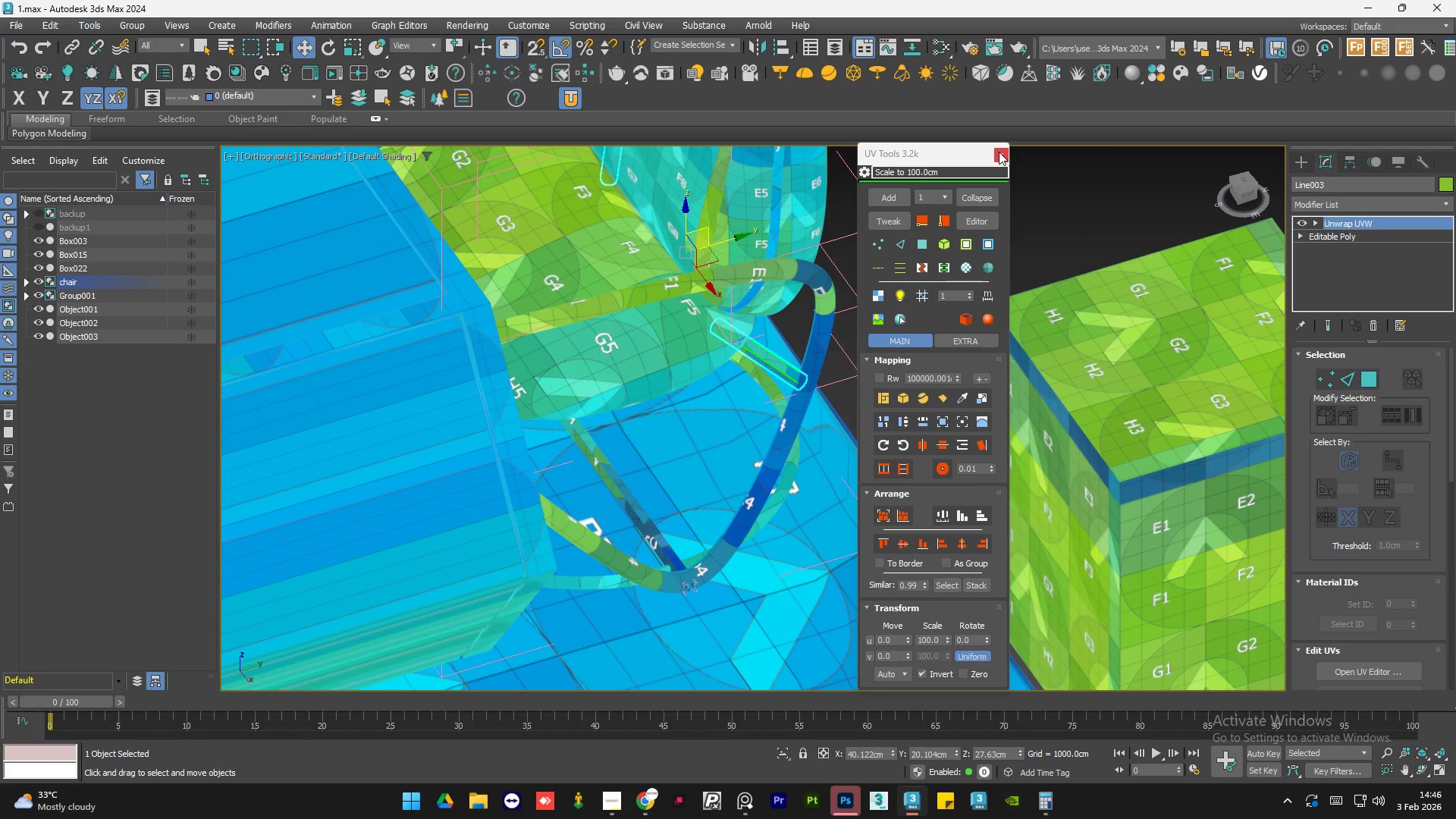 
double_click([968, 244])
 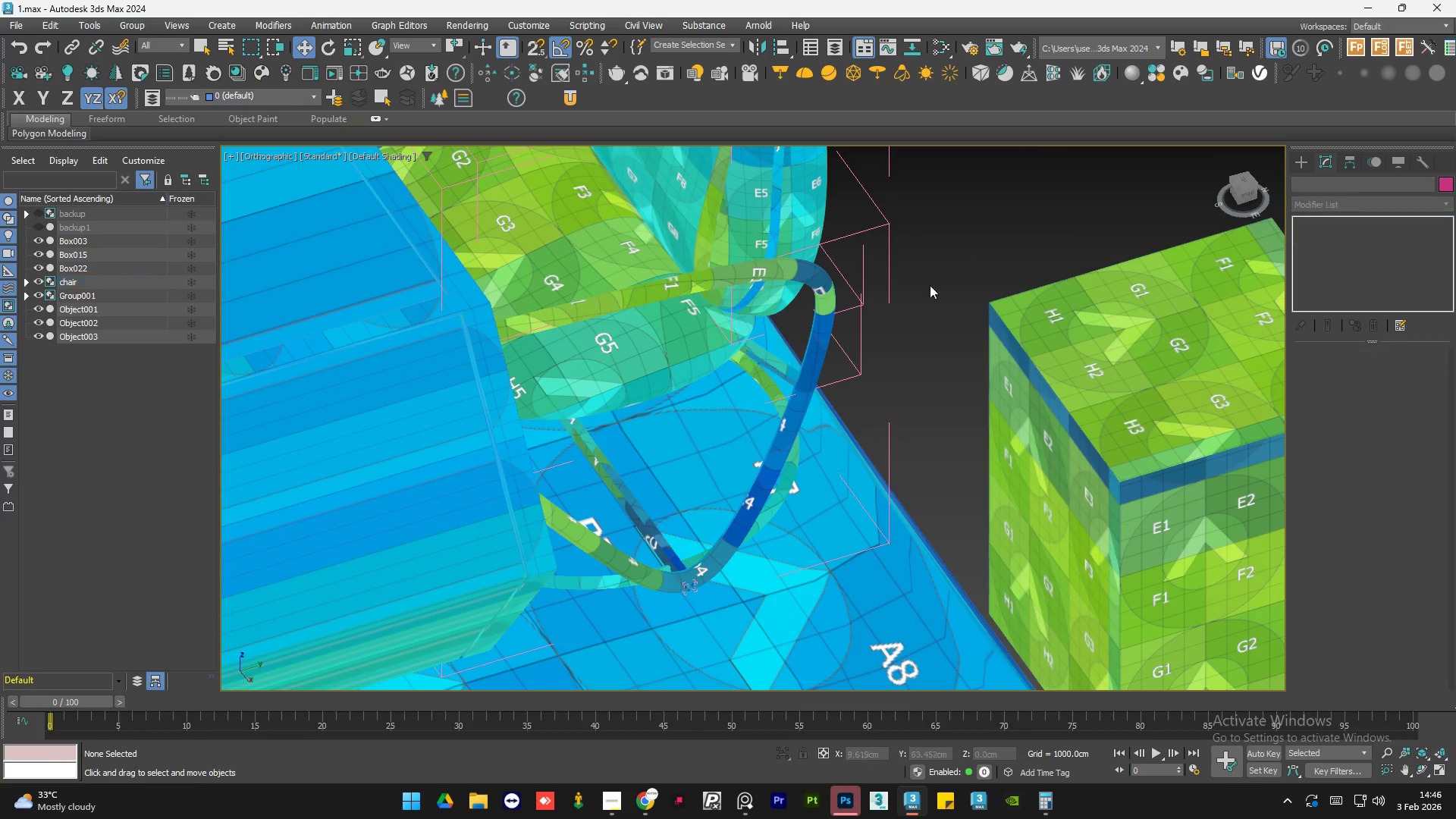 
hold_key(key=AltLeft, duration=1.09)
 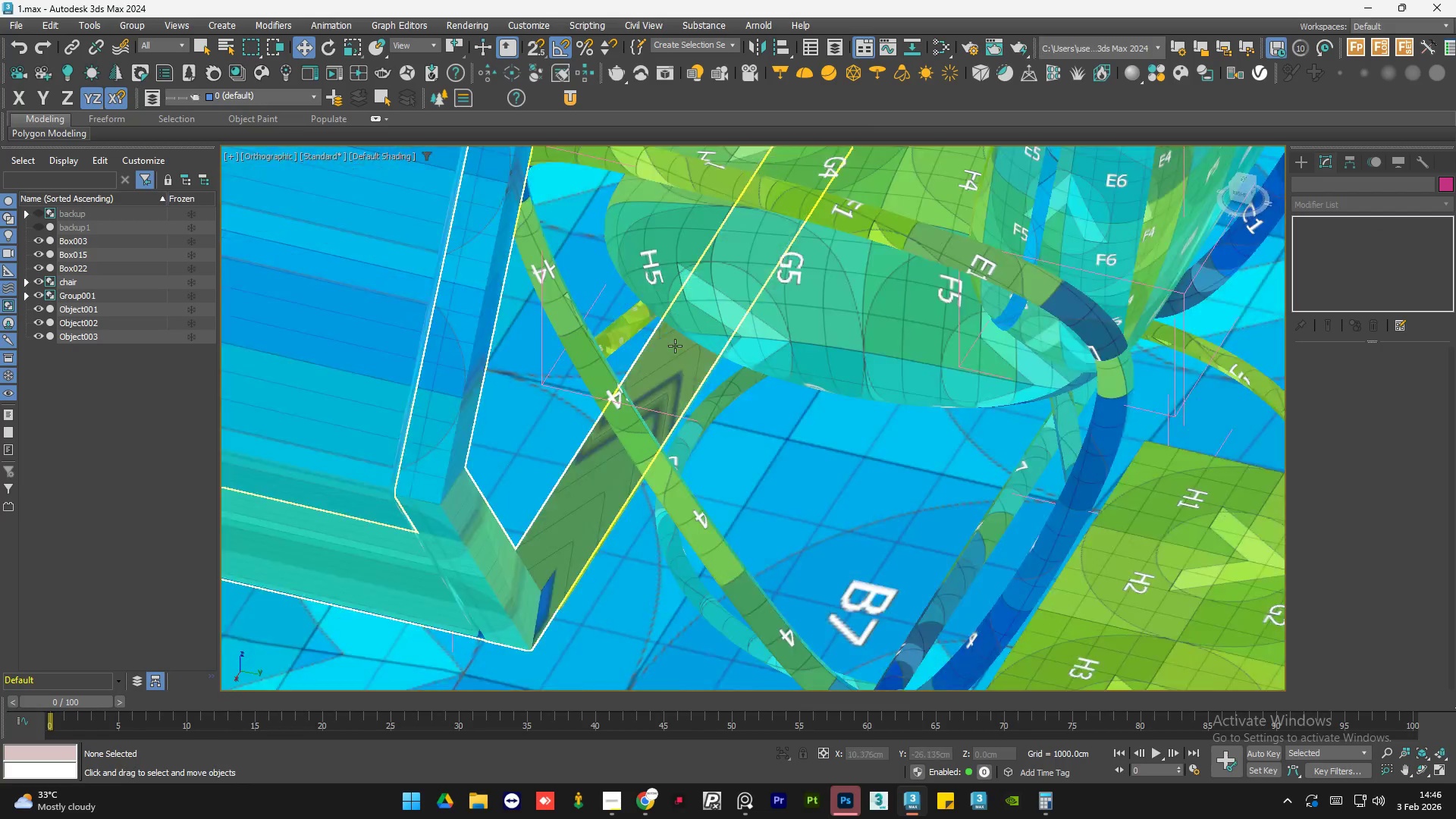 
scroll: coordinate [877, 351], scroll_direction: down, amount: 3.0
 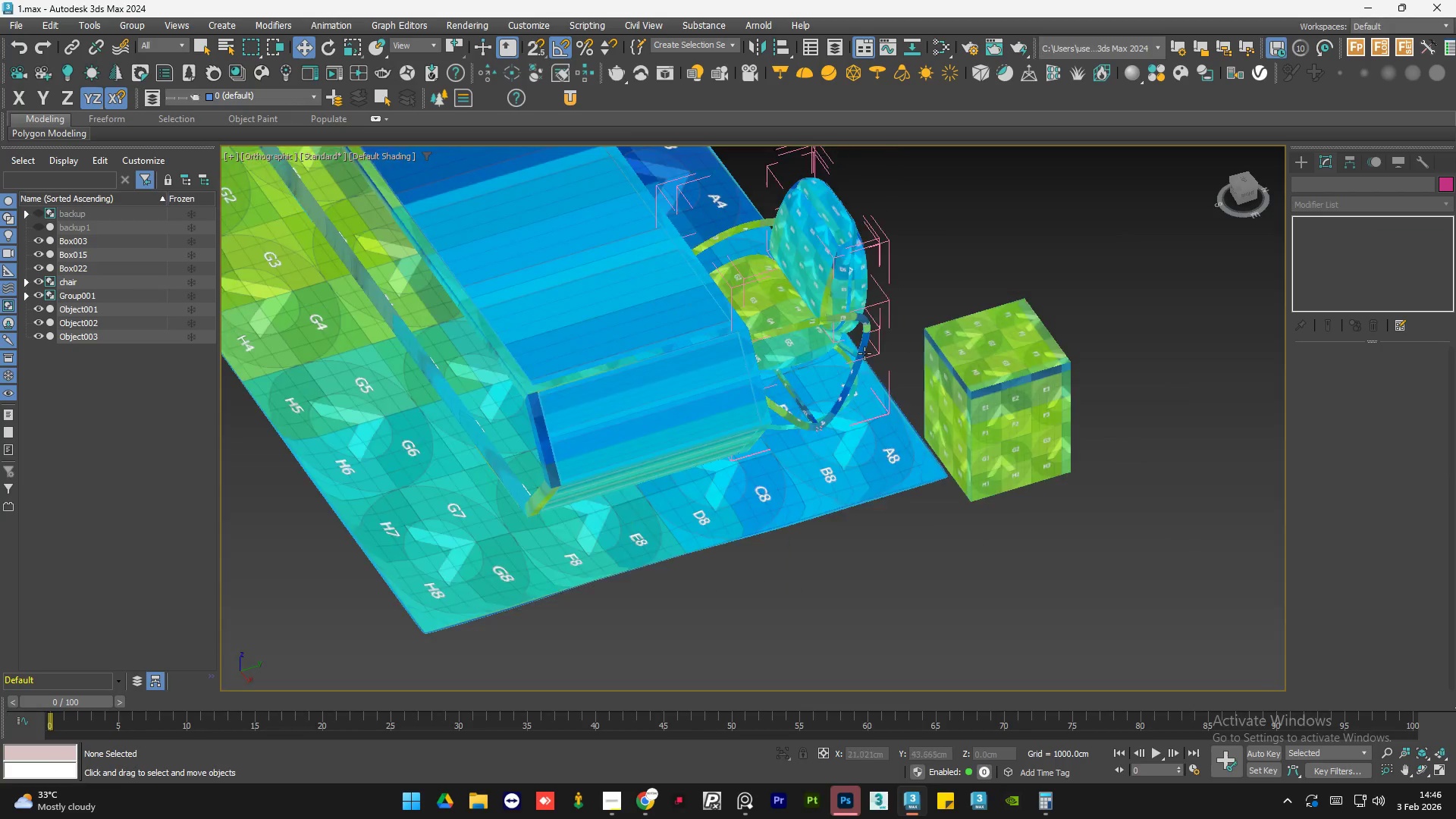 
scroll: coordinate [675, 346], scroll_direction: up, amount: 6.0
 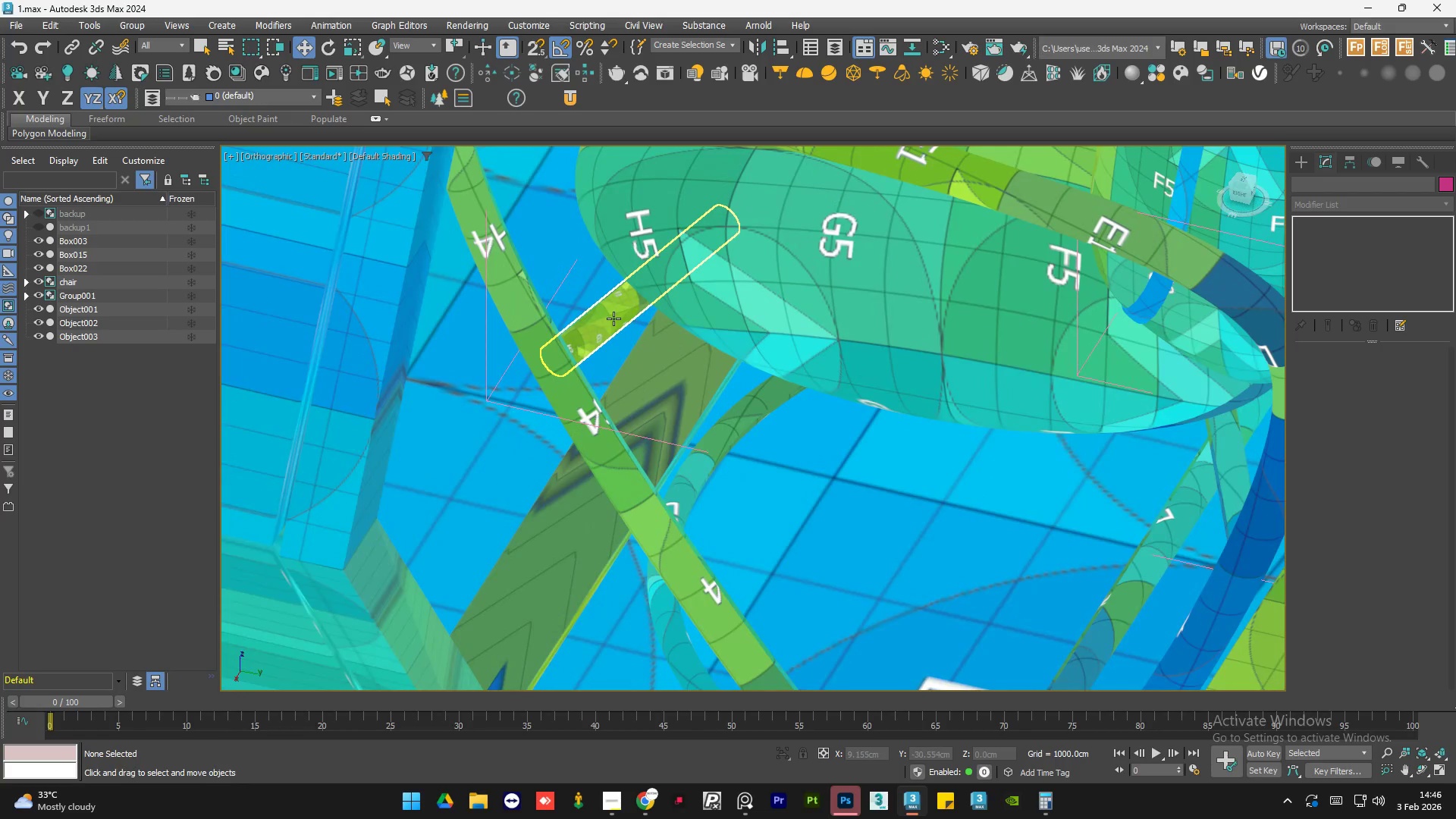 
left_click([613, 318])
 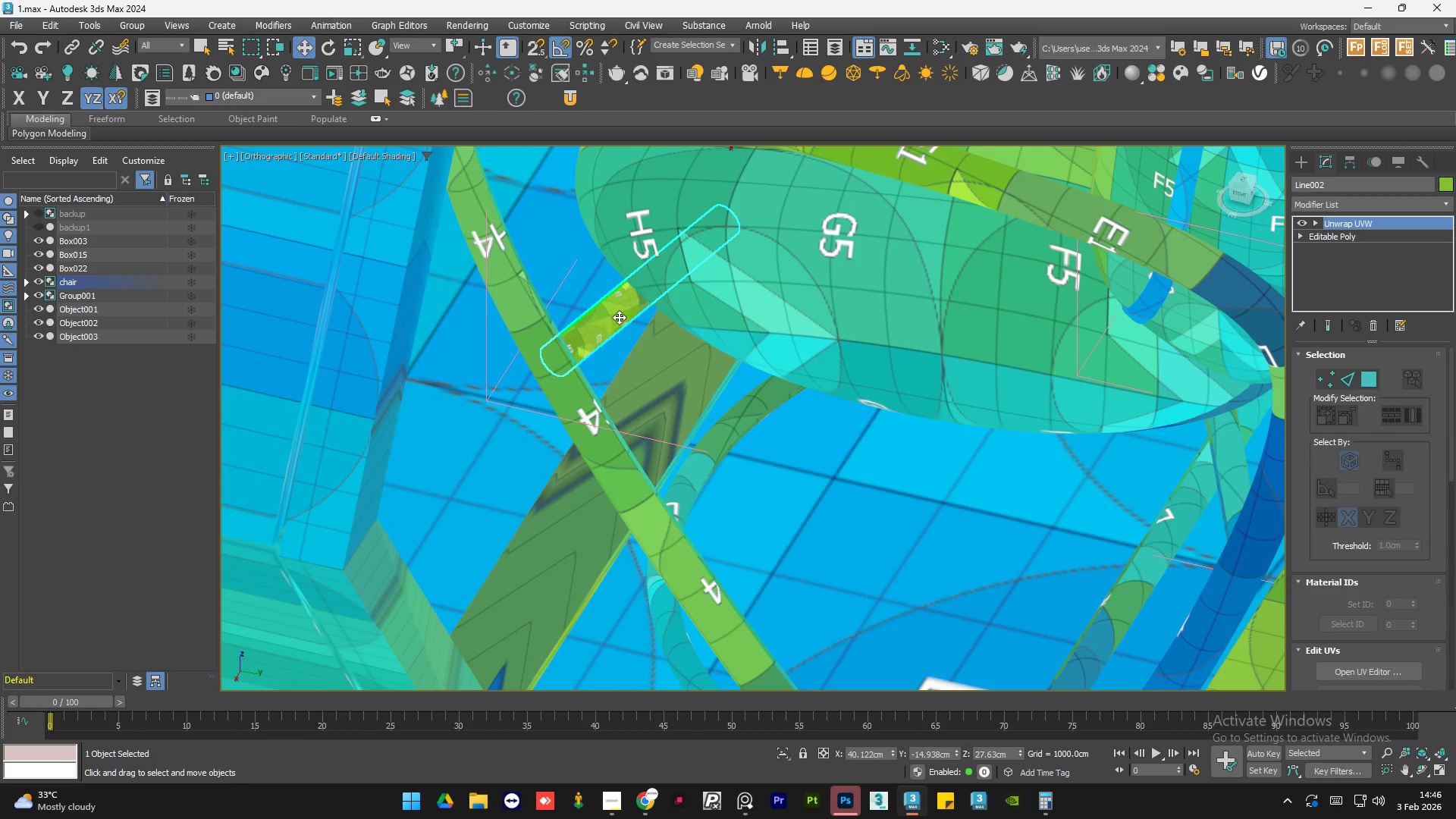 
scroll: coordinate [555, 201], scroll_direction: down, amount: 2.0
 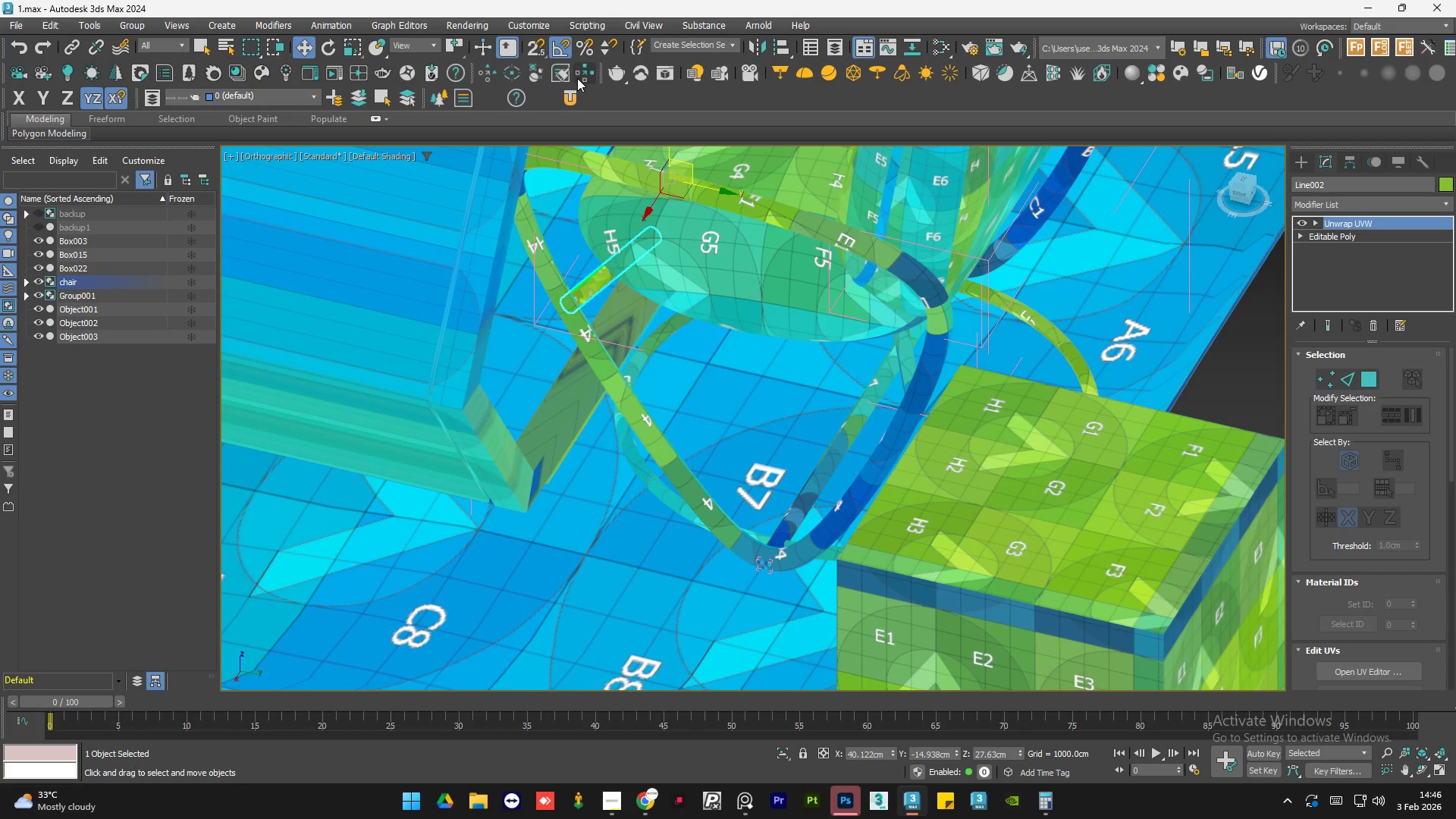 
left_click([570, 96])
 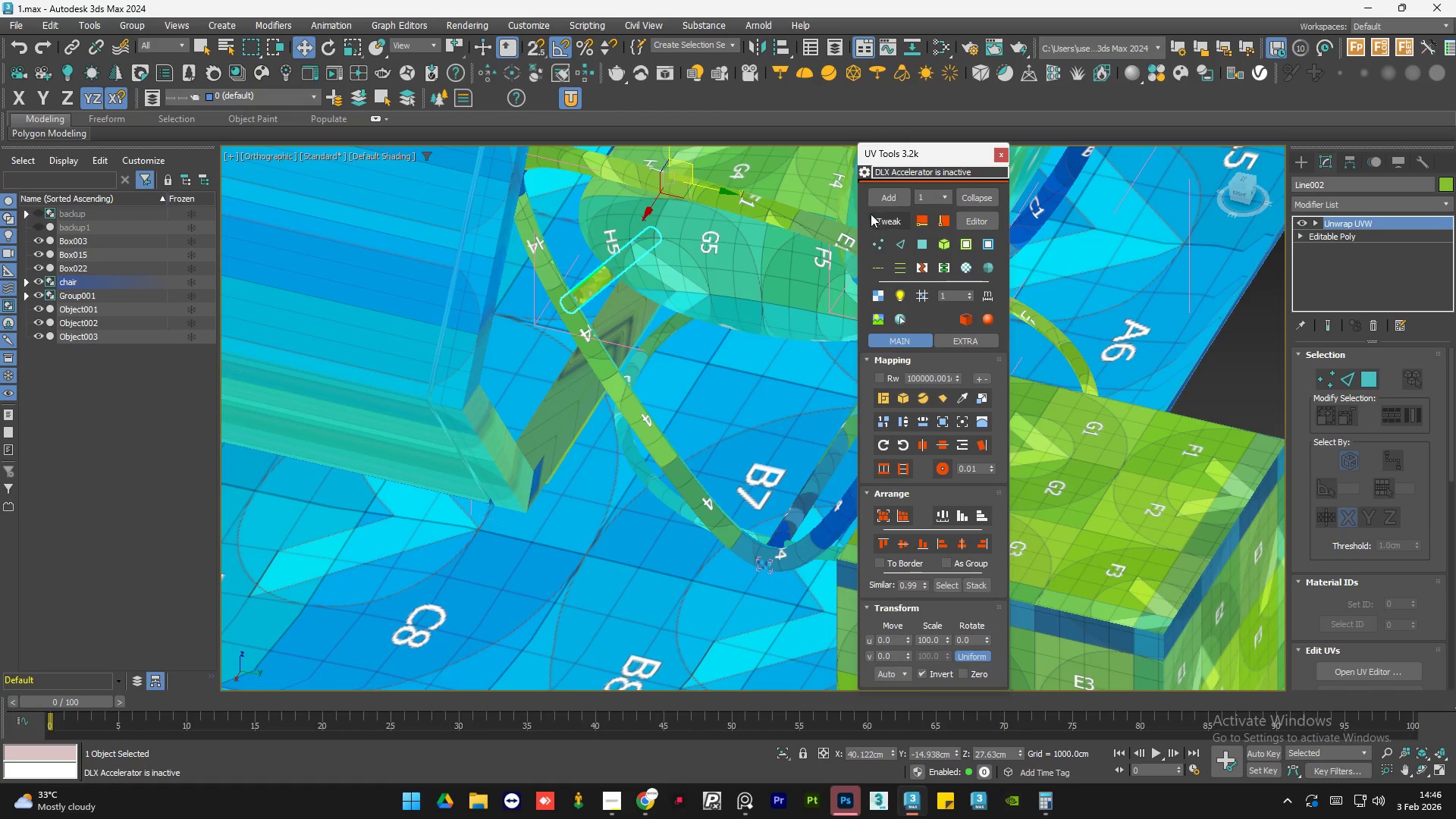 
left_click([885, 215])
 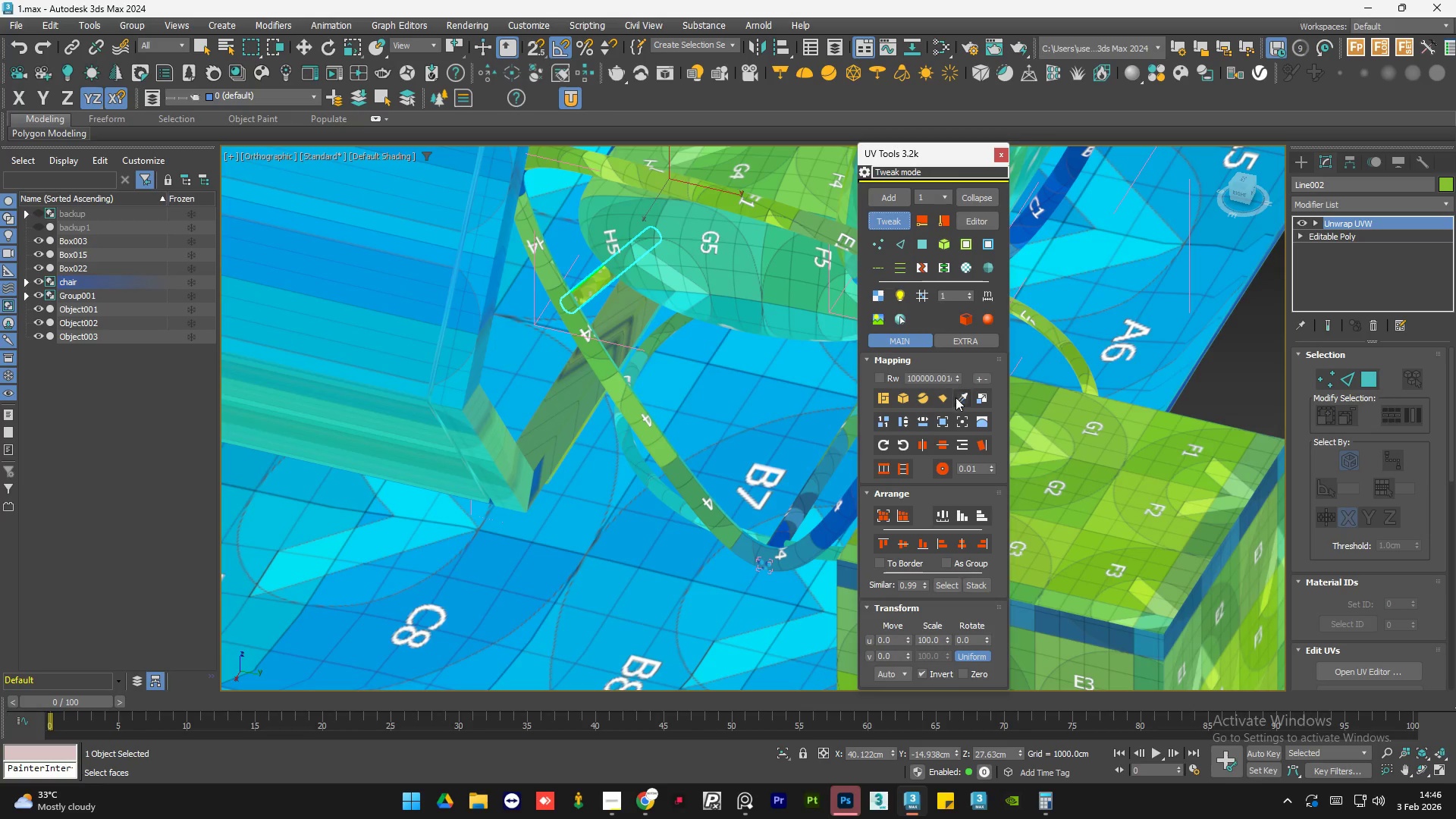 
left_click([959, 398])
 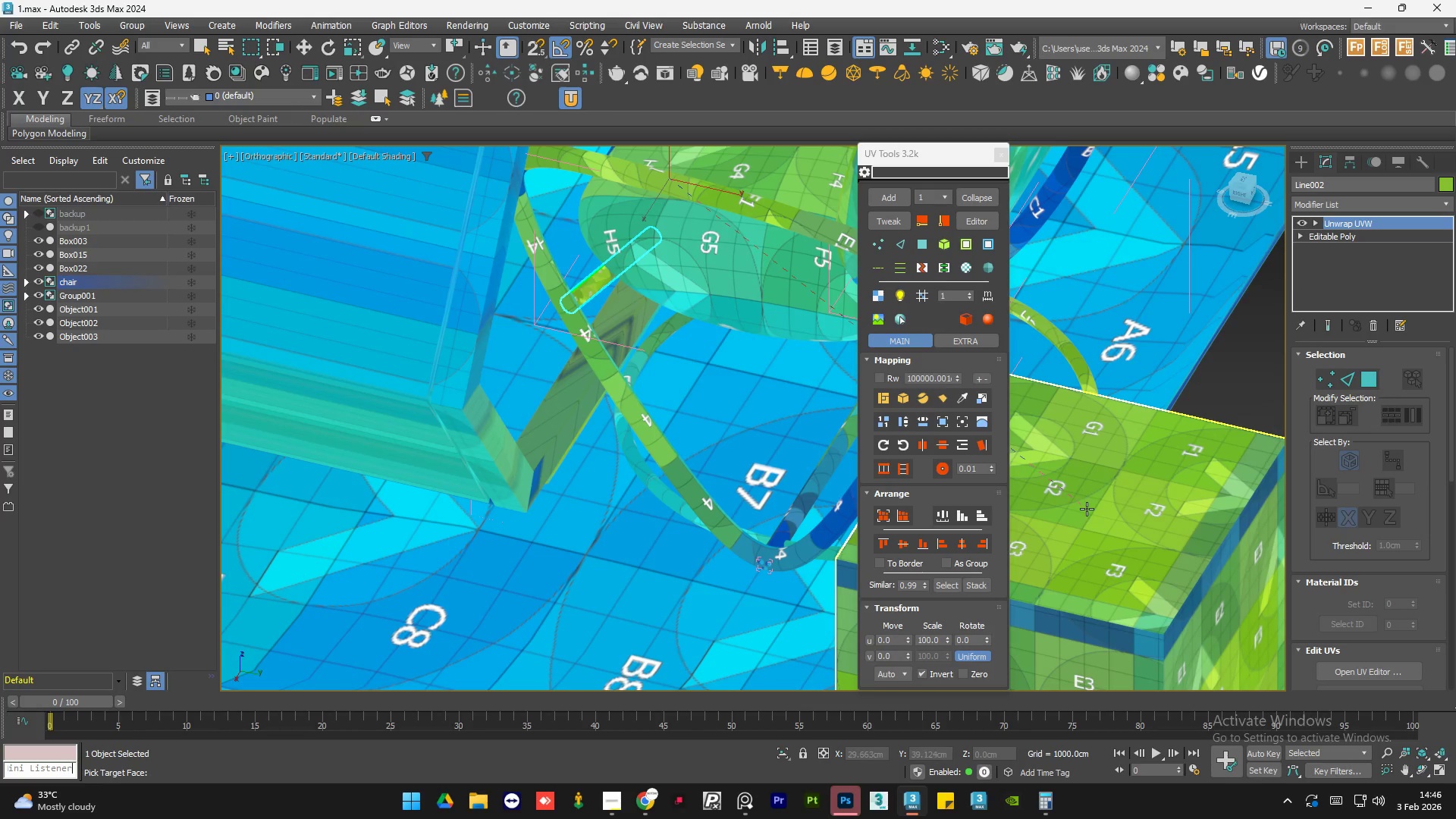 
left_click([1087, 509])
 